 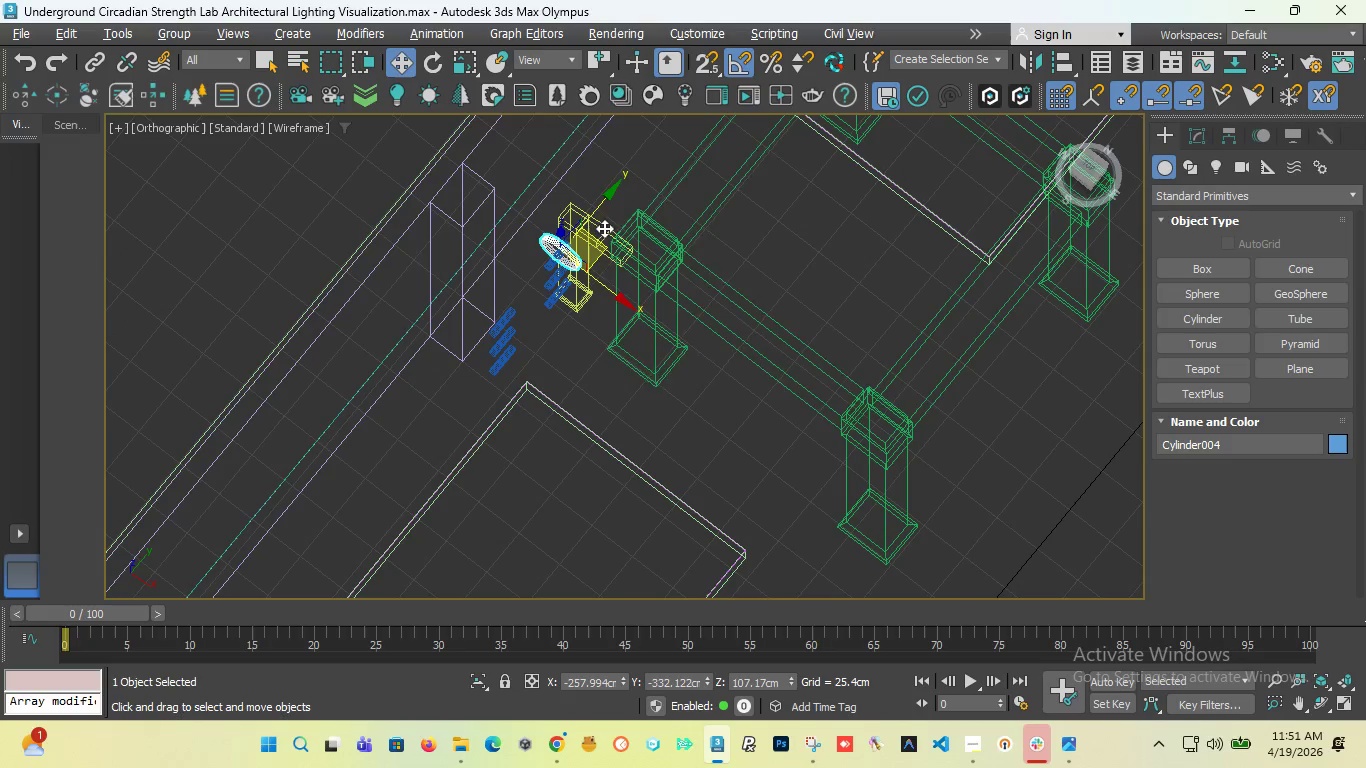 
scroll: coordinate [645, 298], scroll_direction: down, amount: 2.0
 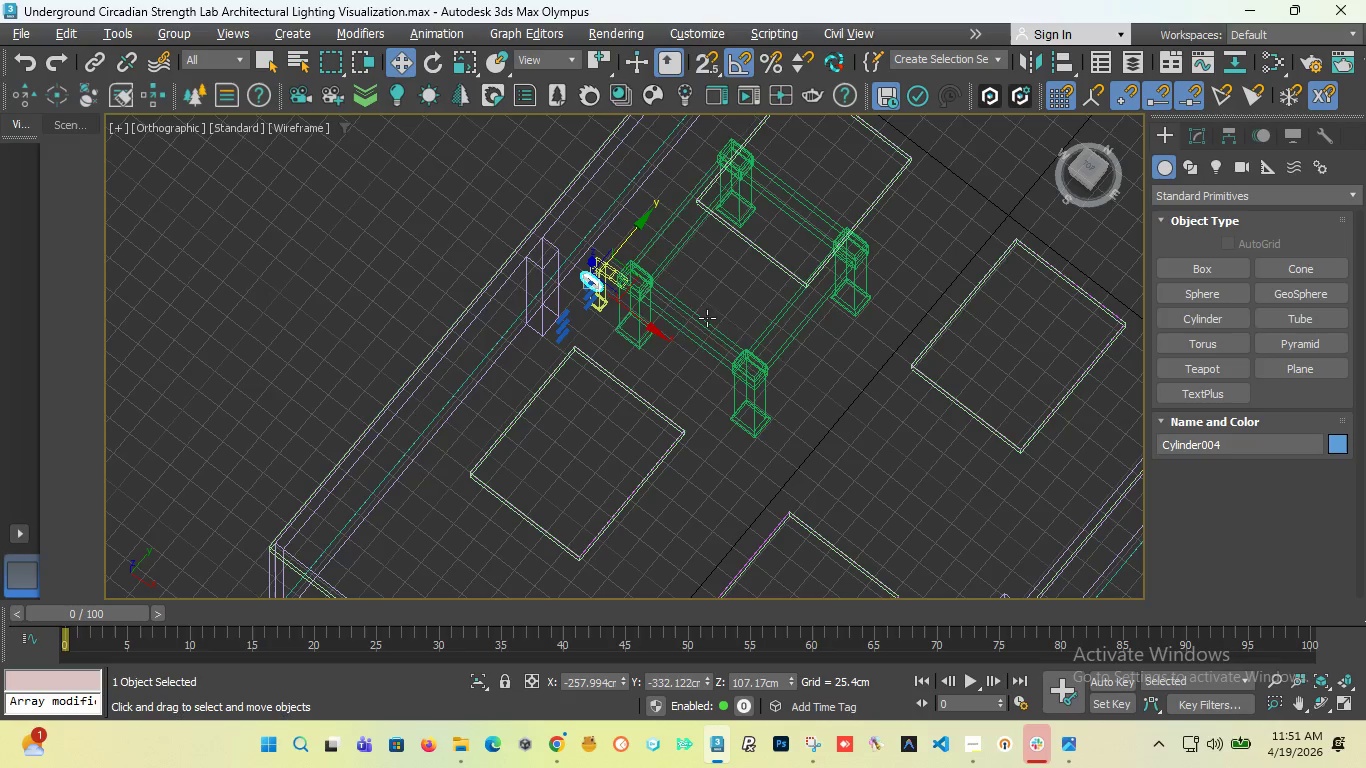 
wait(9.39)
 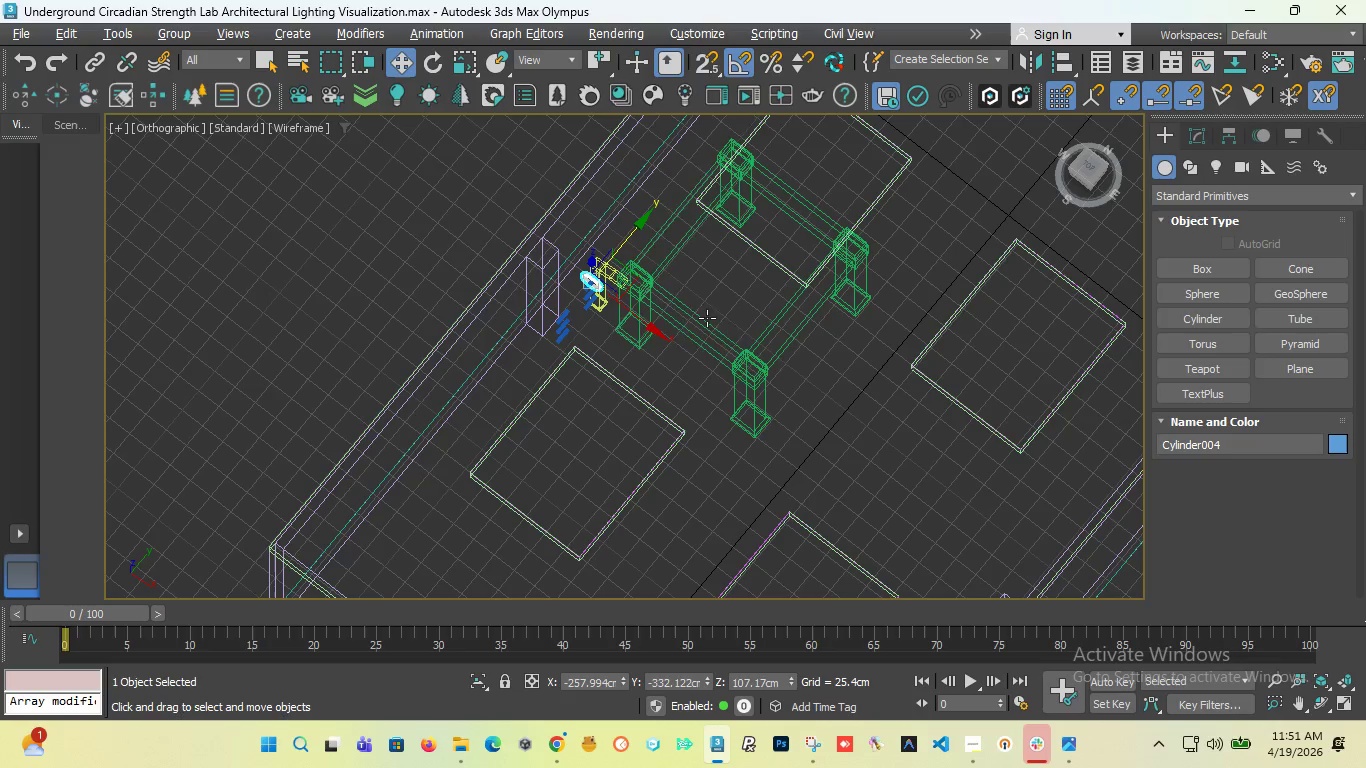 
scroll: coordinate [582, 298], scroll_direction: up, amount: 6.0
 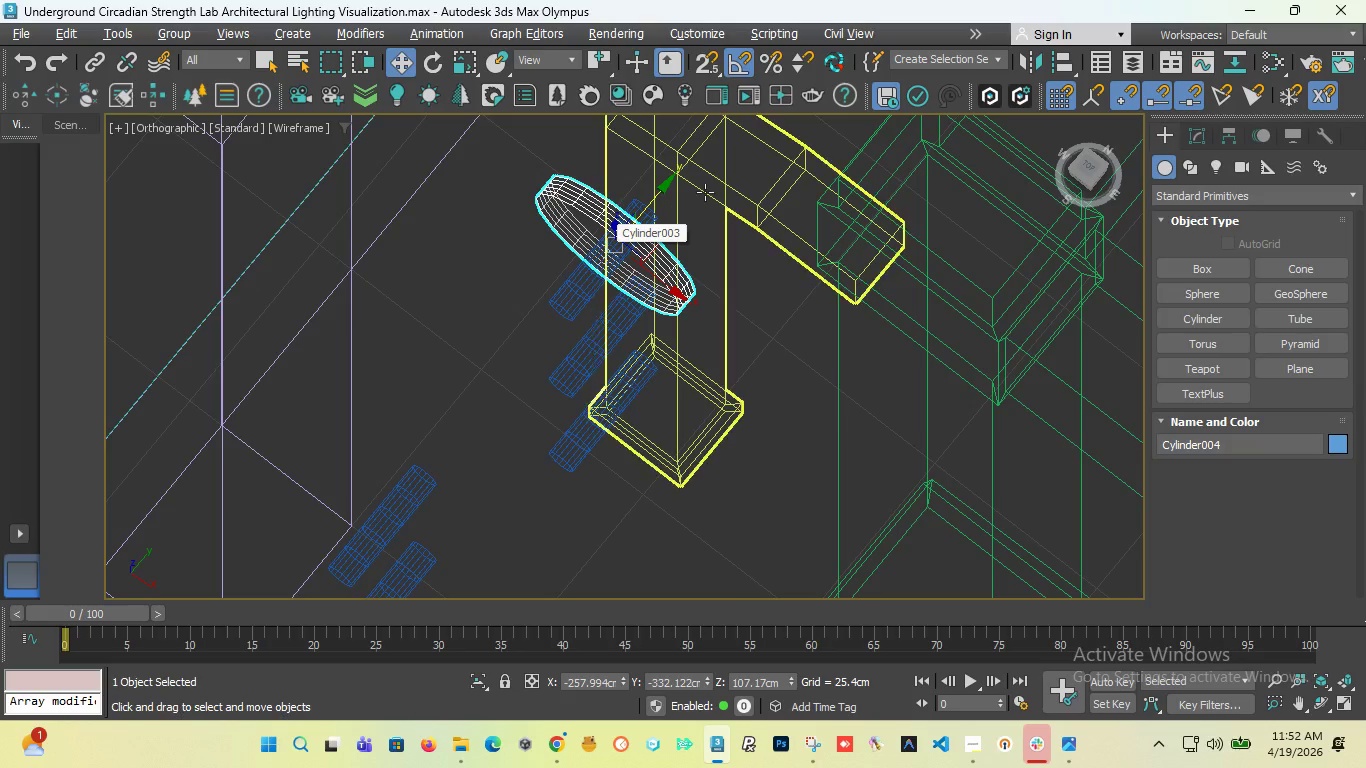 
wait(7.18)
 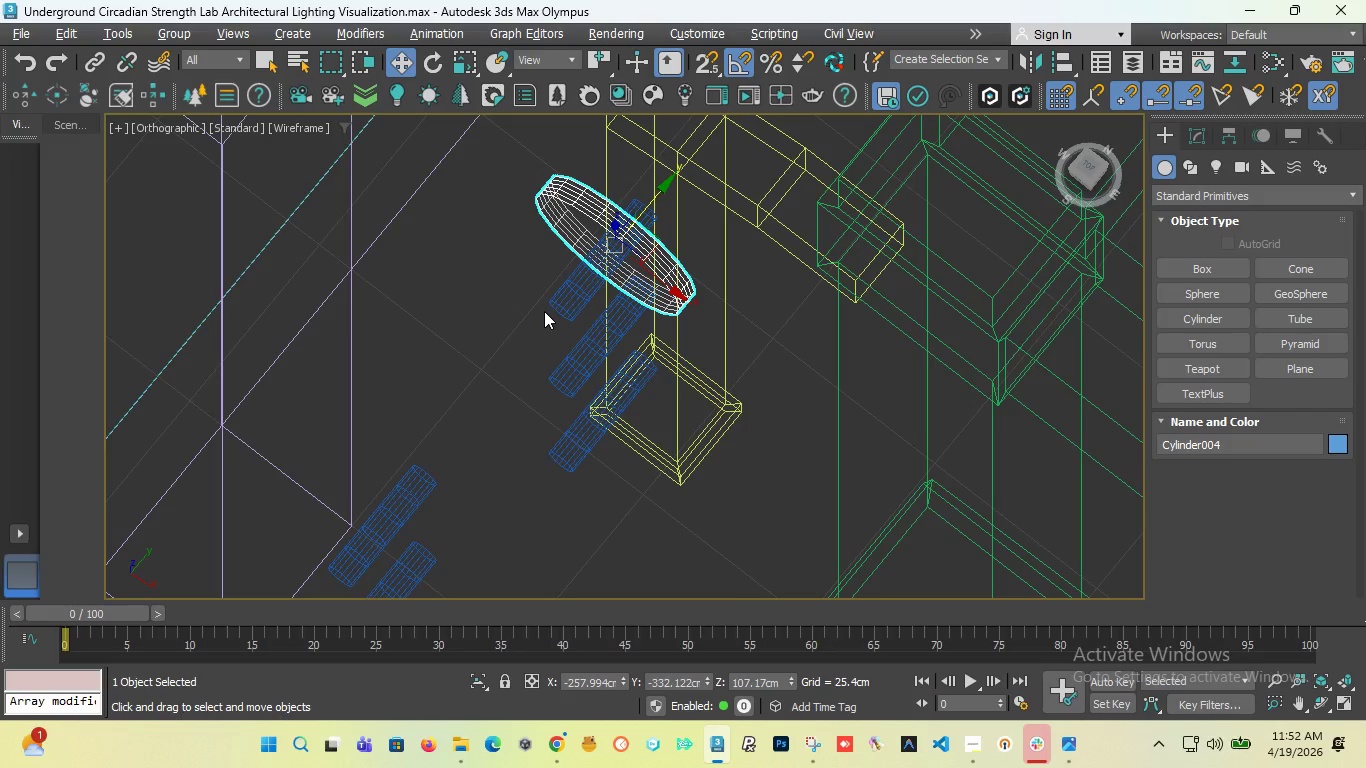 
key(T)
 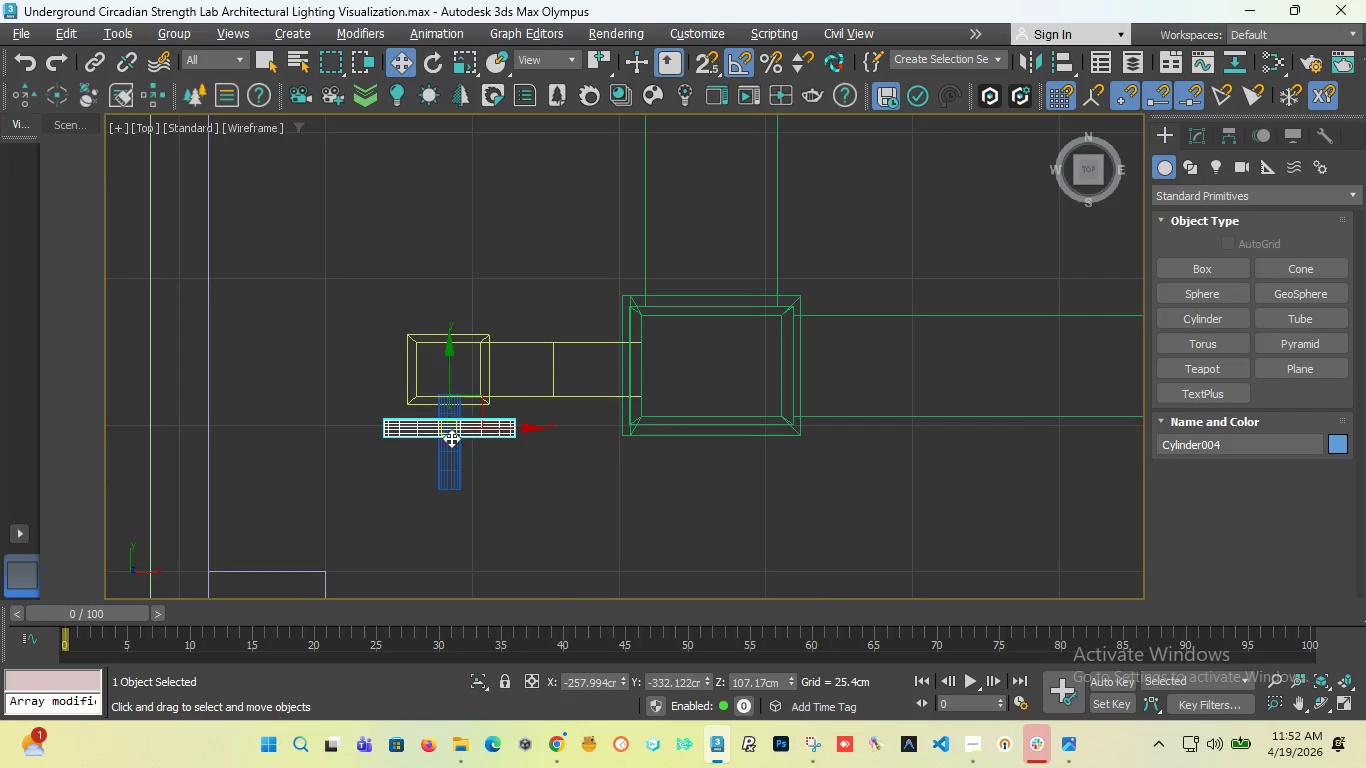 
scroll: coordinate [441, 443], scroll_direction: up, amount: 3.0
 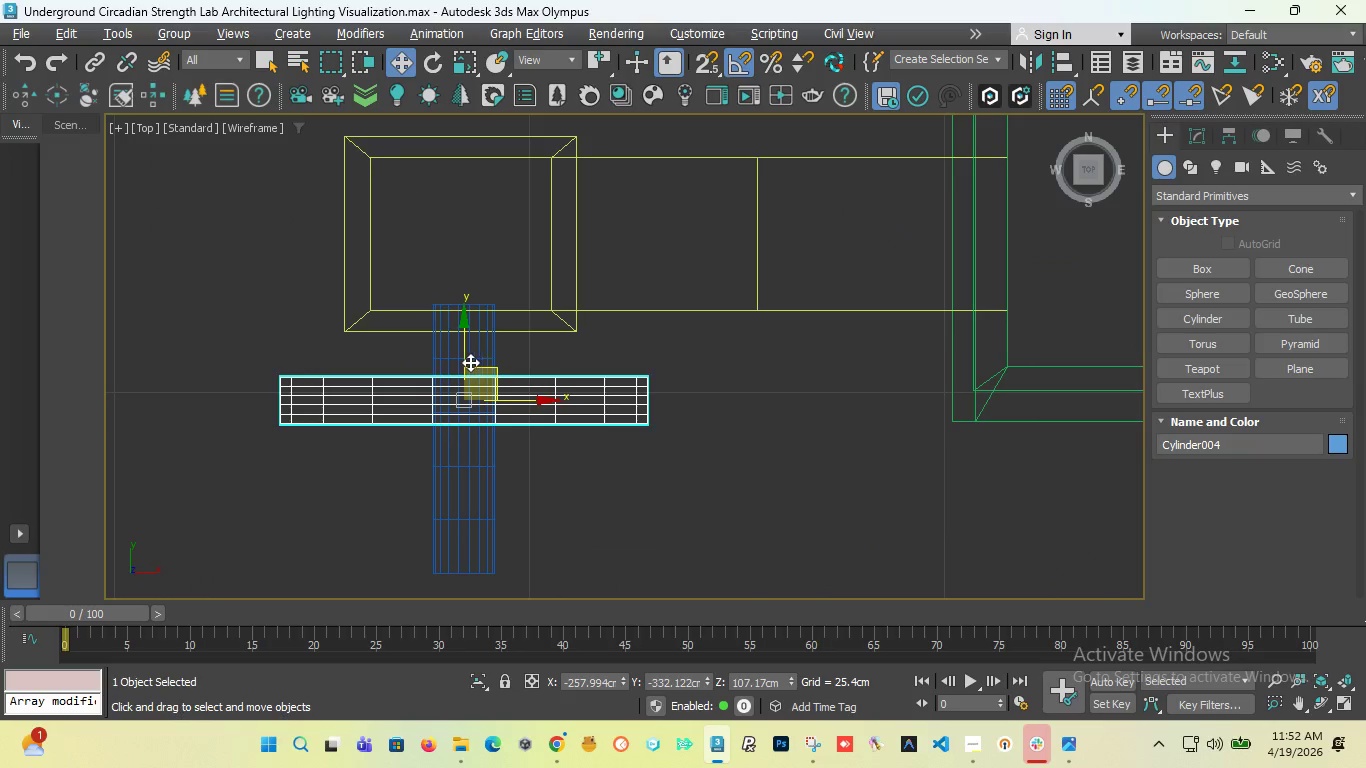 
left_click_drag(start_coordinate=[461, 356], to_coordinate=[461, 344])
 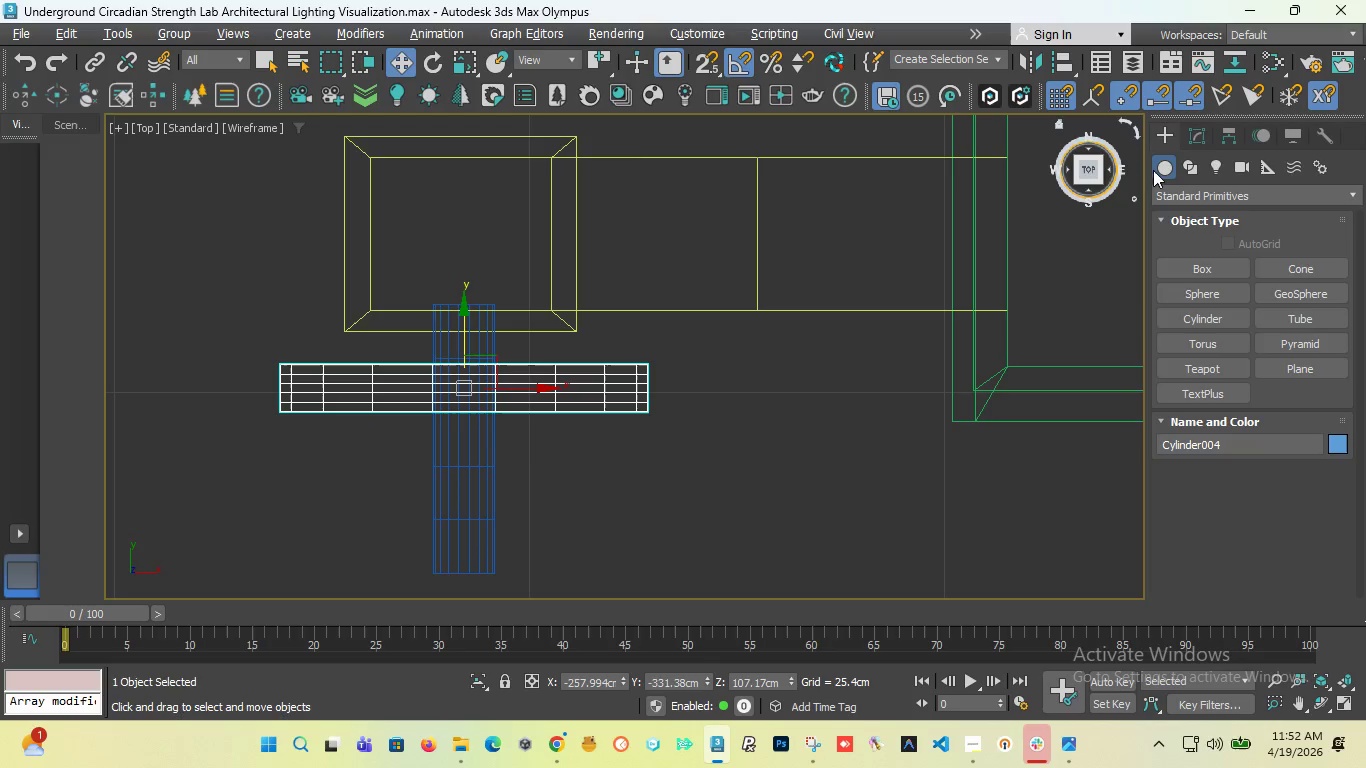 
left_click_drag(start_coordinate=[1086, 173], to_coordinate=[1033, 164])
 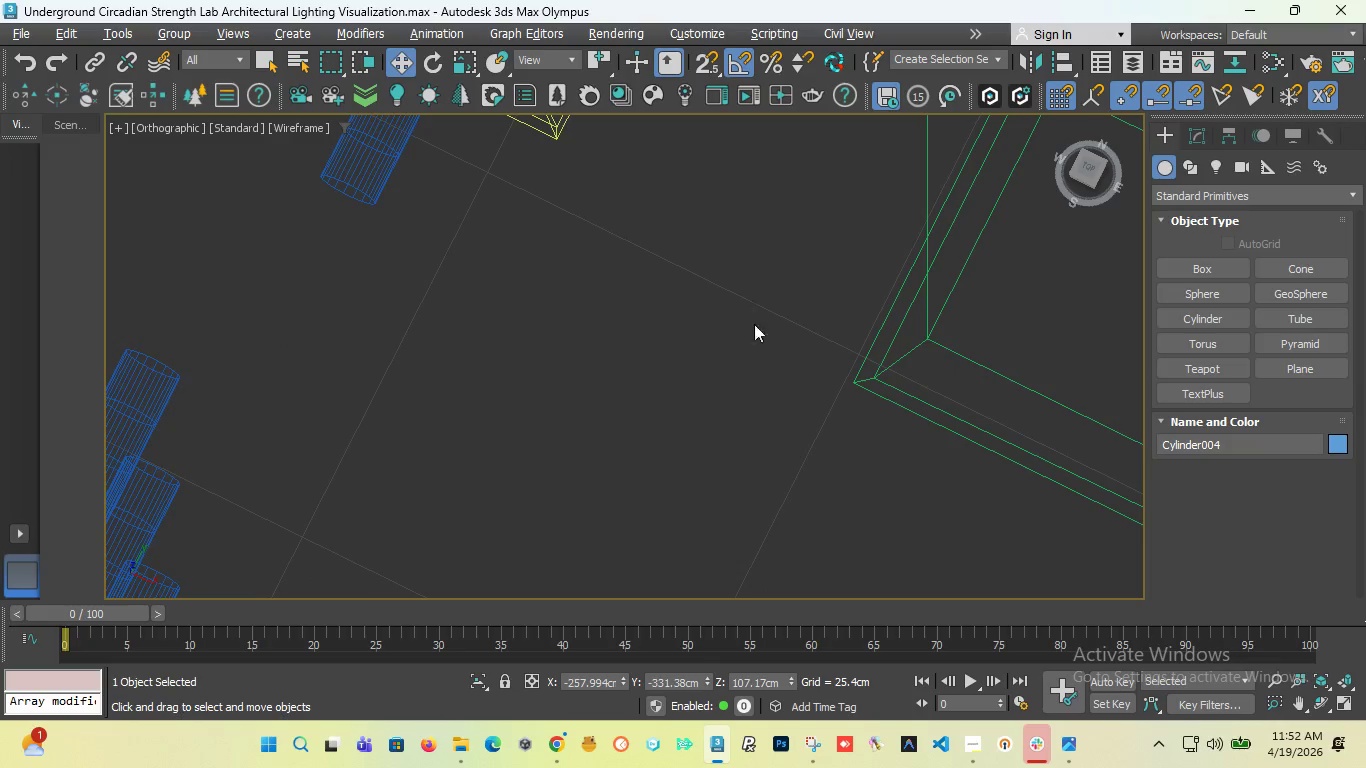 
scroll: coordinate [754, 345], scroll_direction: down, amount: 5.0
 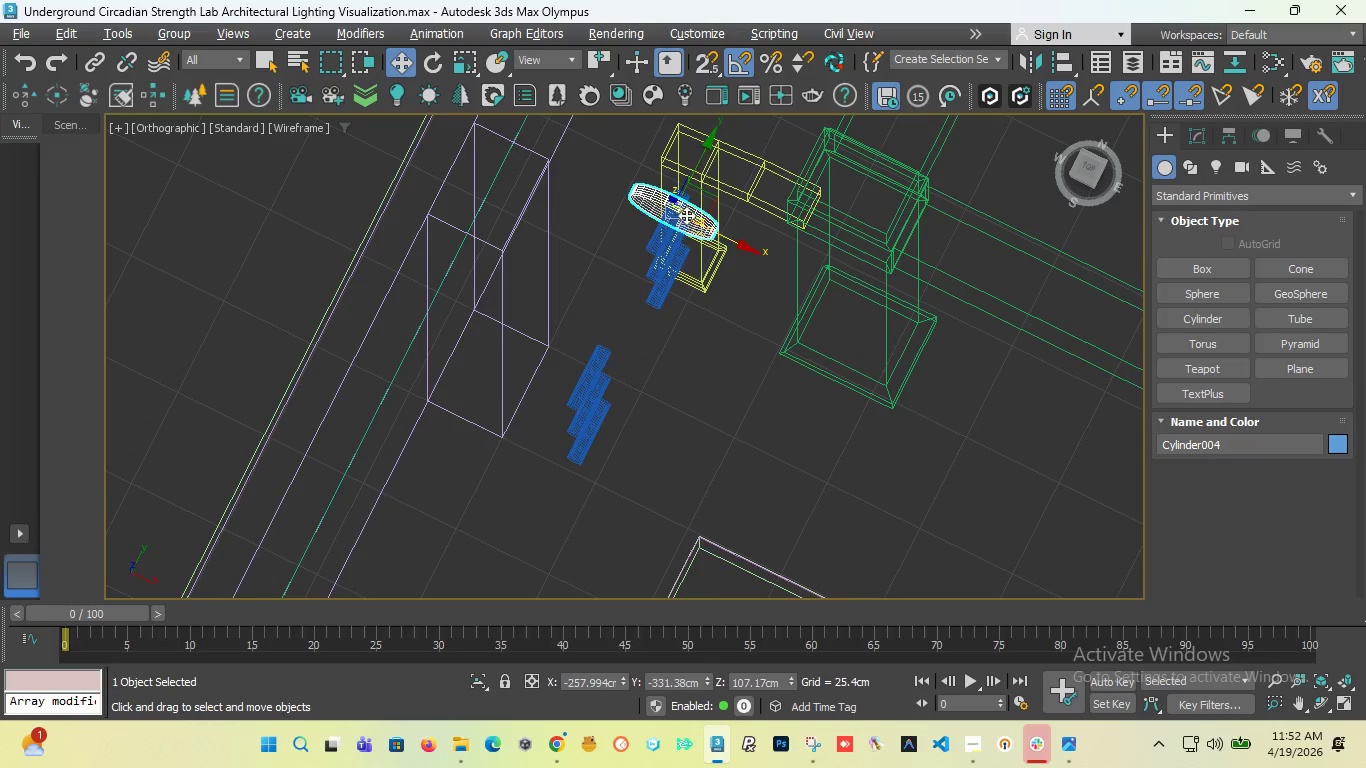 
scroll: coordinate [687, 214], scroll_direction: up, amount: 1.0
 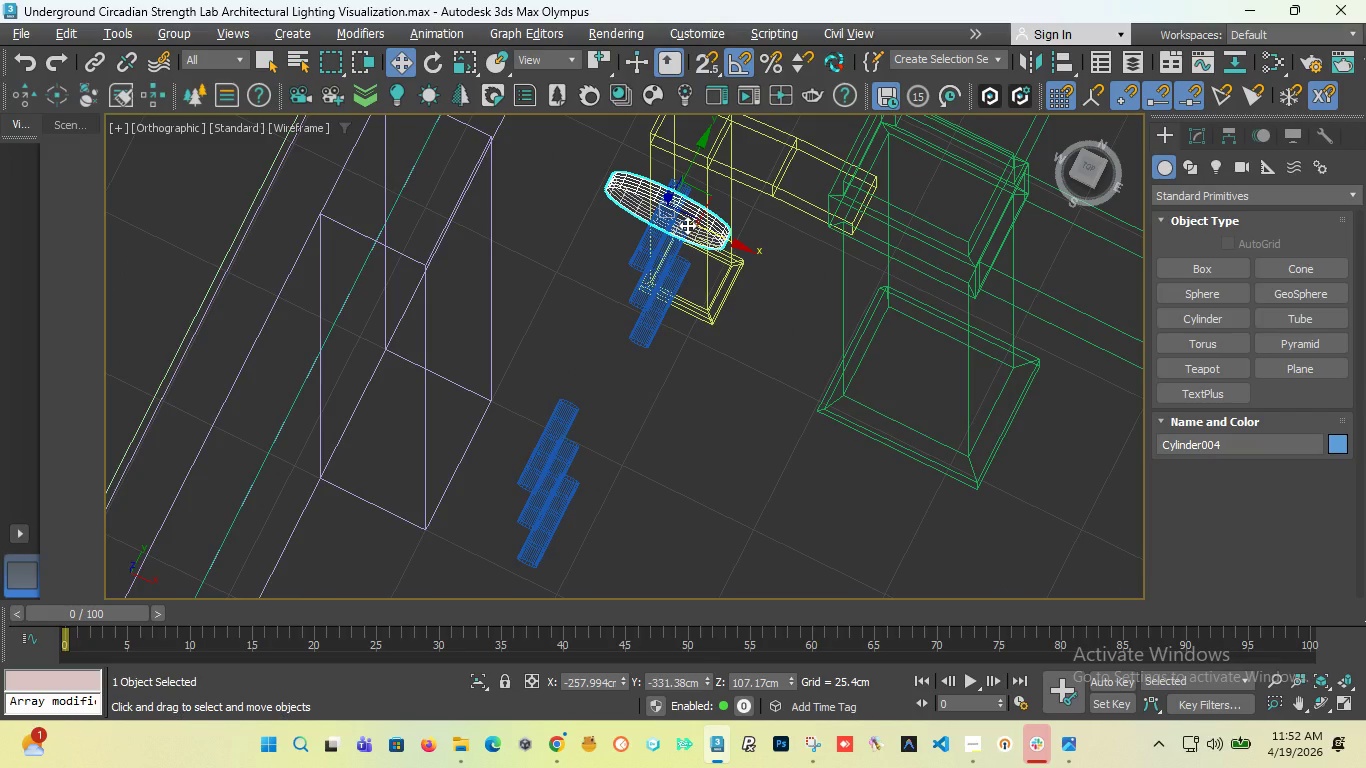 
key(F)
 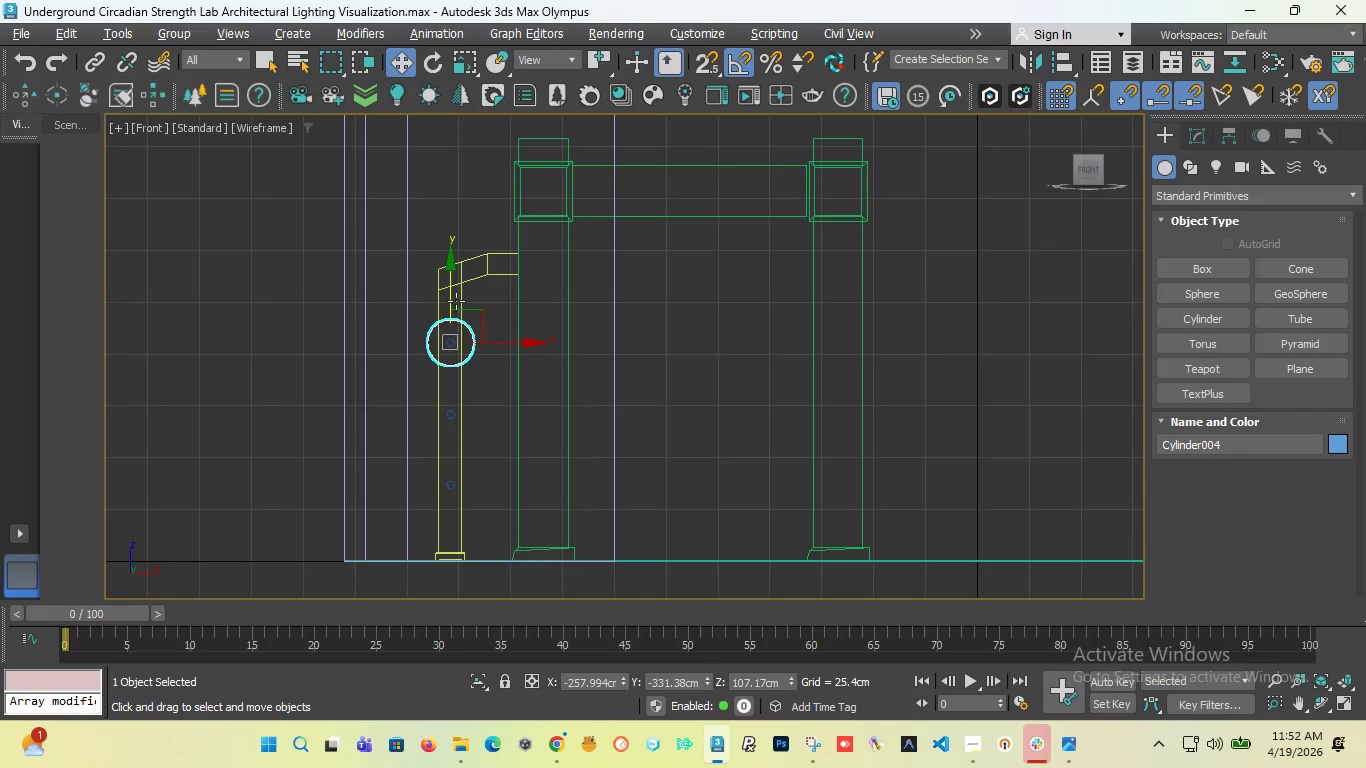 
scroll: coordinate [443, 377], scroll_direction: up, amount: 4.0
 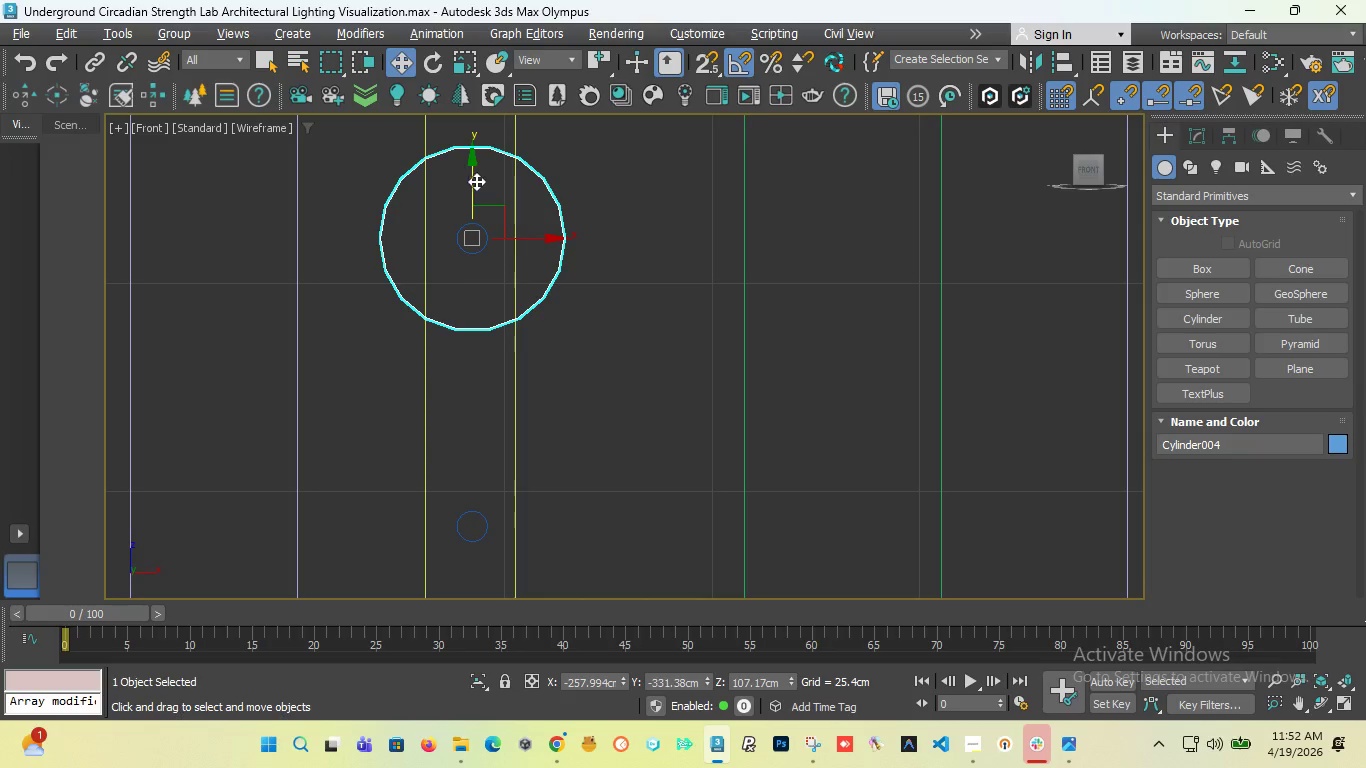 
hold_key(key=ShiftLeft, duration=3.02)
left_click_drag(start_coordinate=[472, 177], to_coordinate=[476, 464])
 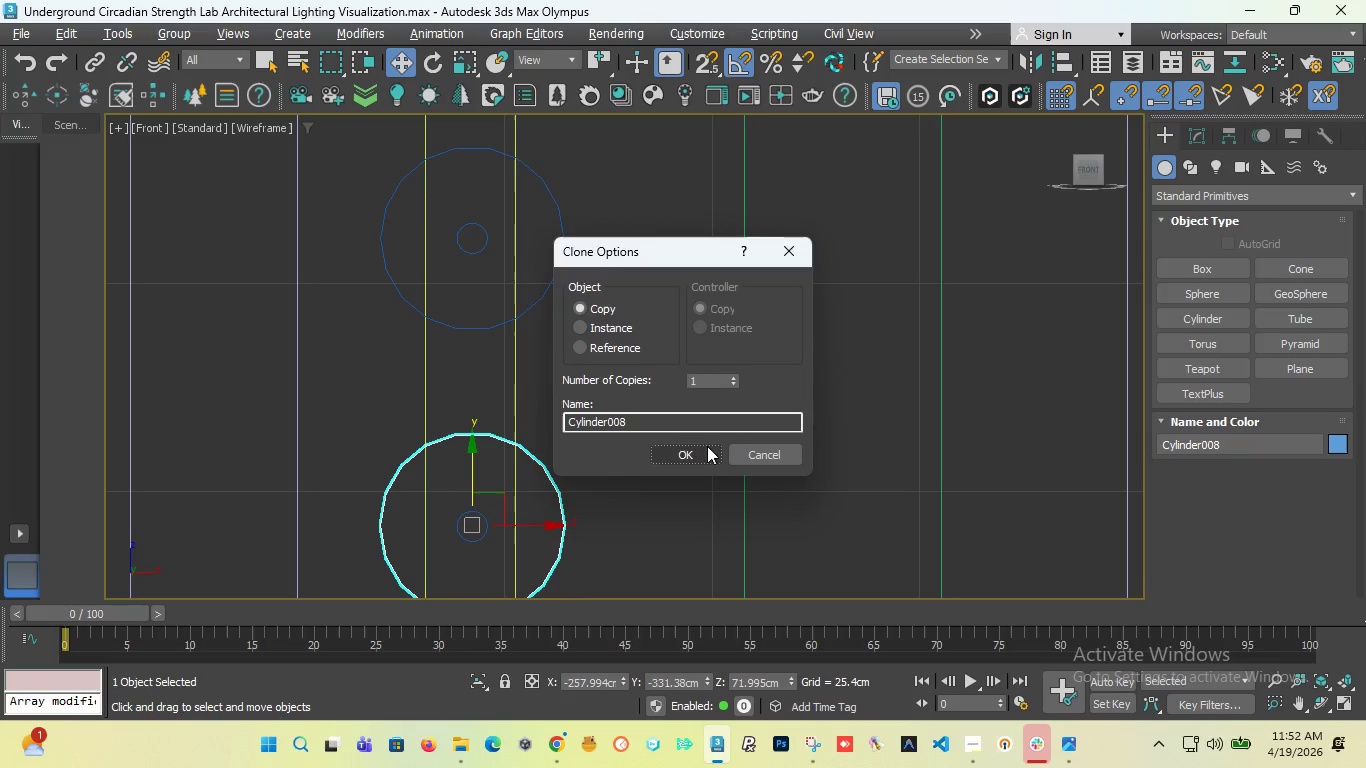 
left_click([699, 453])
 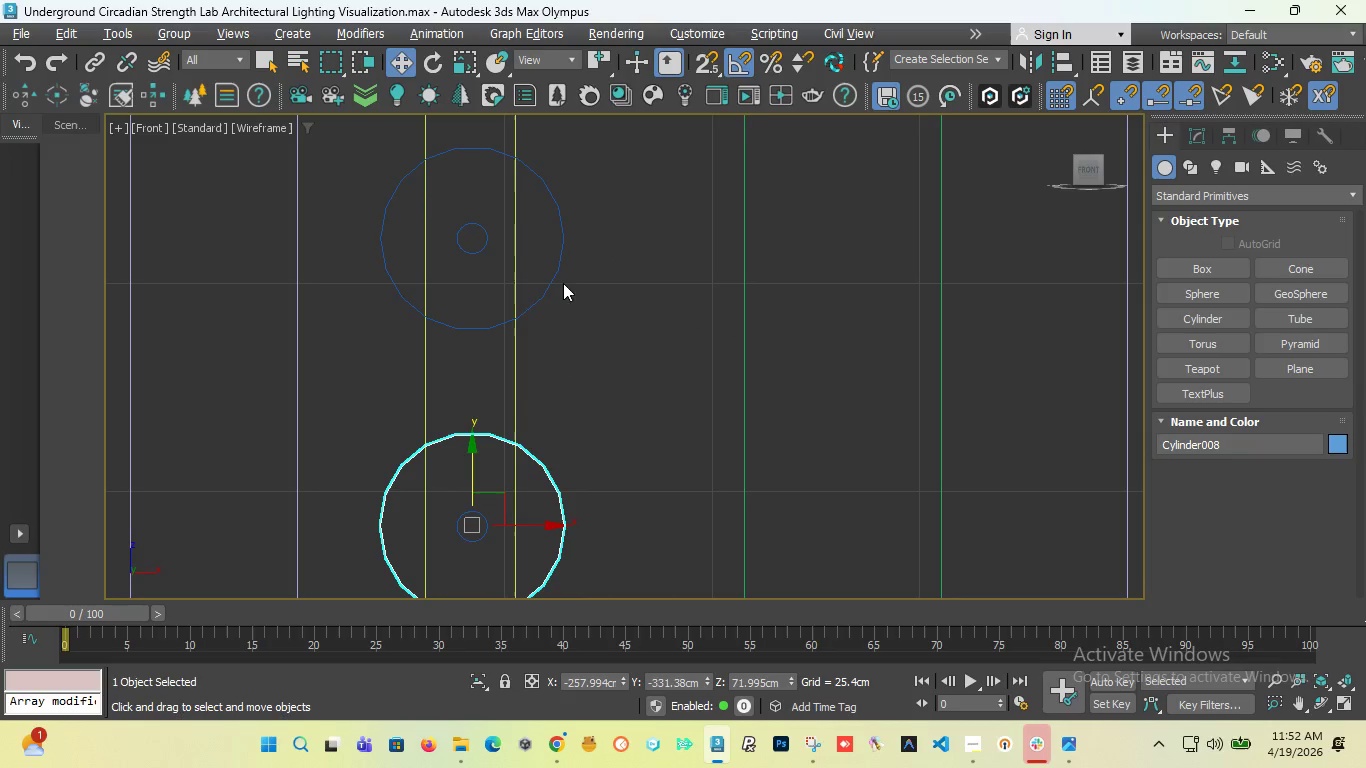 
scroll: coordinate [502, 331], scroll_direction: none, amount: 0.0
 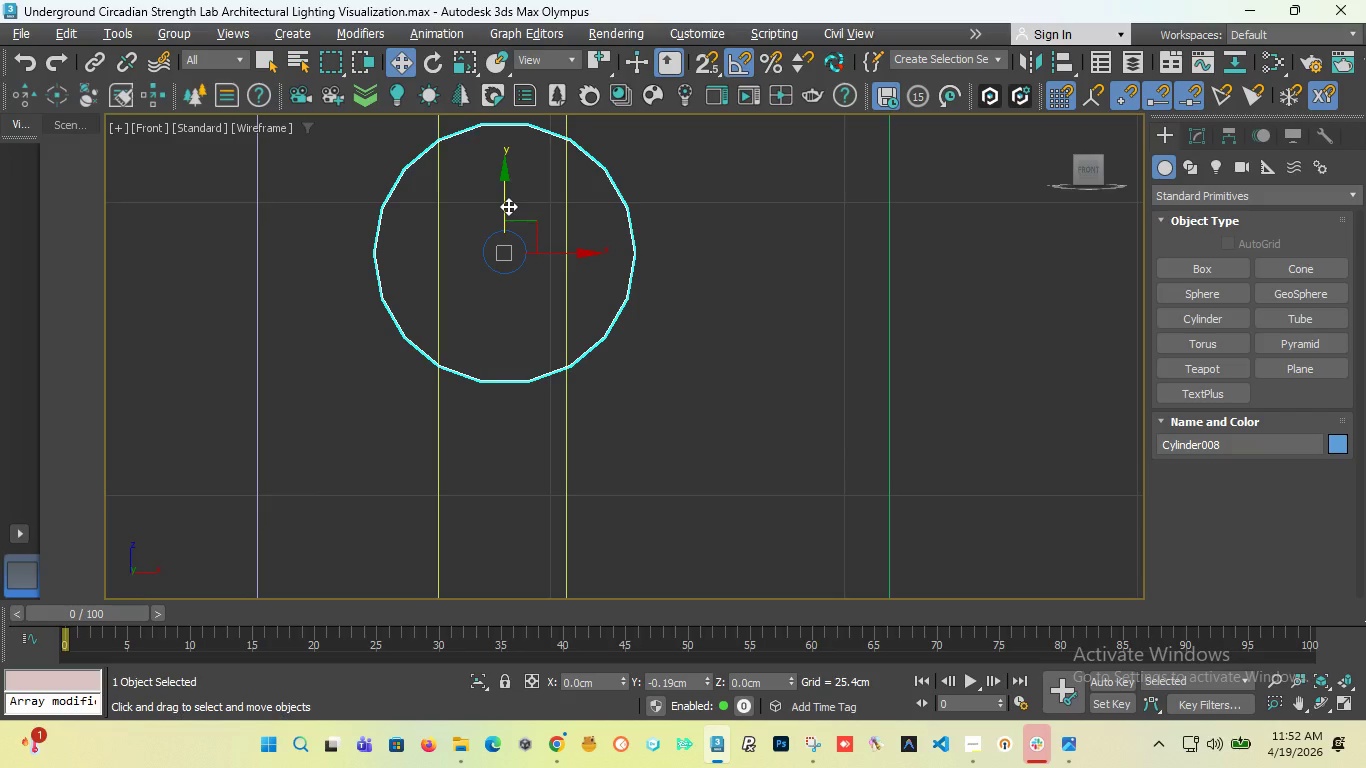 
scroll: coordinate [511, 339], scroll_direction: down, amount: 3.0
 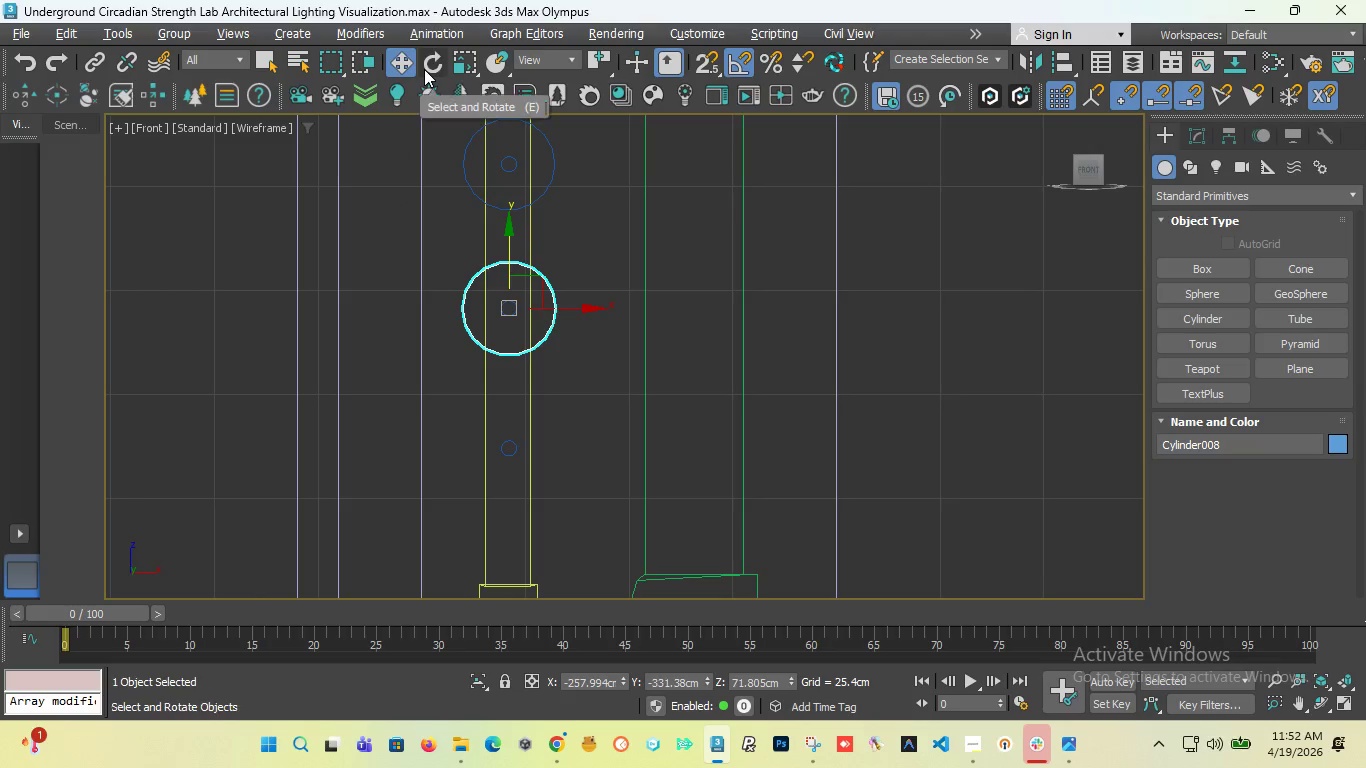 
left_click([463, 64])
 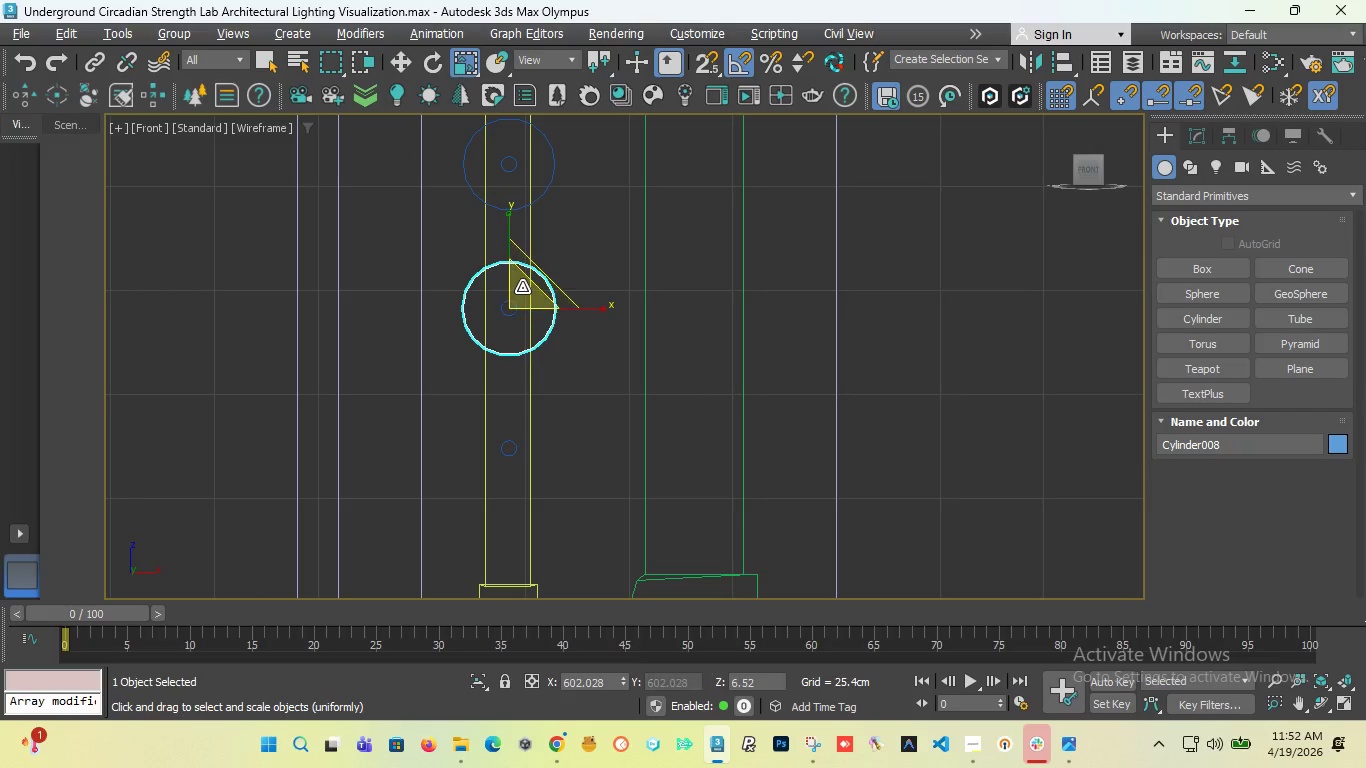 
left_click_drag(start_coordinate=[522, 287], to_coordinate=[533, 256])
 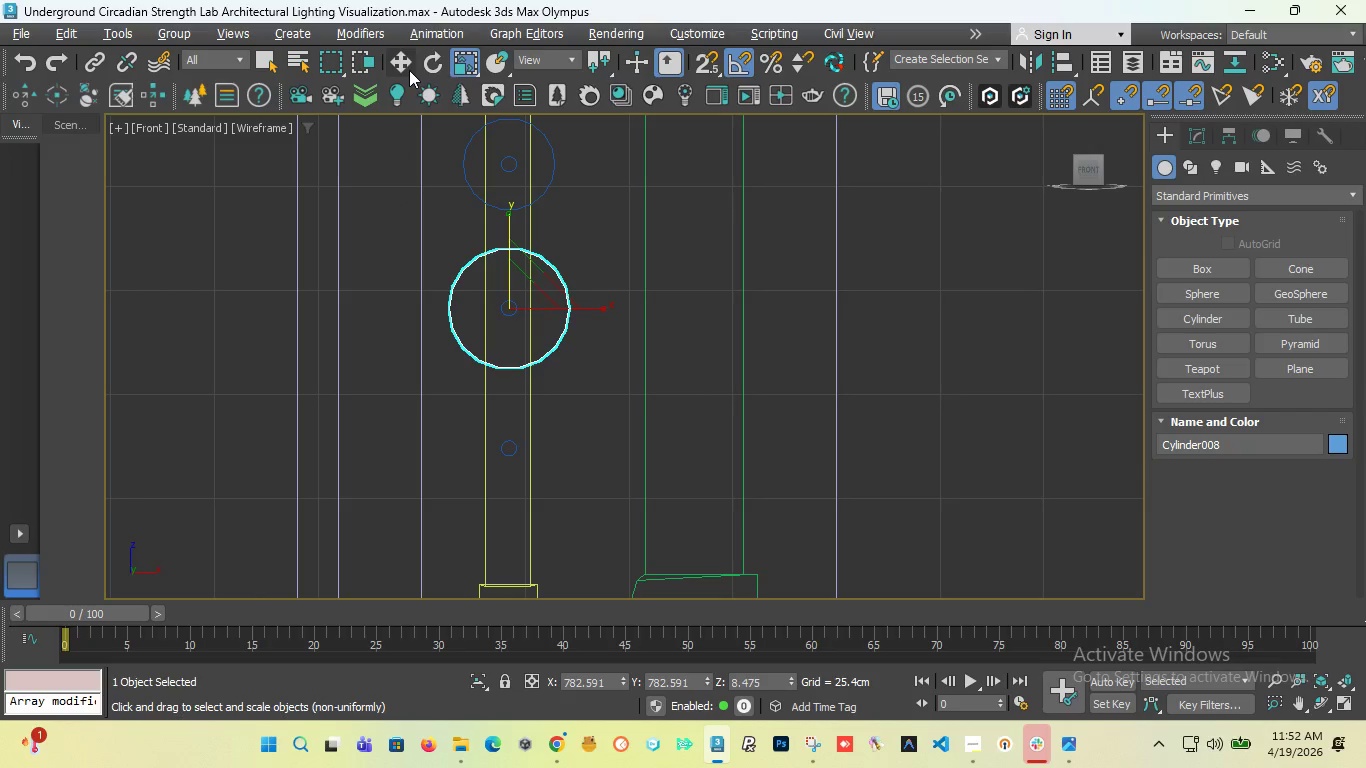 
left_click([402, 59])
 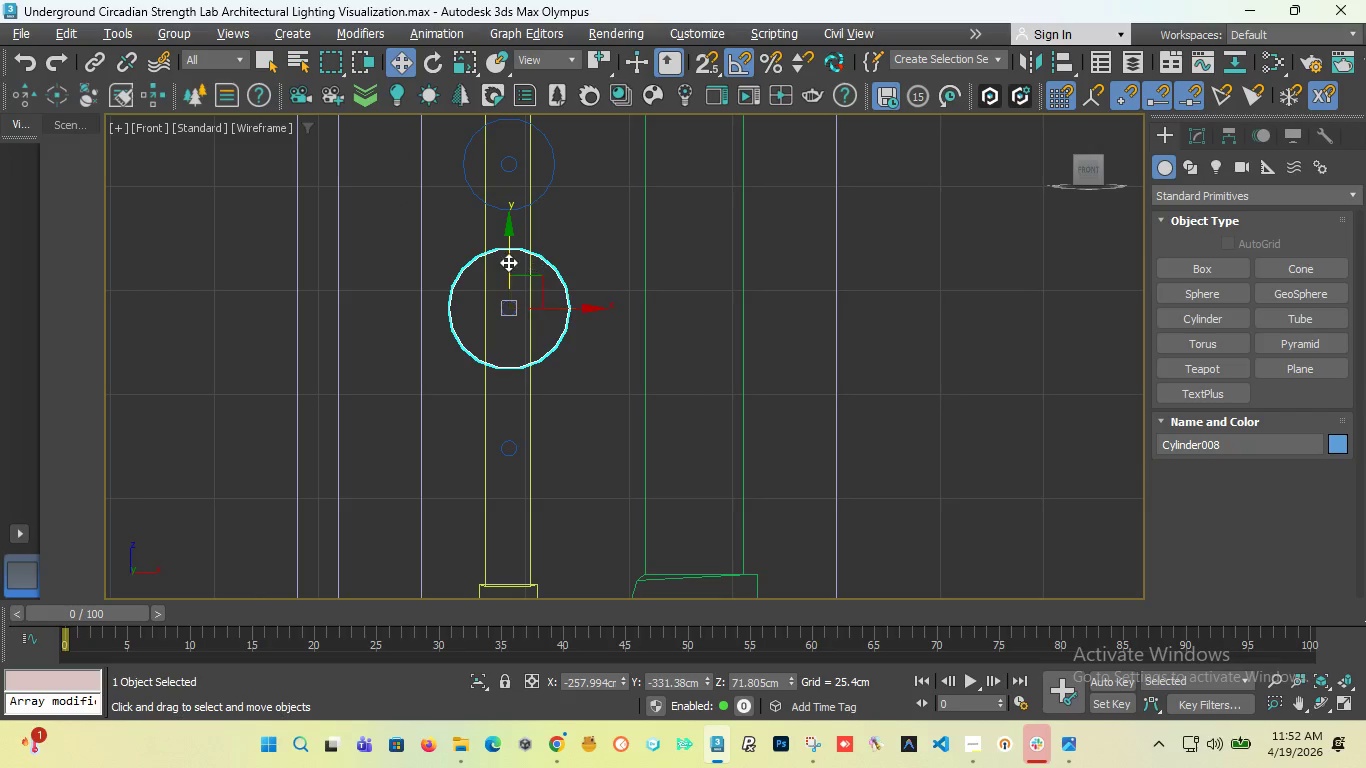 
hold_key(key=ShiftLeft, duration=5.22)
left_click_drag(start_coordinate=[507, 260], to_coordinate=[509, 399])
 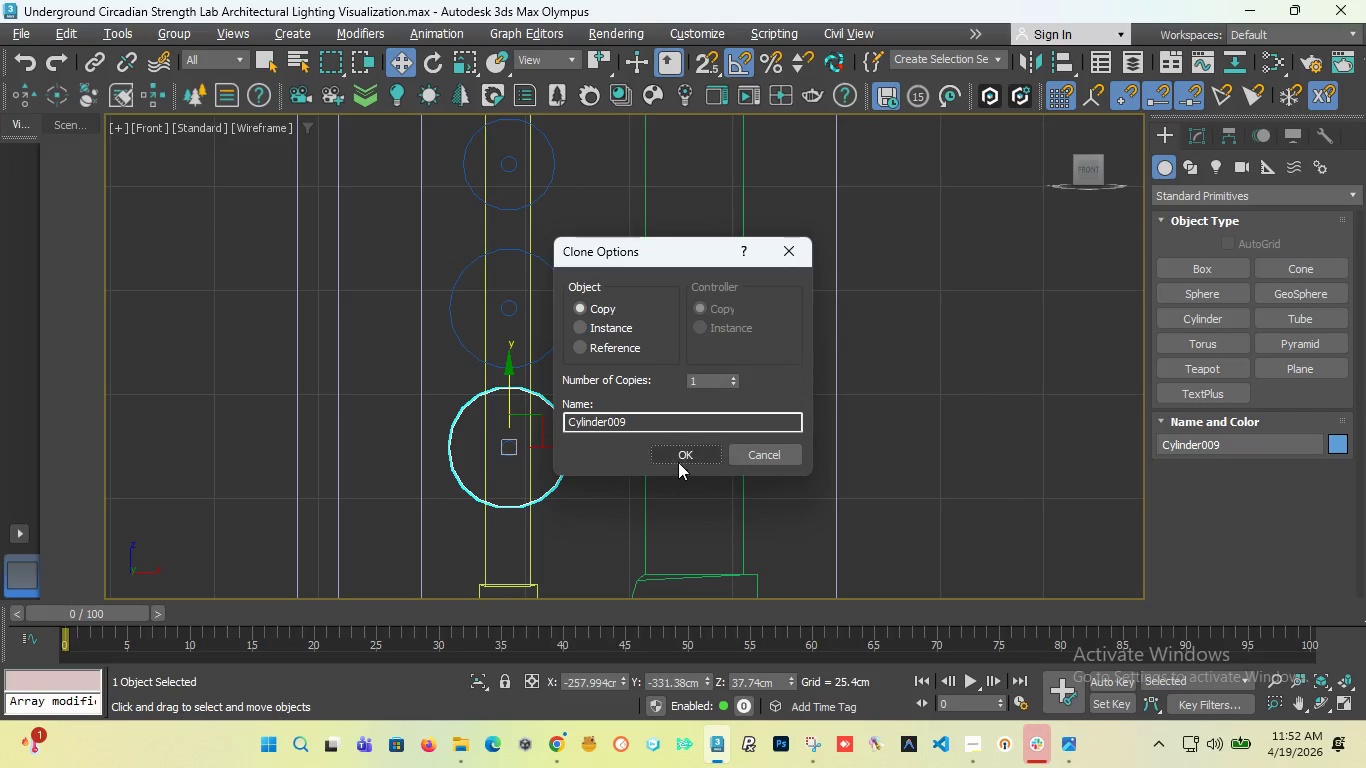 
left_click([678, 457])
 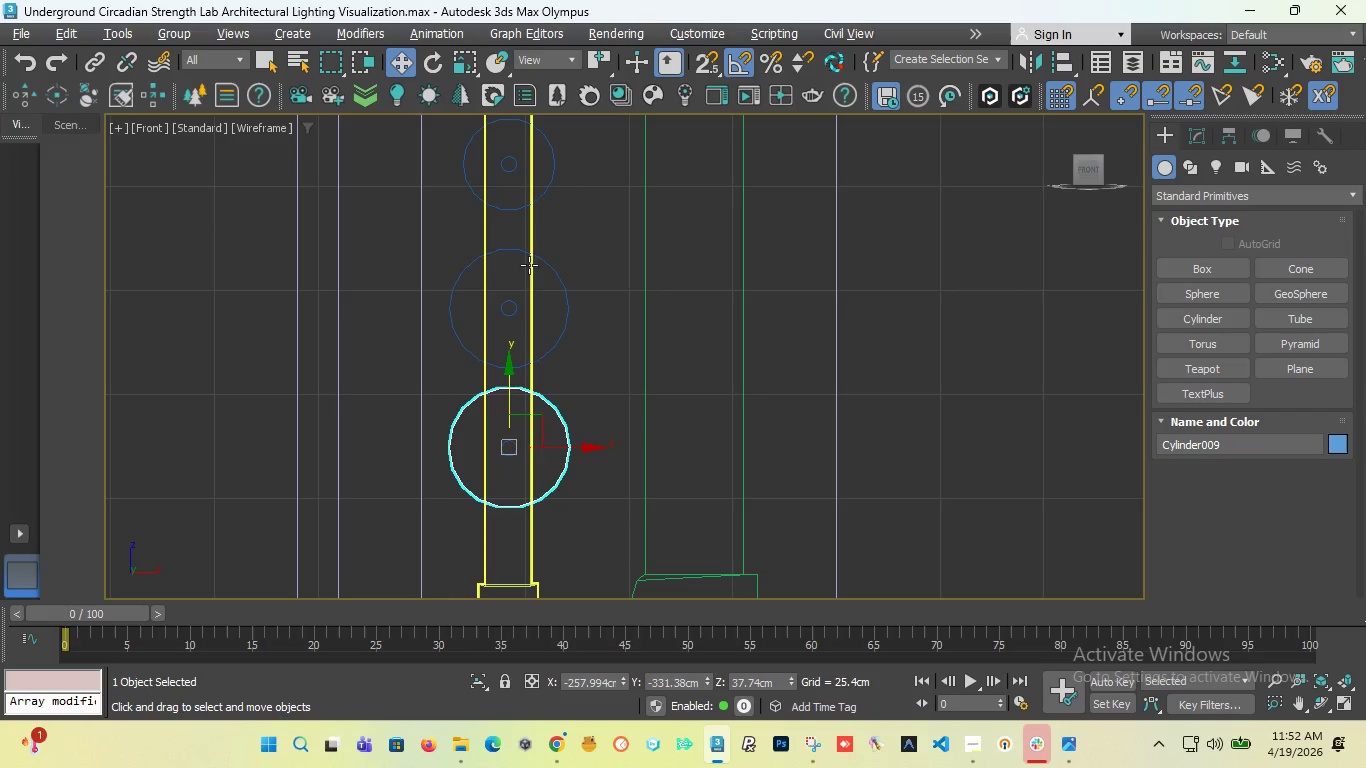 
left_click([522, 251])
 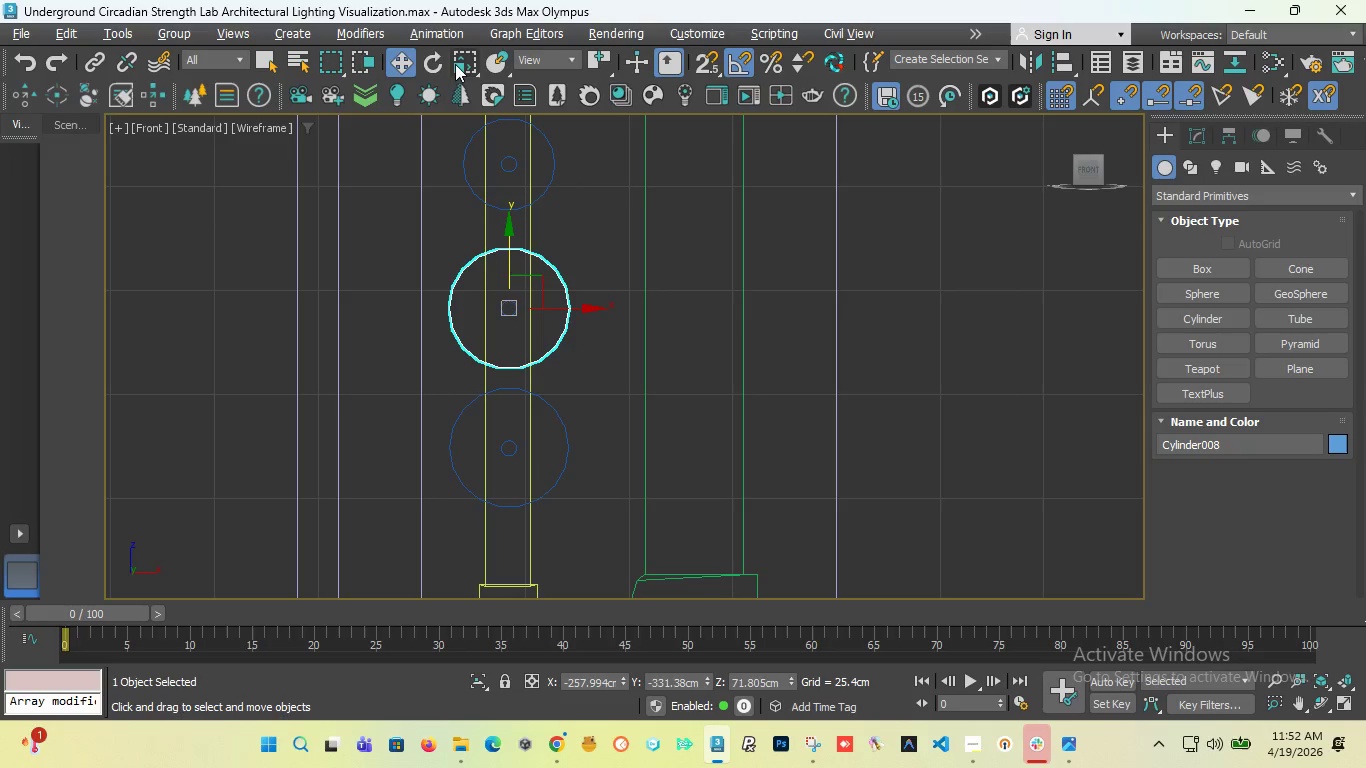 
left_click([458, 64])
 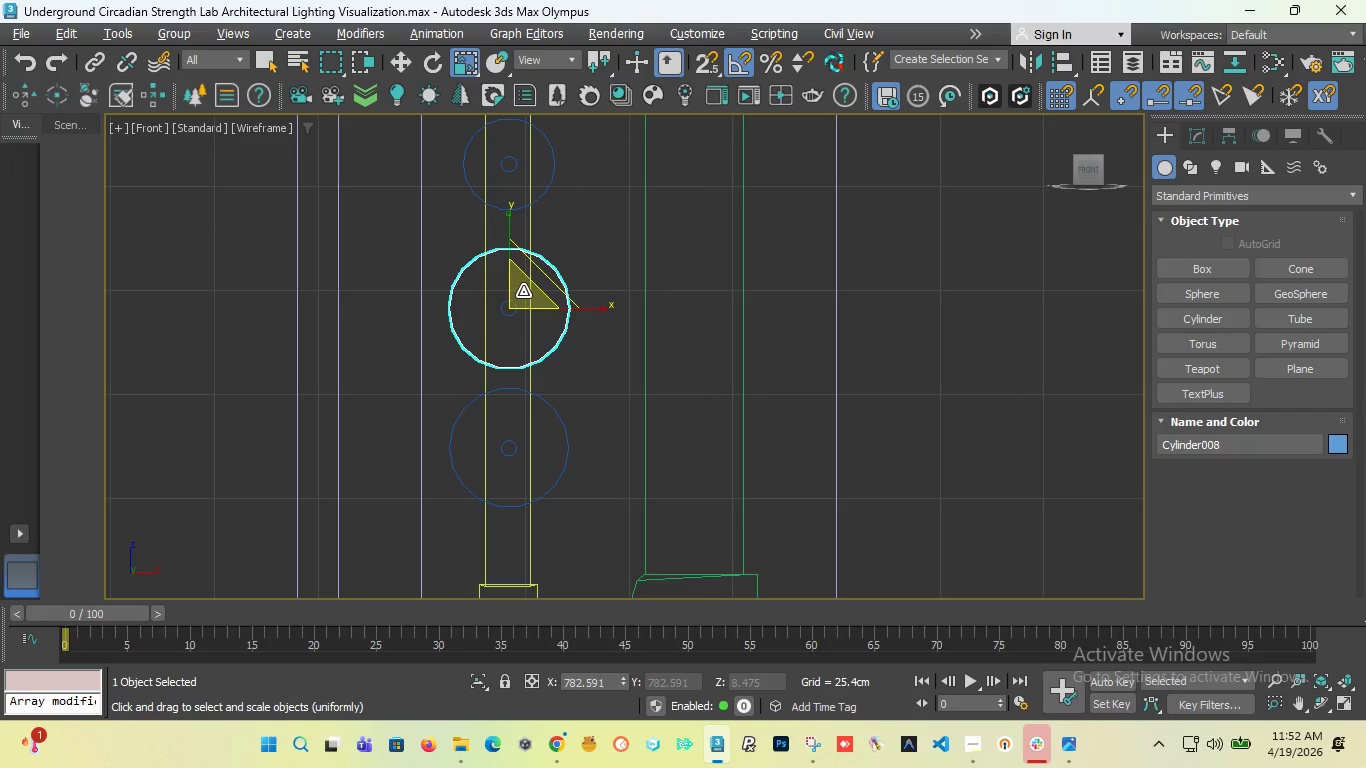 
left_click_drag(start_coordinate=[523, 291], to_coordinate=[522, 308])
 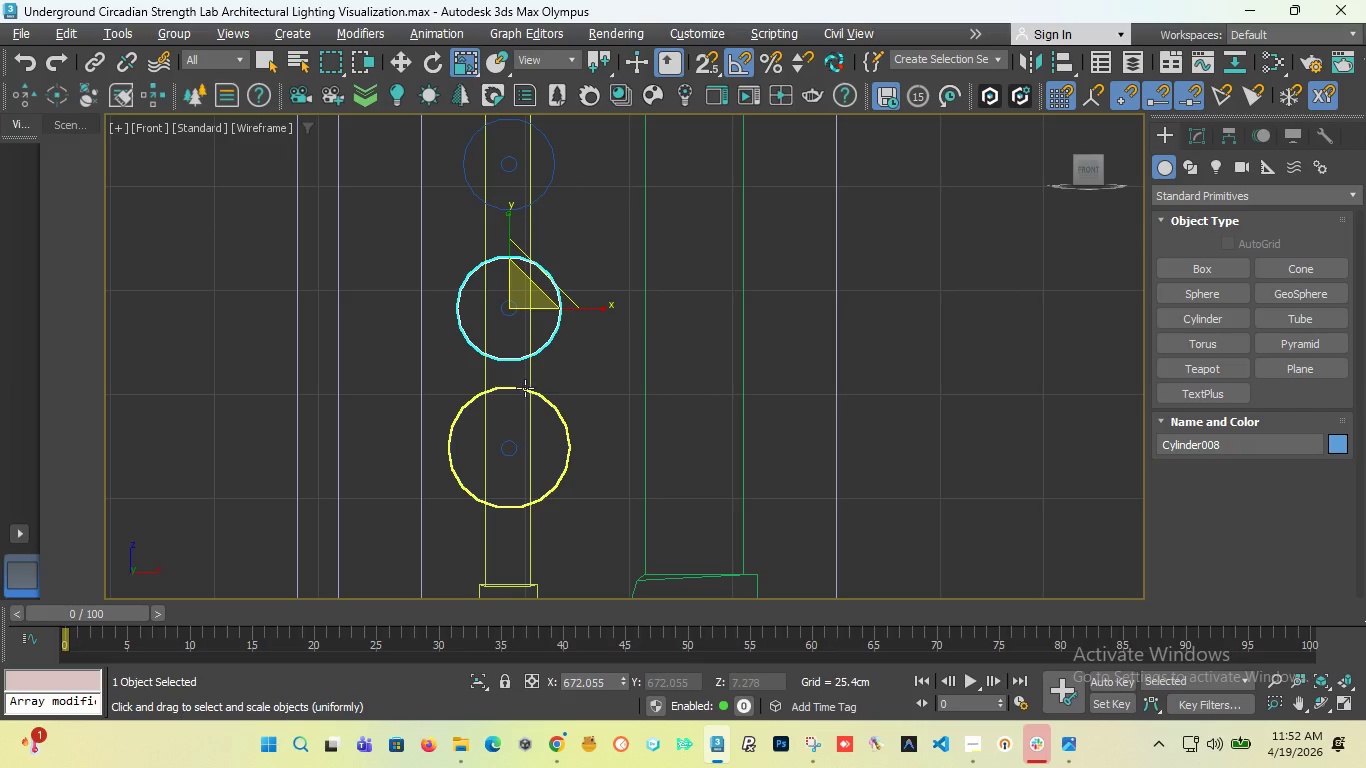 
left_click([525, 388])
 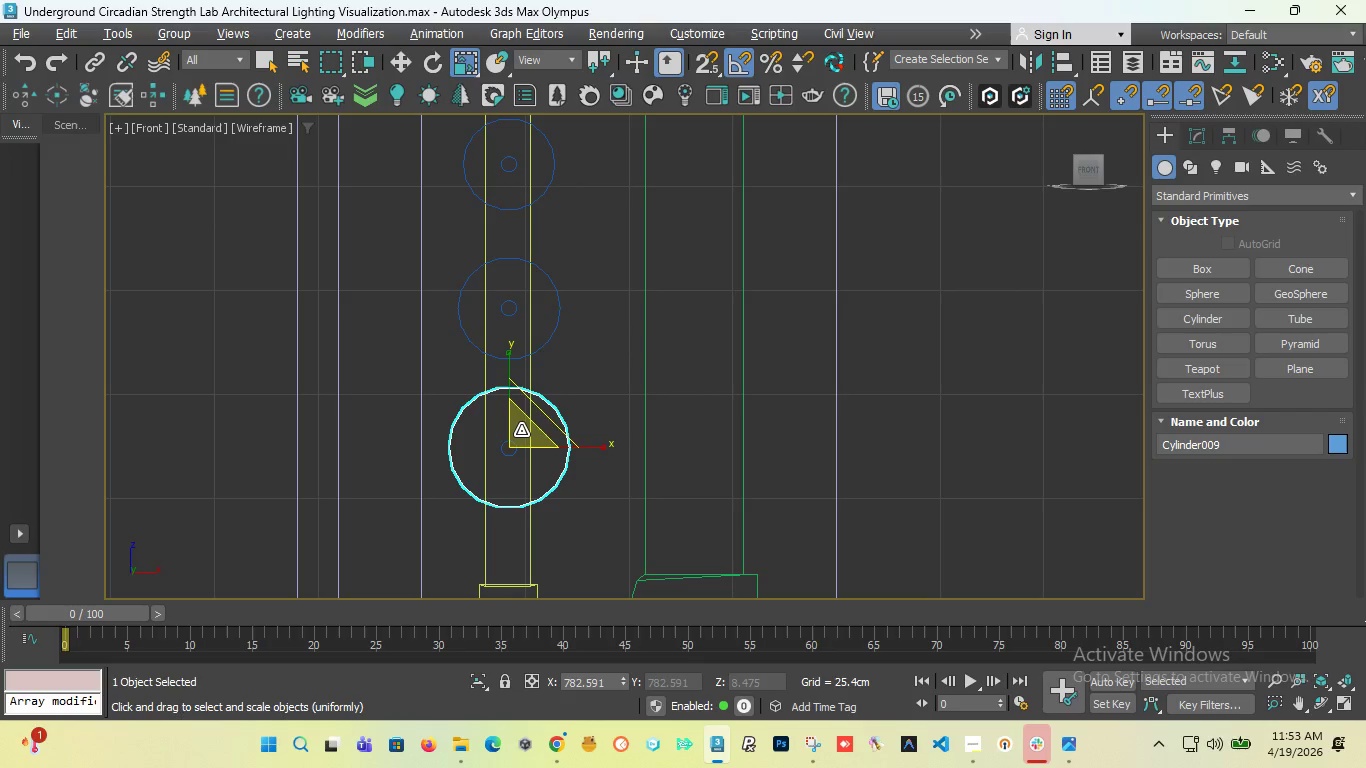 
left_click_drag(start_coordinate=[521, 430], to_coordinate=[525, 401])
 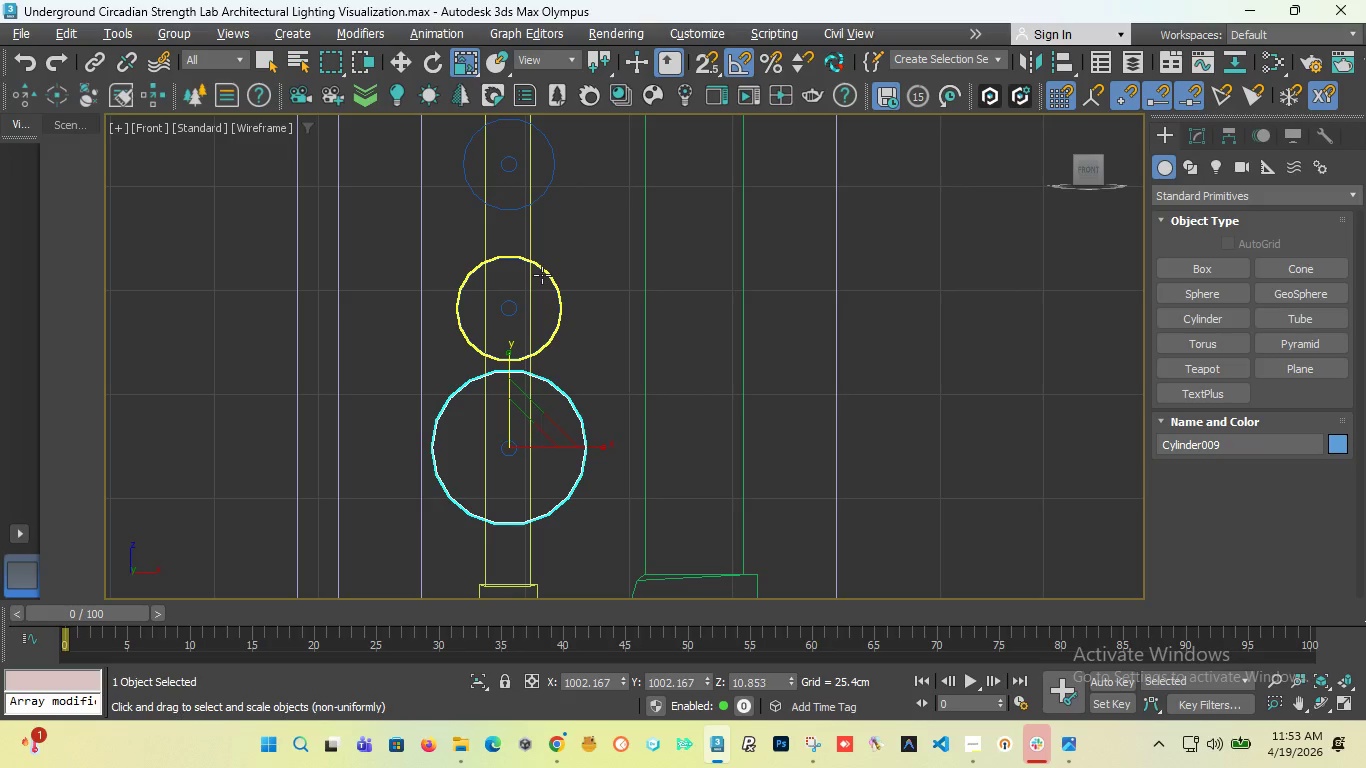 
left_click([542, 275])
 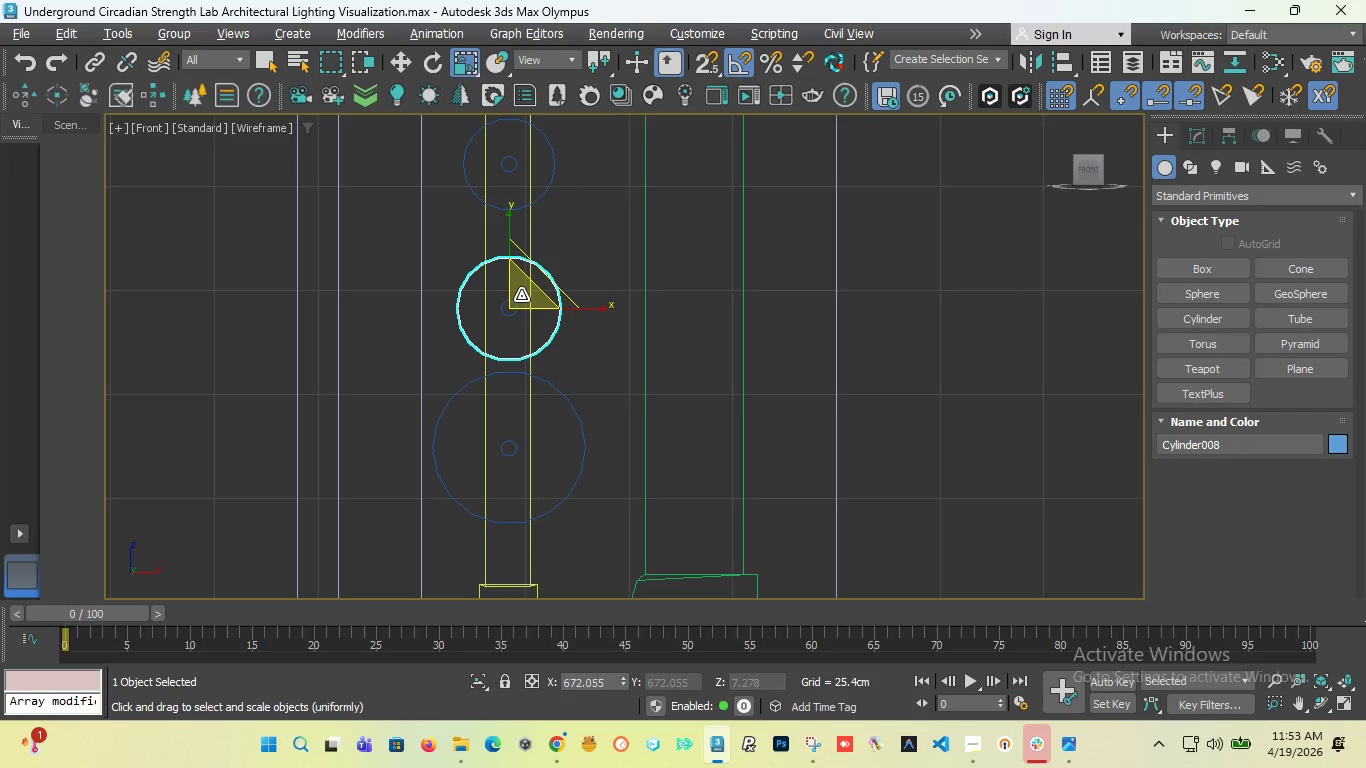 
left_click_drag(start_coordinate=[521, 295], to_coordinate=[521, 289])
 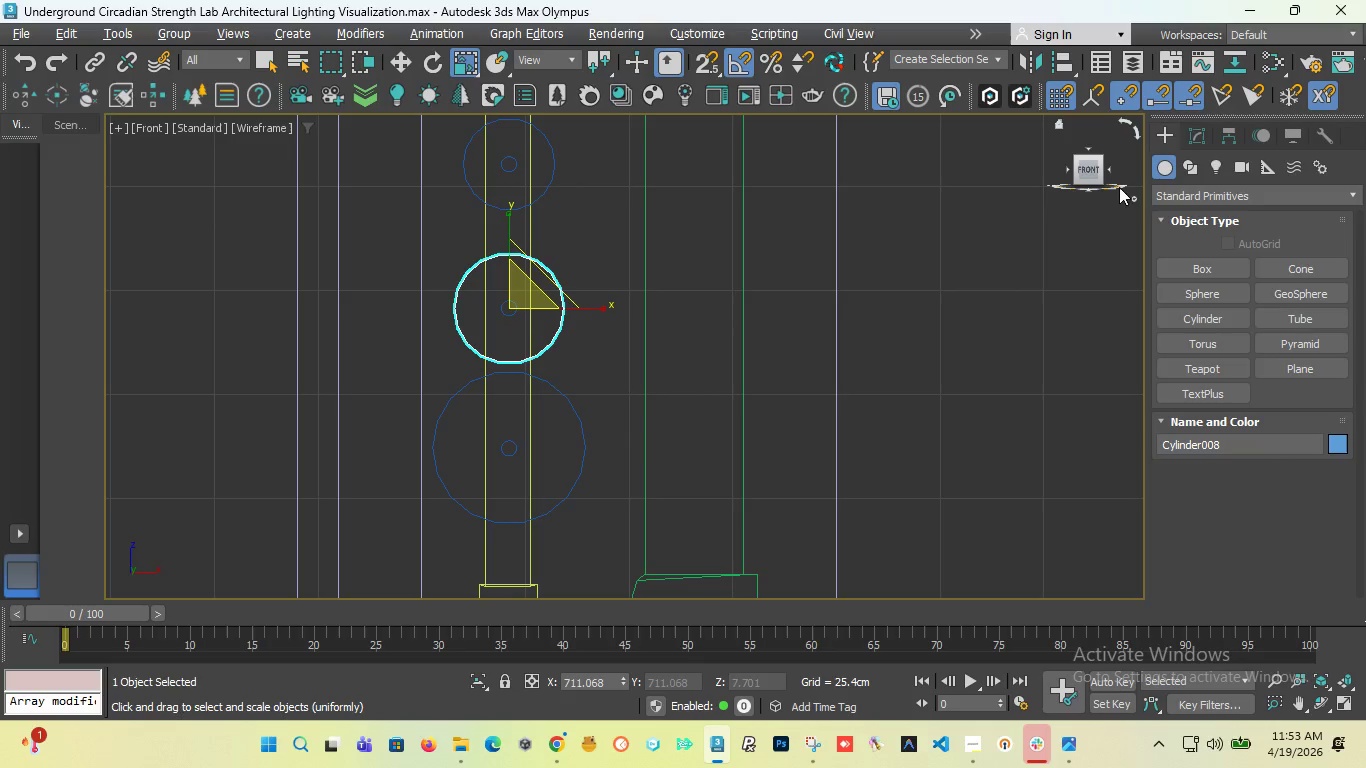 
scroll: coordinate [511, 327], scroll_direction: down, amount: 3.0
 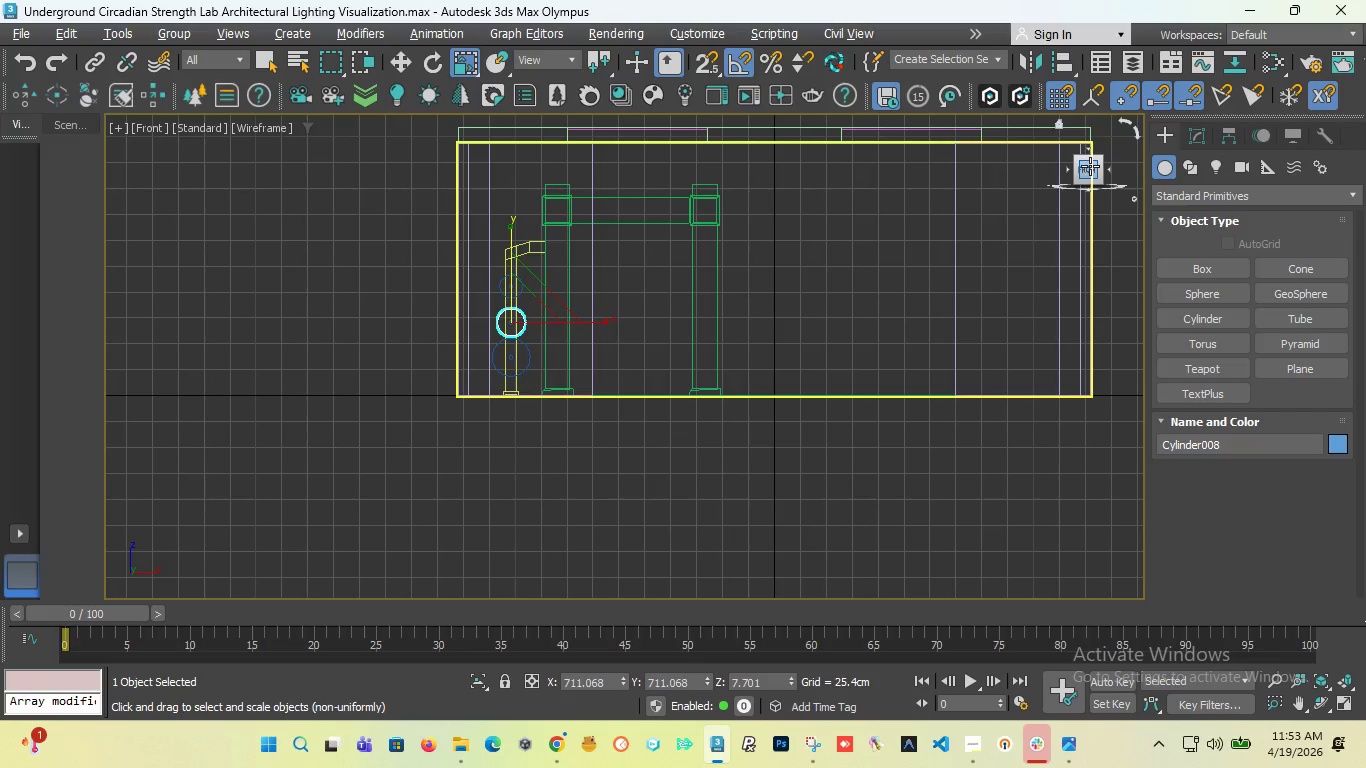 
left_click_drag(start_coordinate=[1088, 168], to_coordinate=[1061, 197])
 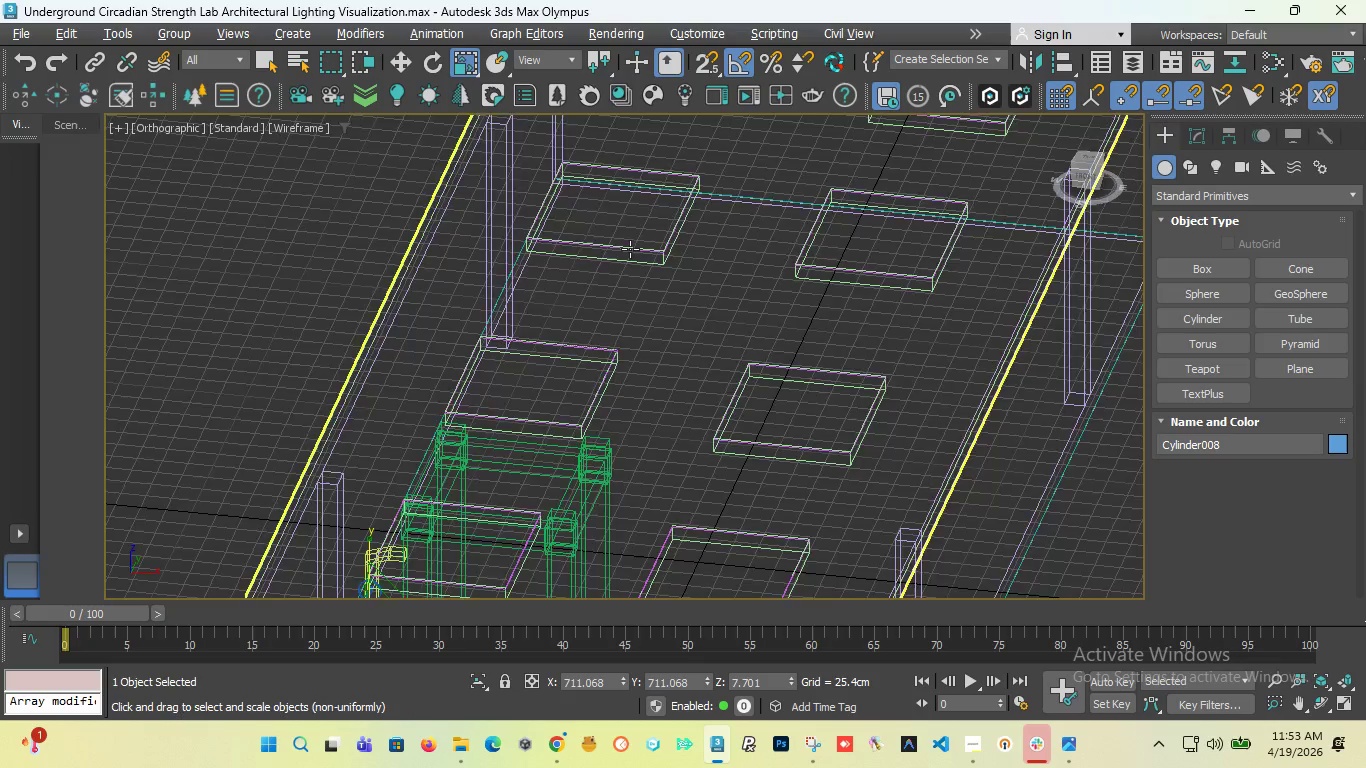 
scroll: coordinate [630, 249], scroll_direction: down, amount: 3.0
 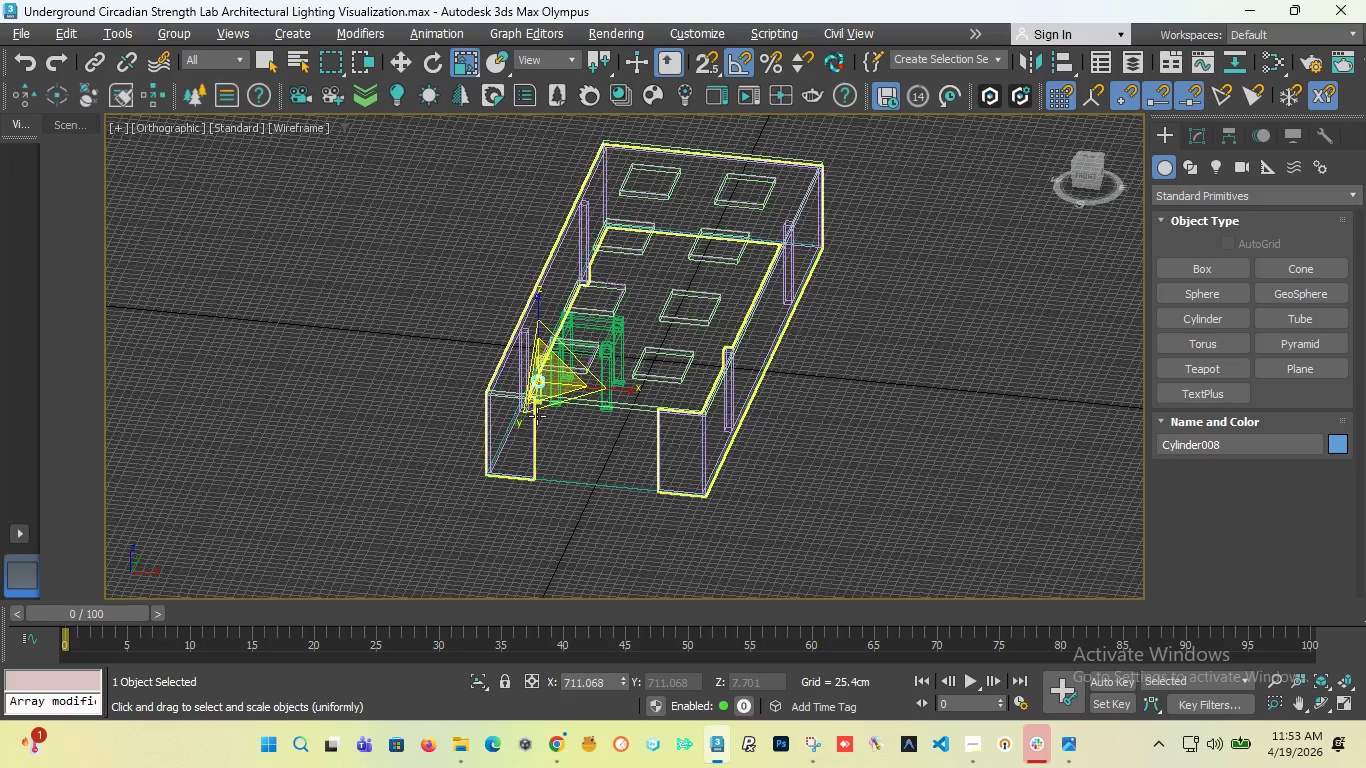 
scroll: coordinate [575, 208], scroll_direction: up, amount: 11.0
 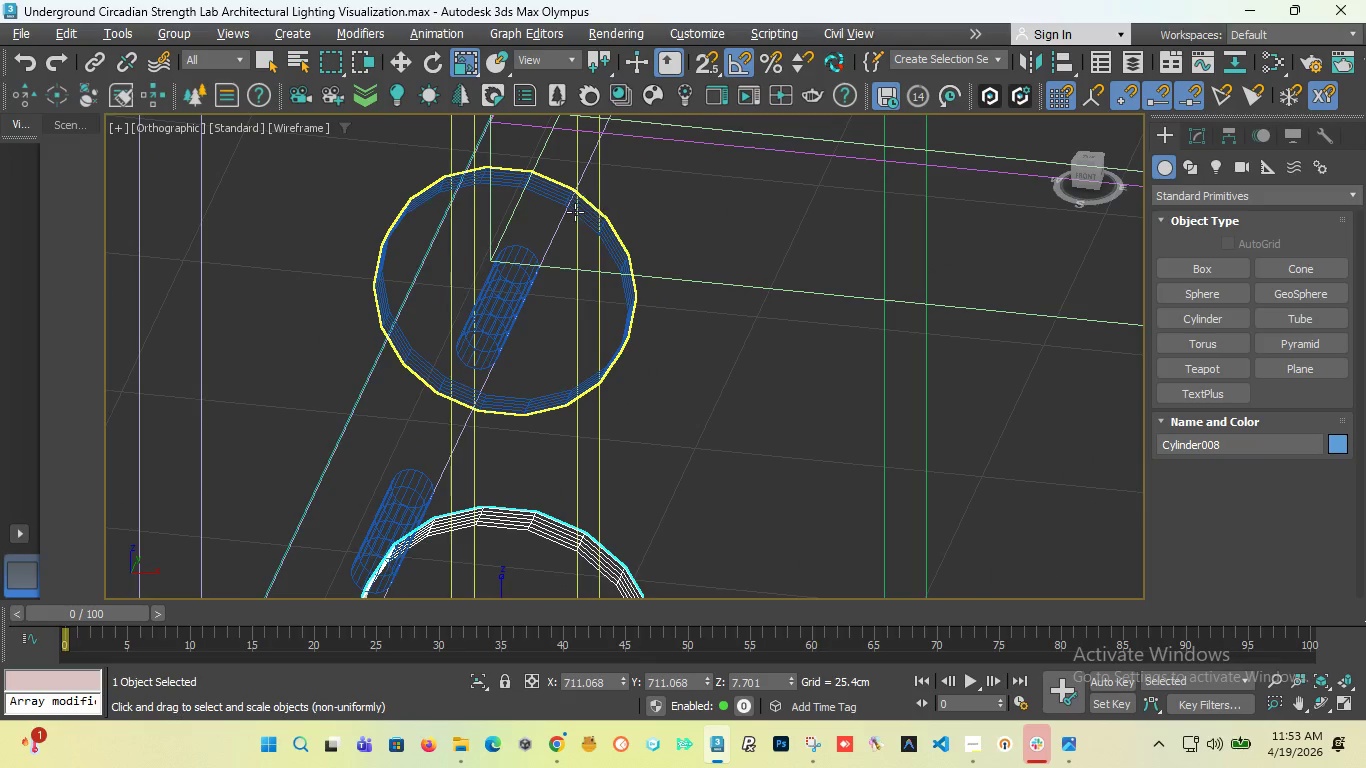 
left_click([575, 212])
 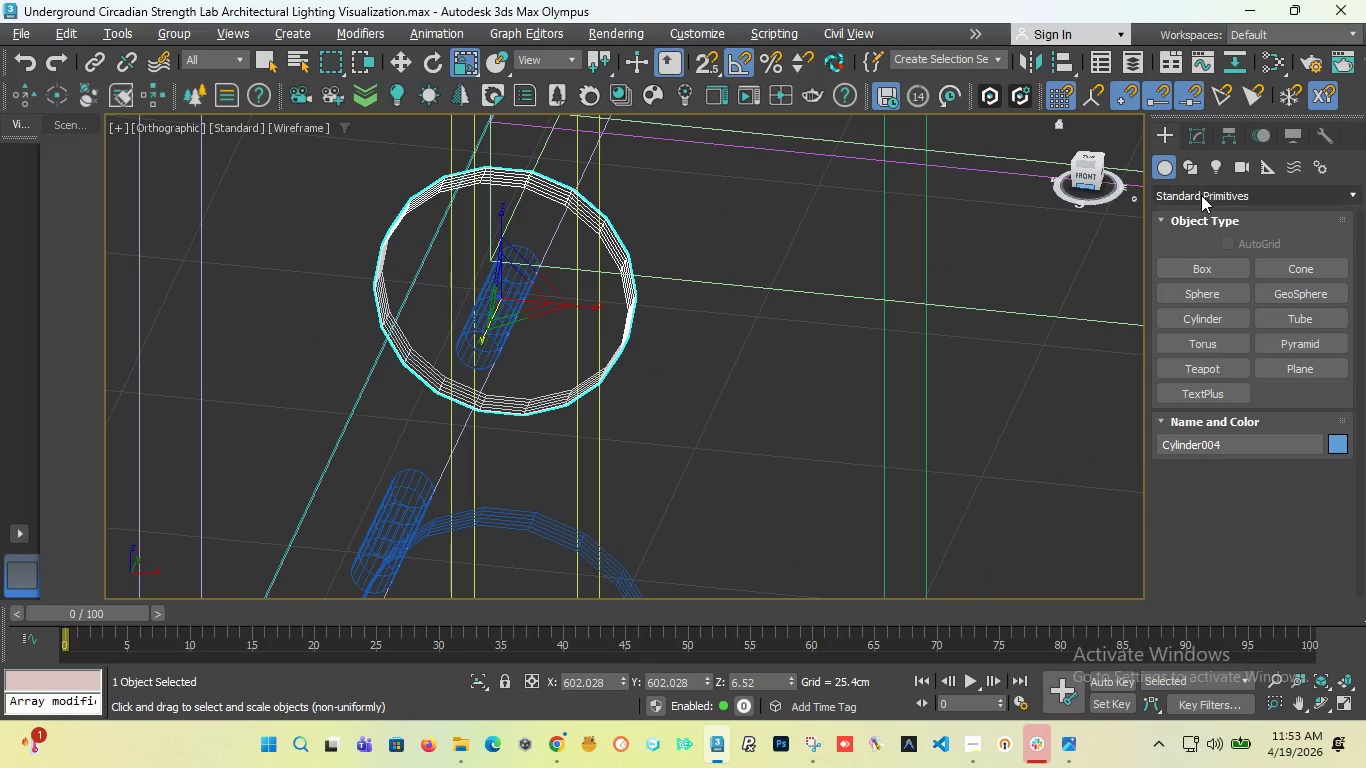 
wait(5.97)
 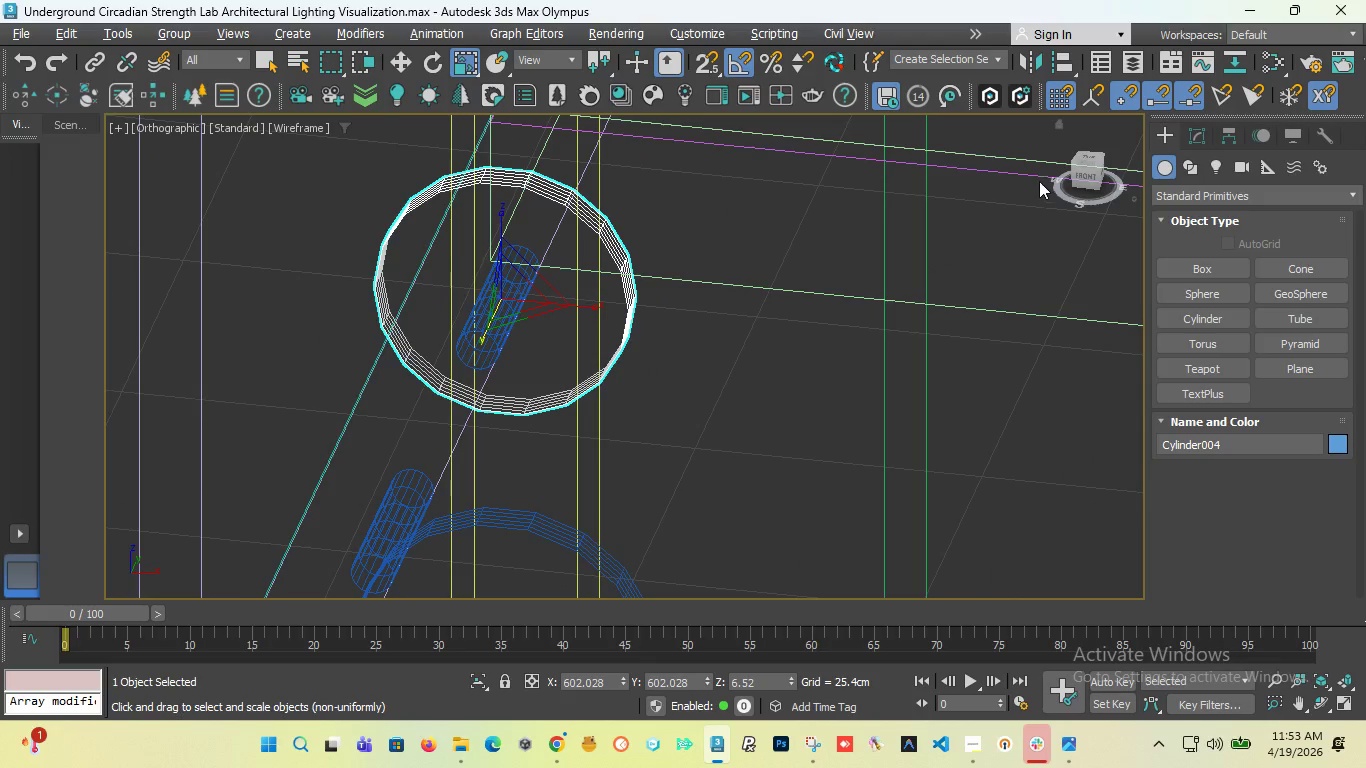 
scroll: coordinate [549, 217], scroll_direction: down, amount: 3.0
 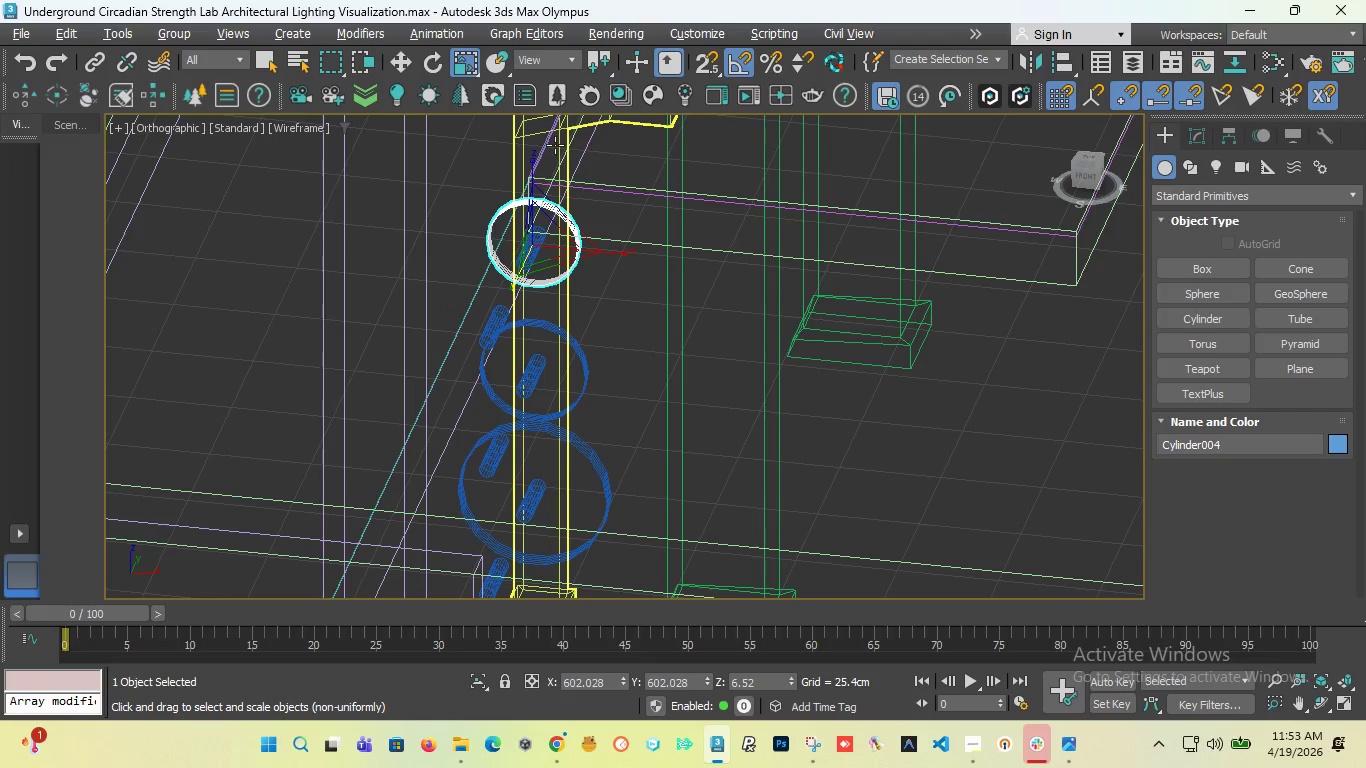 
left_click([555, 145])
 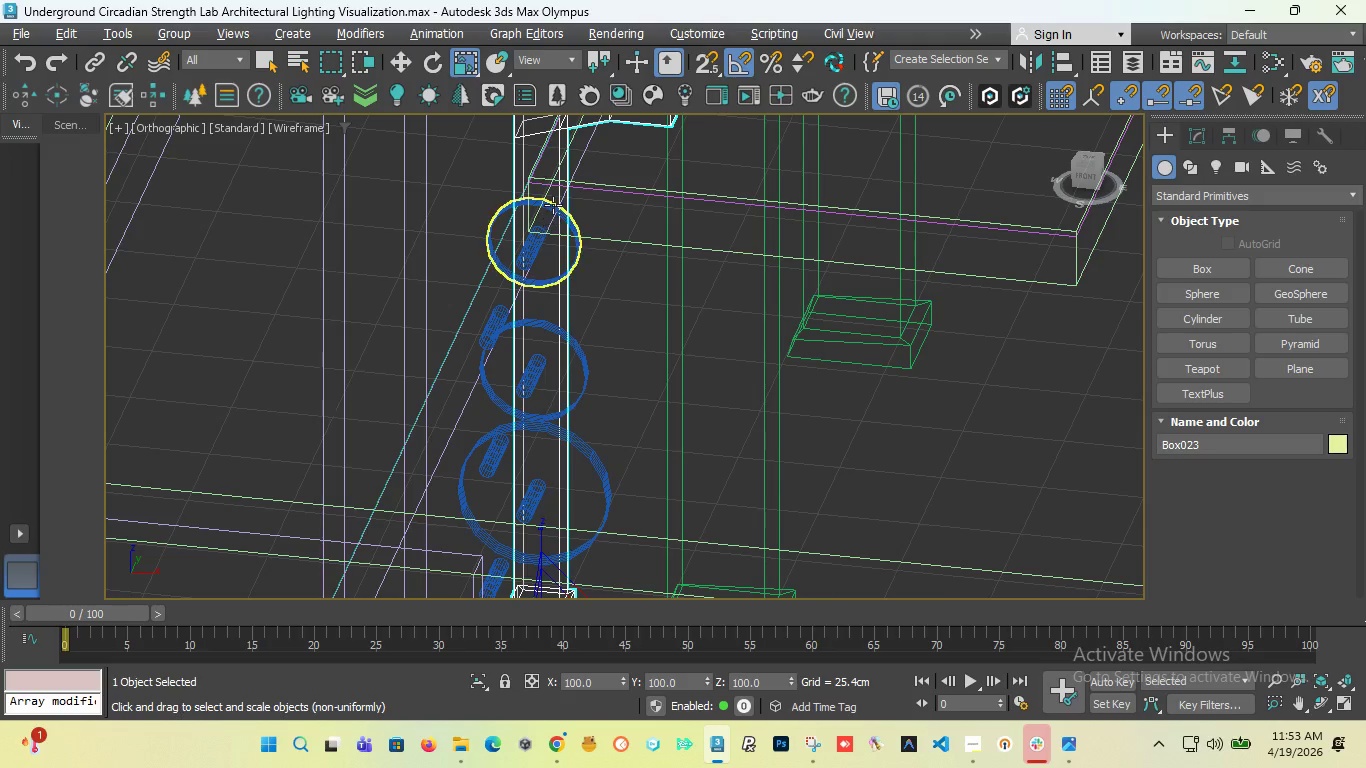 
left_click([553, 205])
 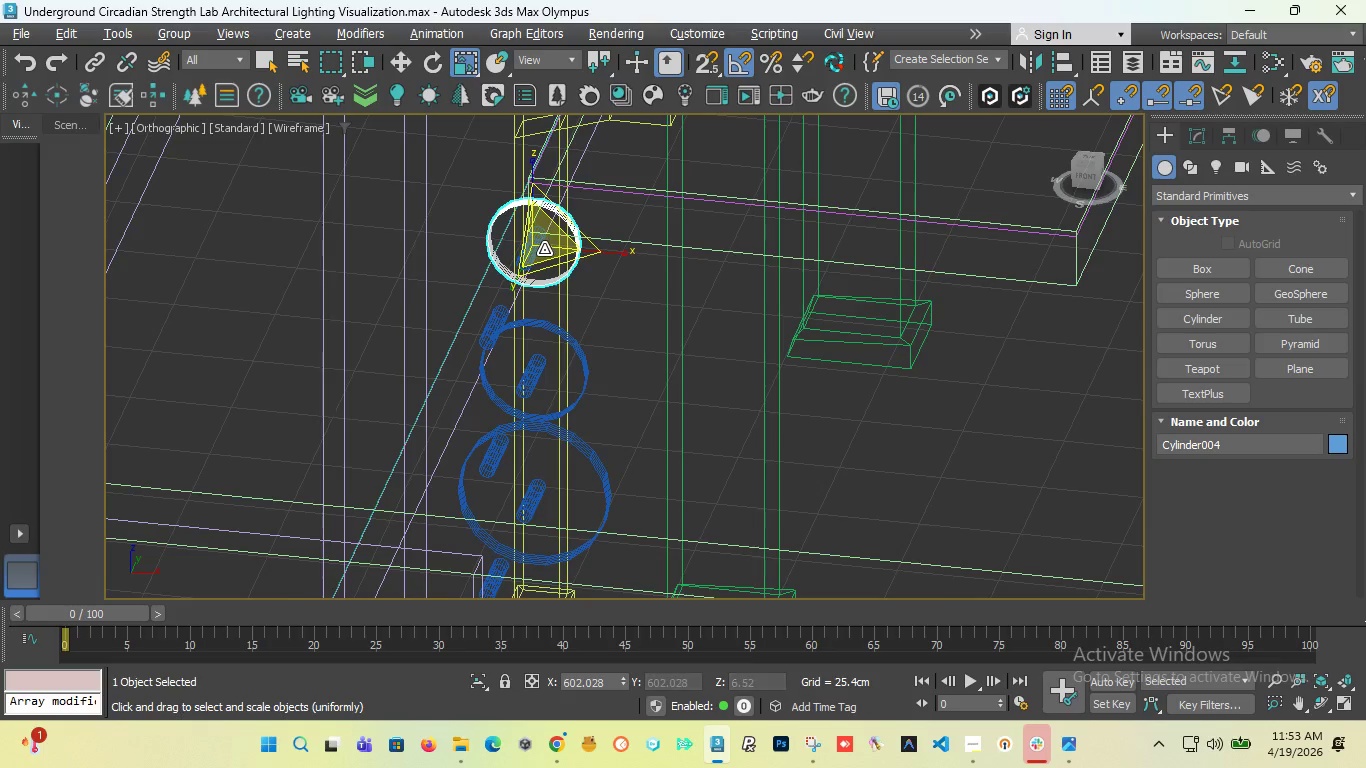 
scroll: coordinate [605, 334], scroll_direction: up, amount: 2.0
 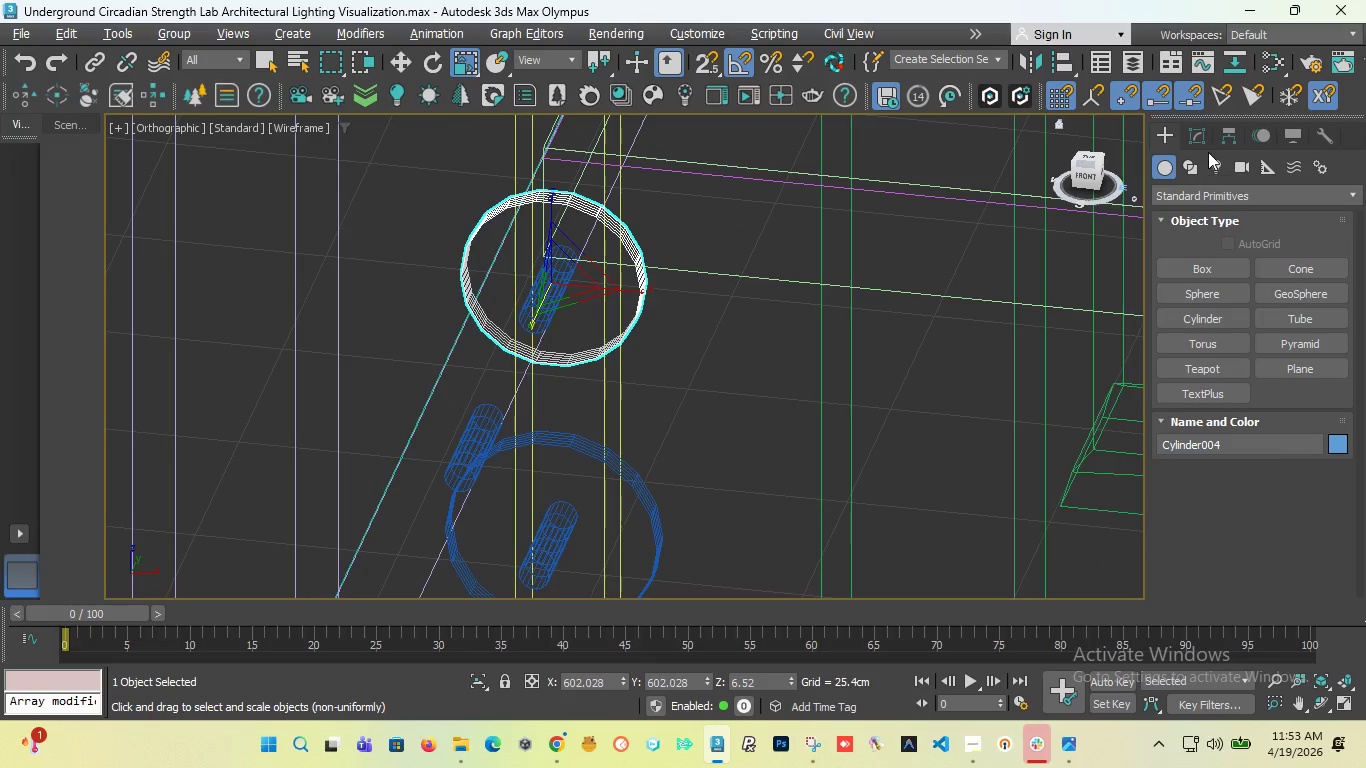 
left_click([1201, 193])
 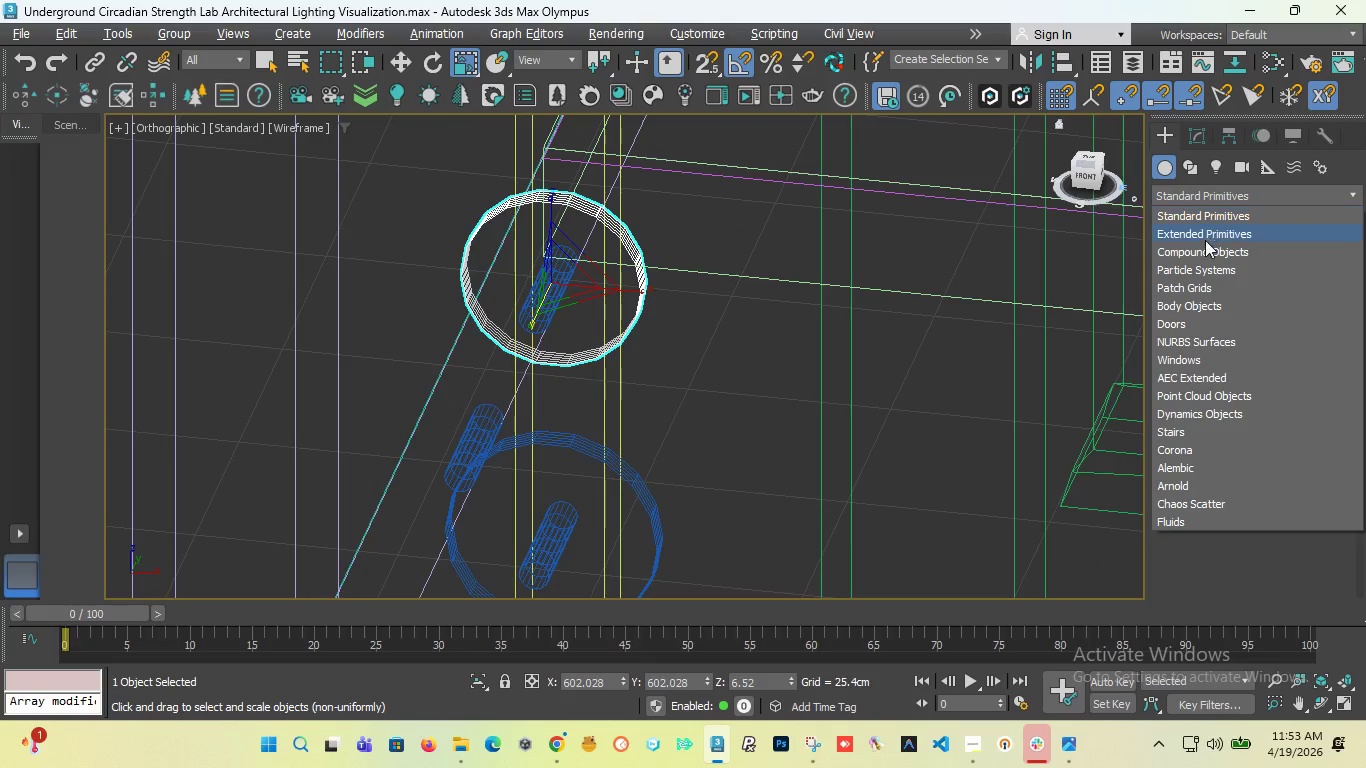 
left_click([1201, 249])
 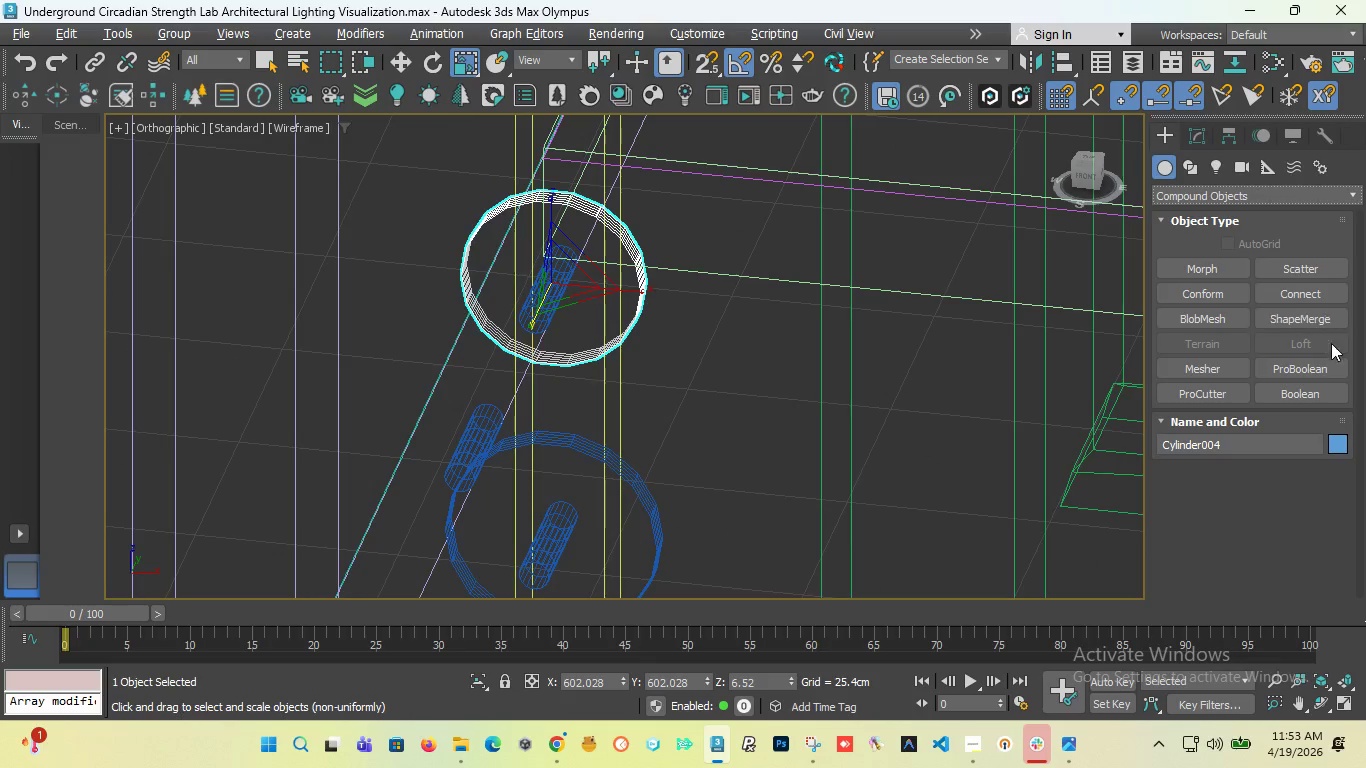 
left_click([1320, 362])
 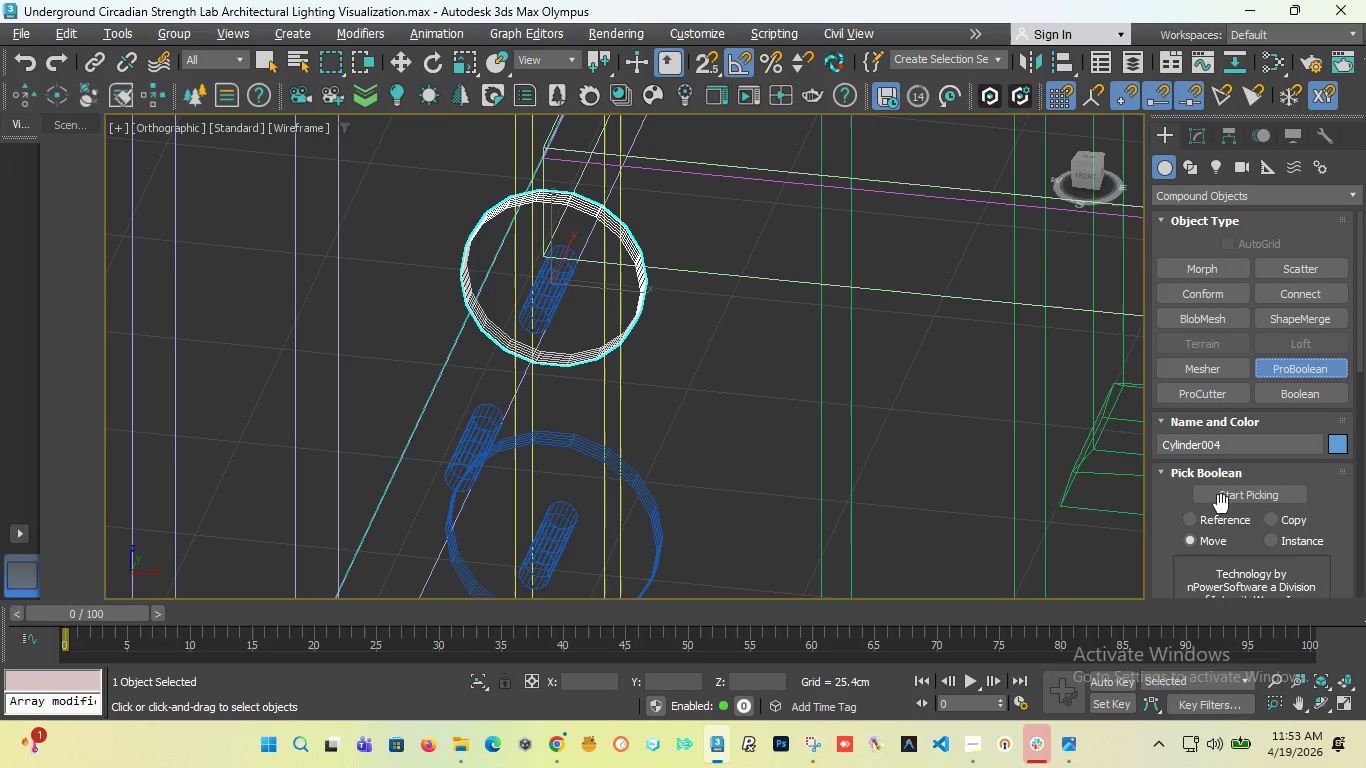 
left_click([1224, 500])
 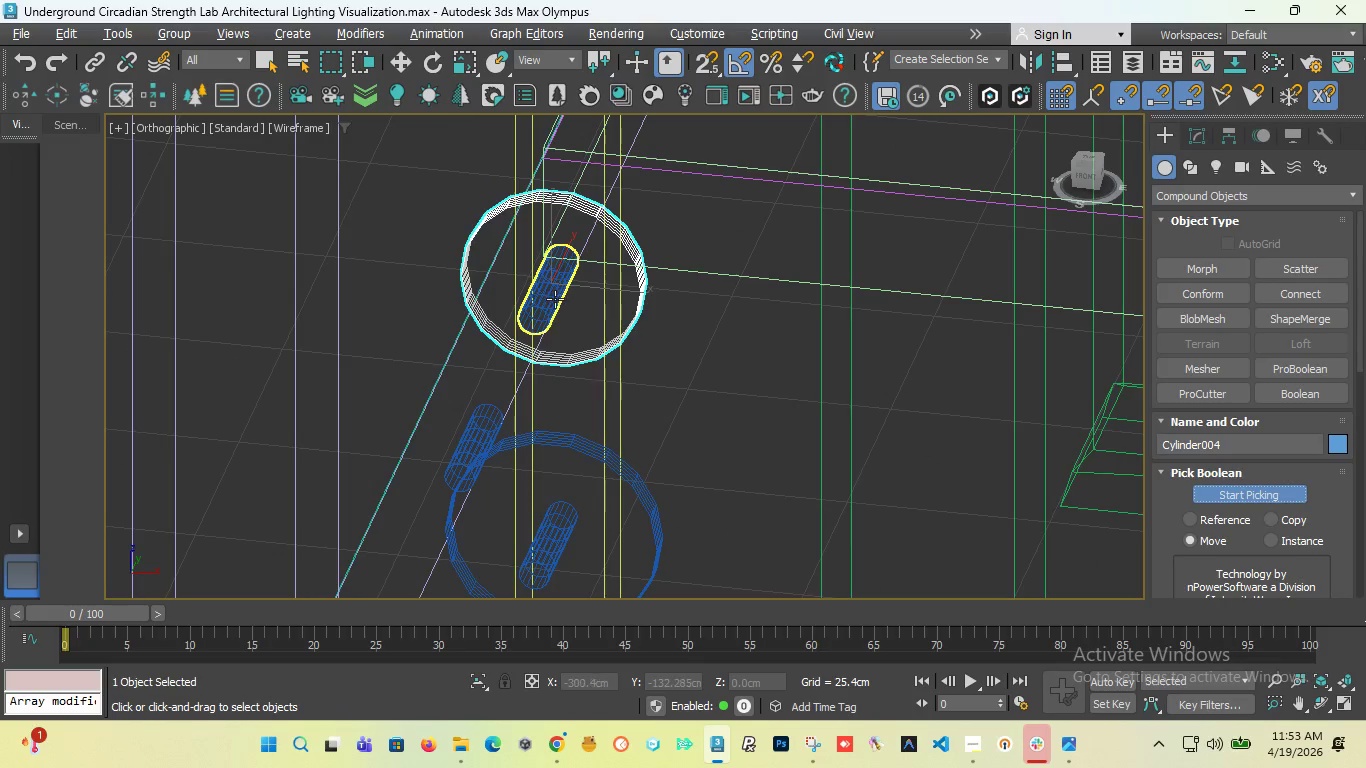 
left_click([555, 299])
 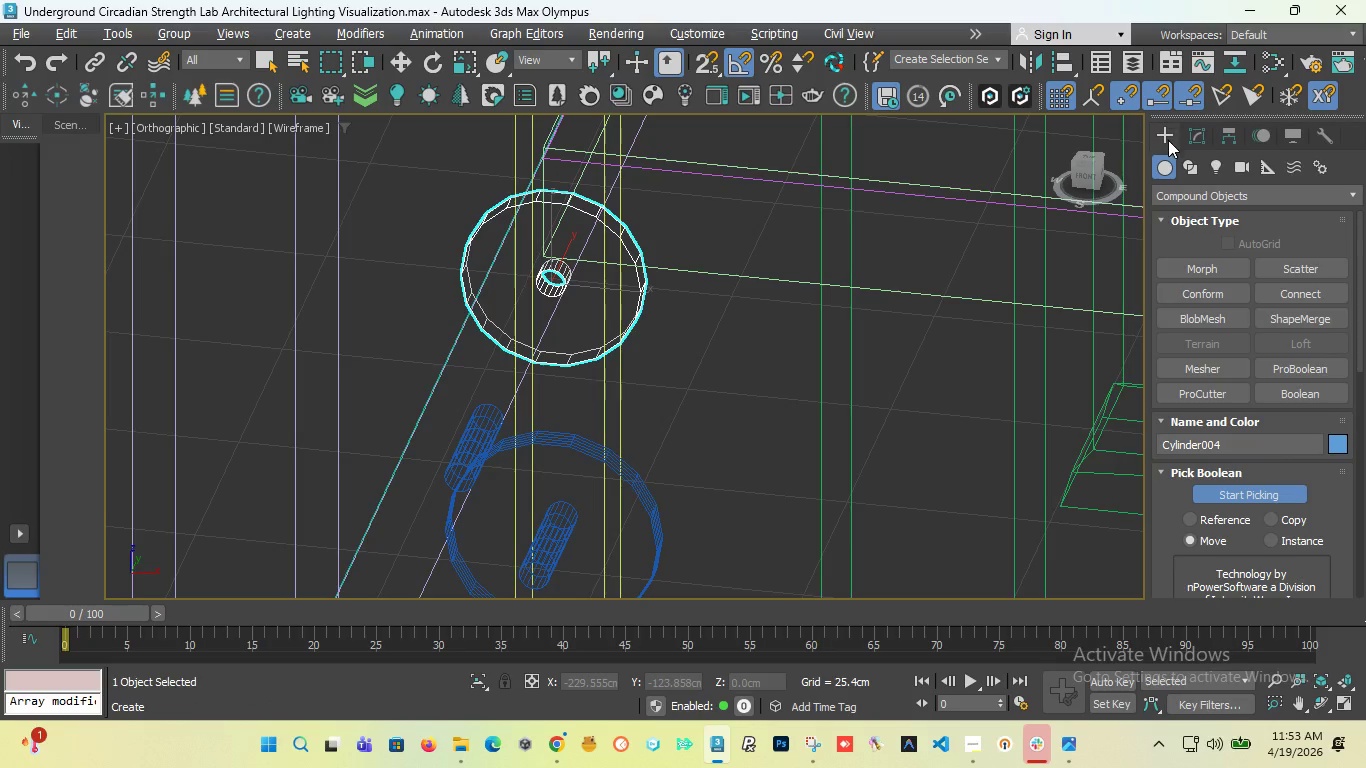 
left_click([1185, 195])
 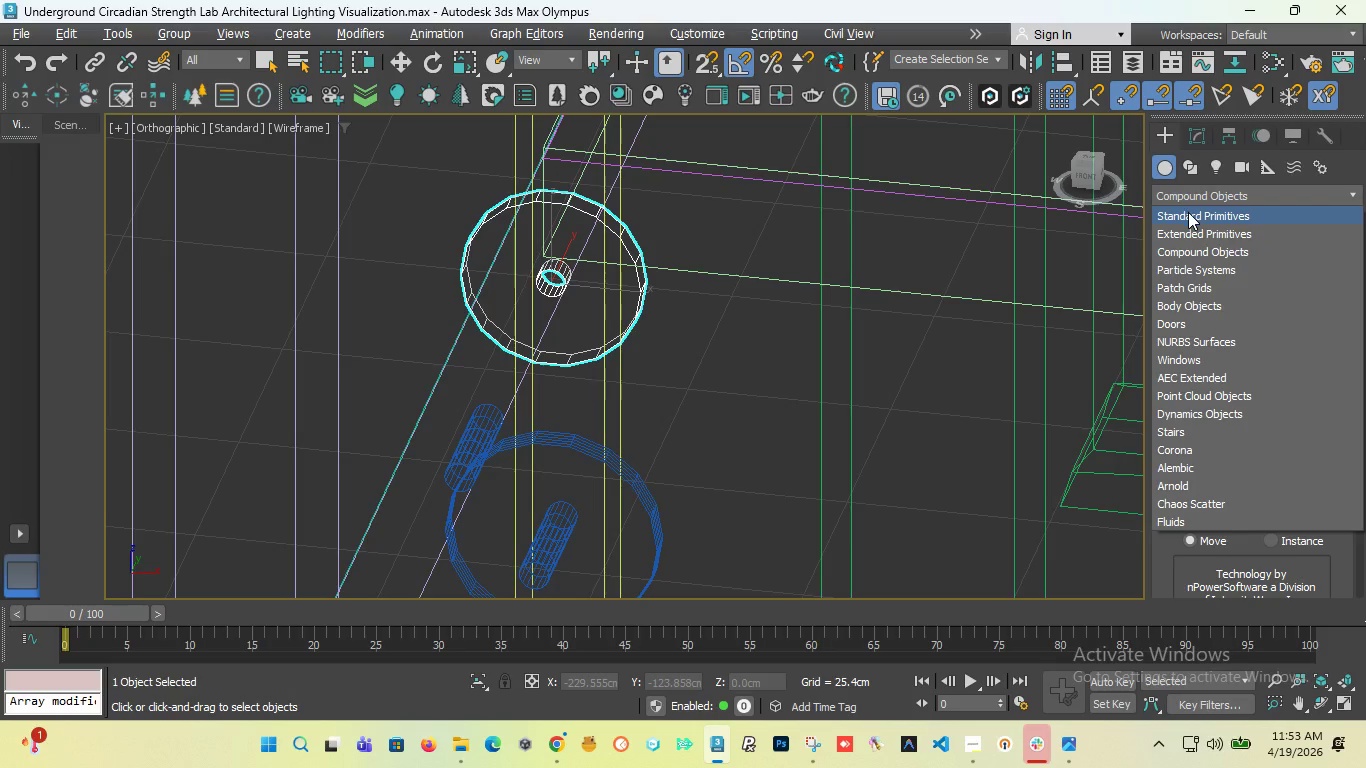 
left_click([1188, 212])
 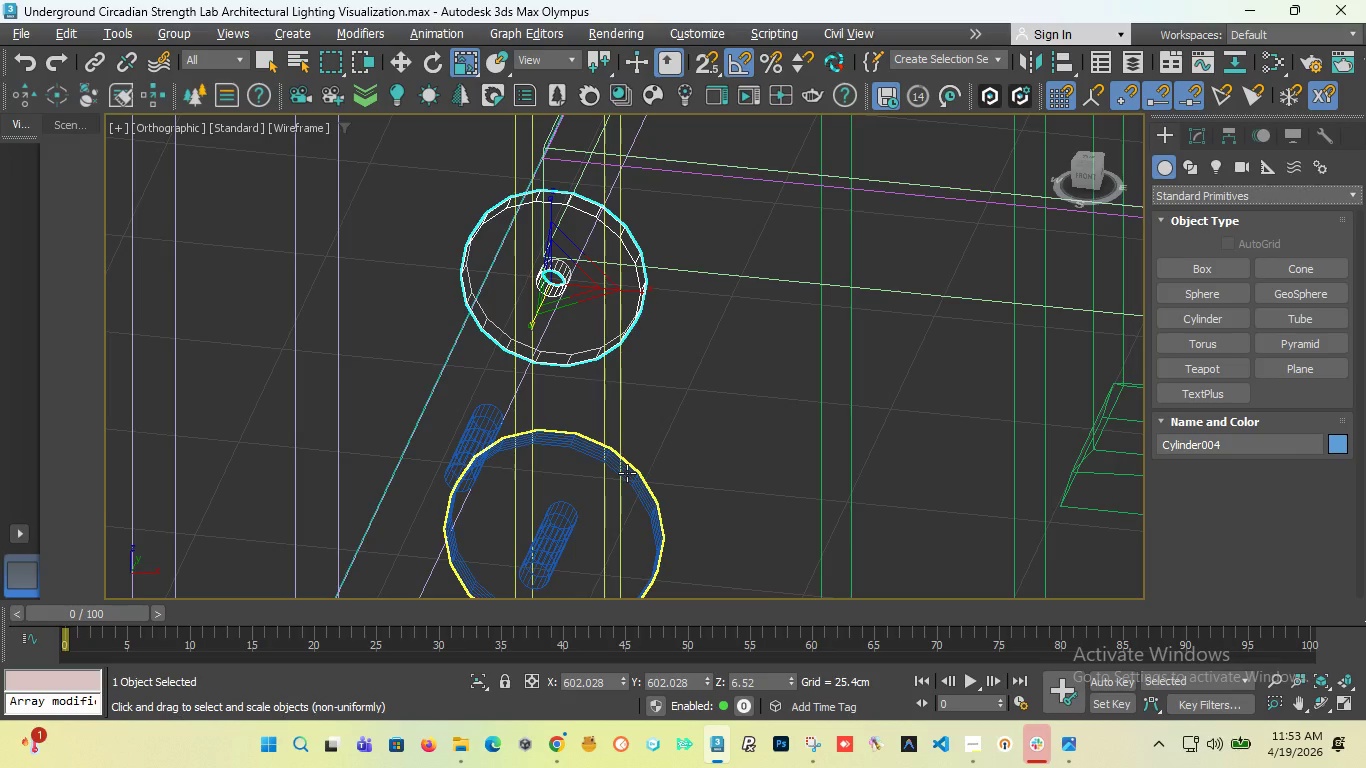 
left_click([627, 473])
 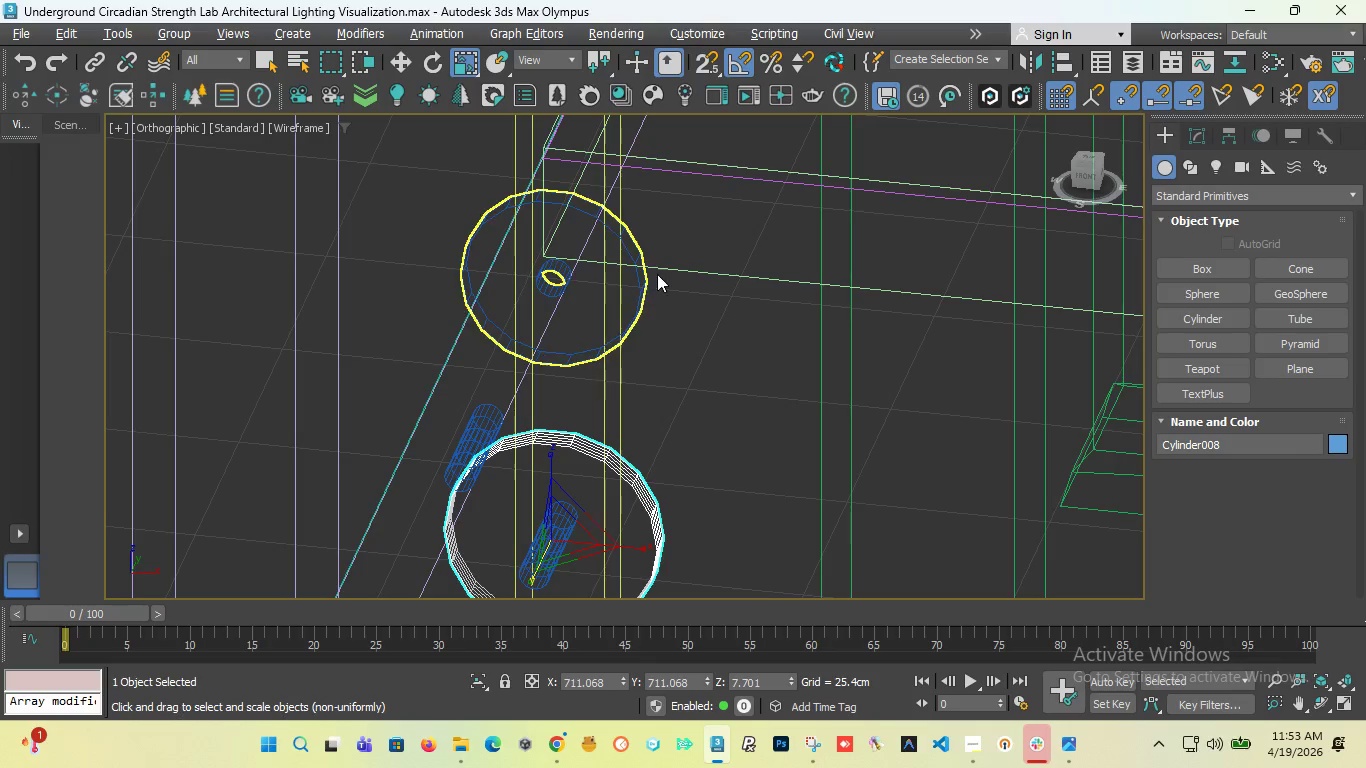 
scroll: coordinate [660, 314], scroll_direction: down, amount: 2.0
 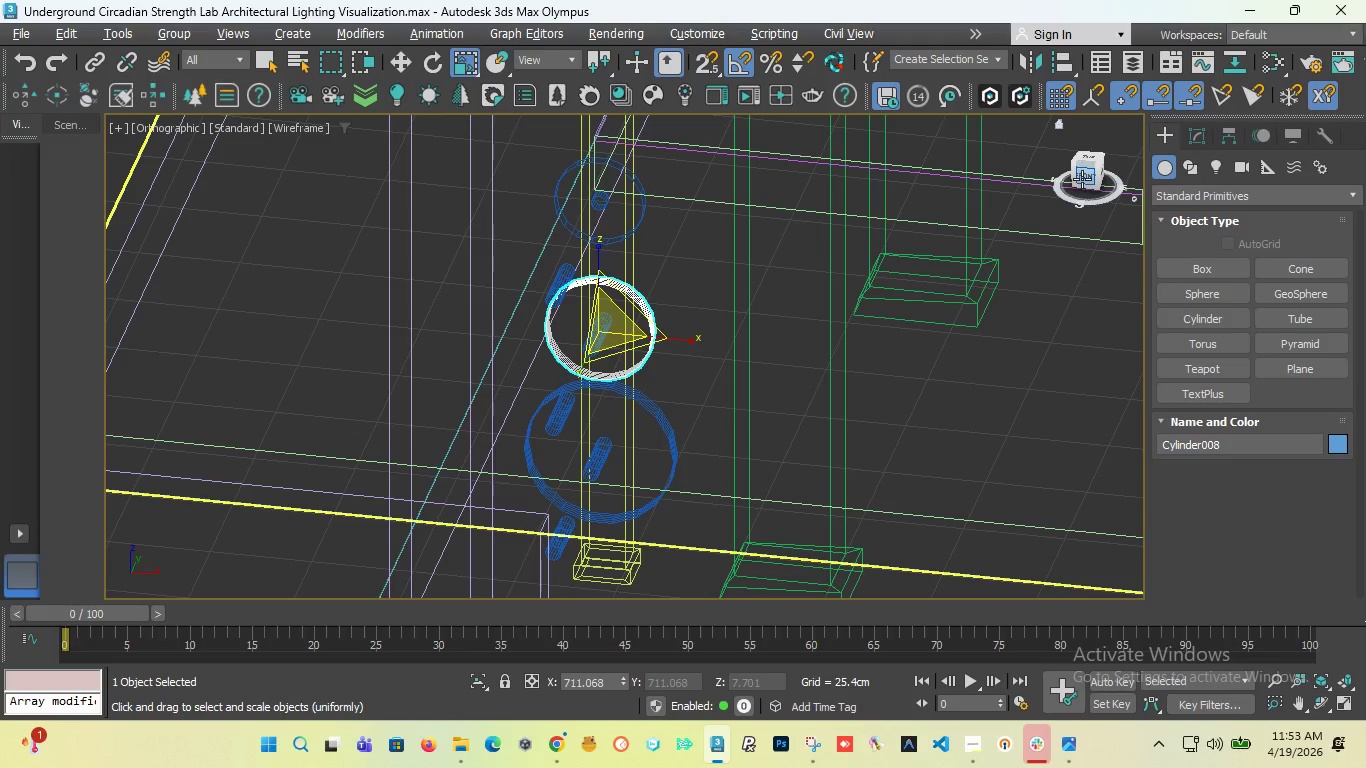 
left_click_drag(start_coordinate=[1082, 179], to_coordinate=[1059, 184])
 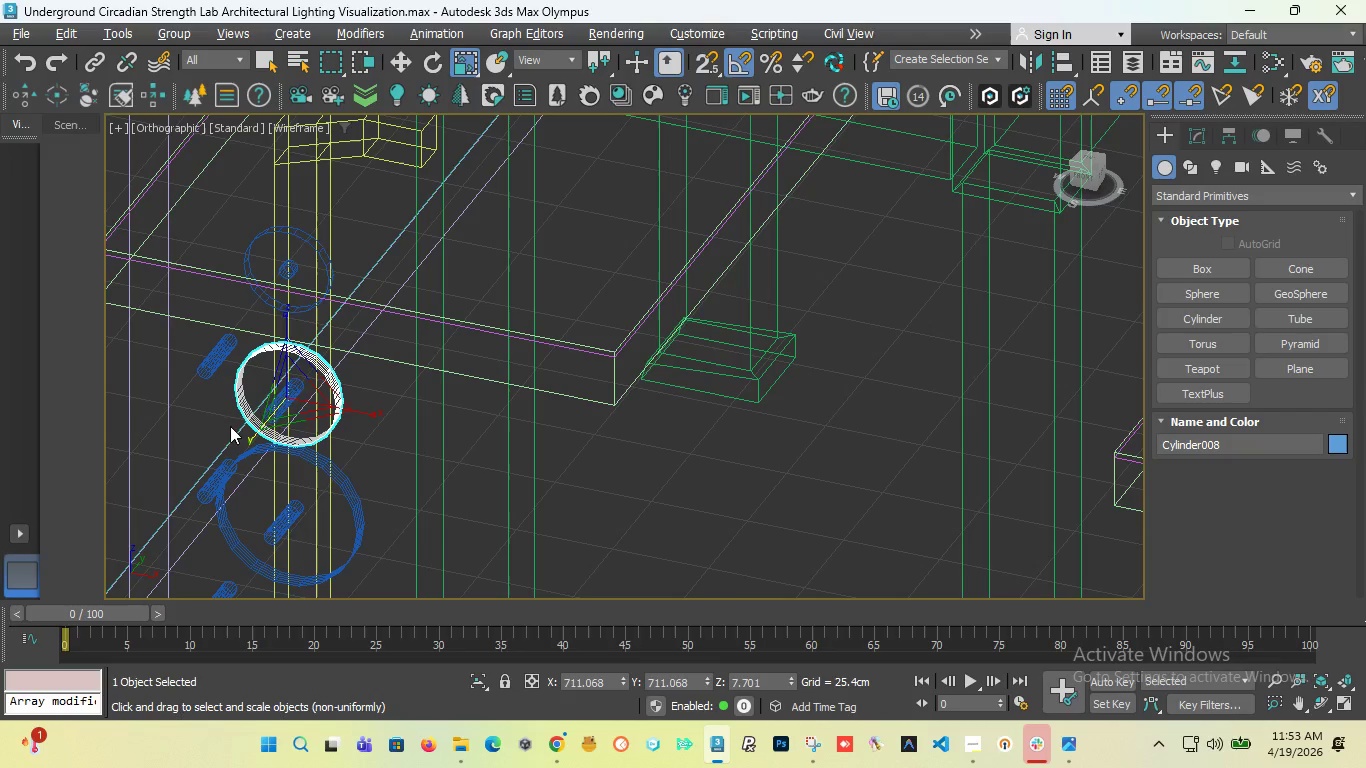 
scroll: coordinate [280, 395], scroll_direction: up, amount: 2.0
 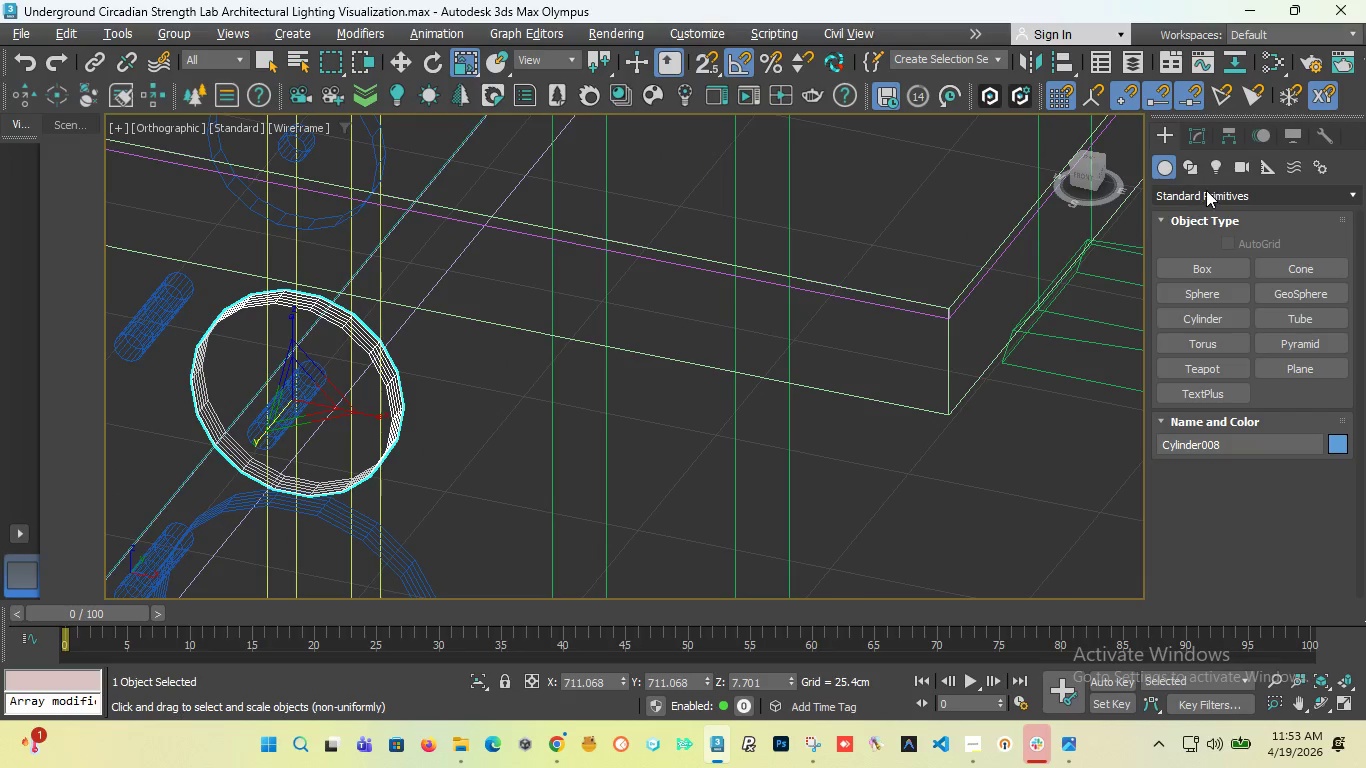 
left_click([1206, 192])
 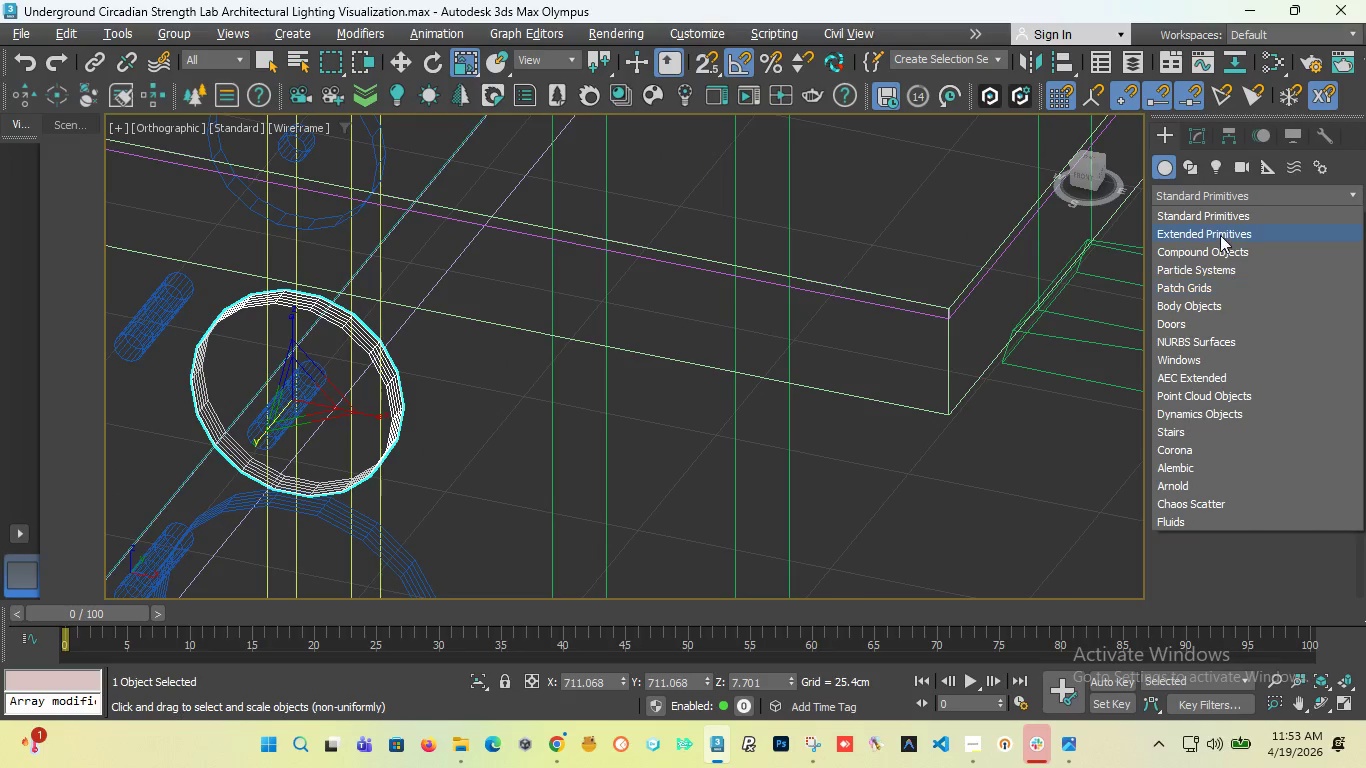 
left_click([1219, 249])
 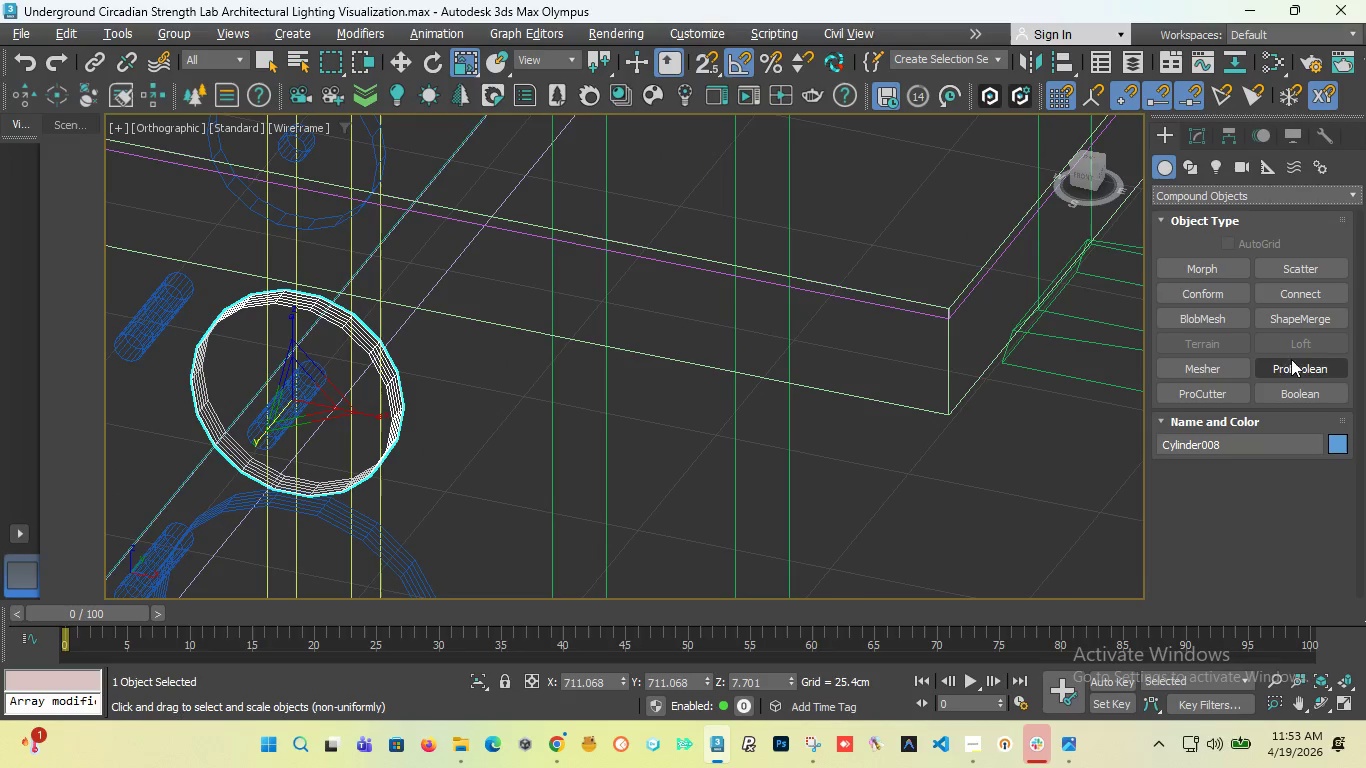 
left_click([1291, 366])
 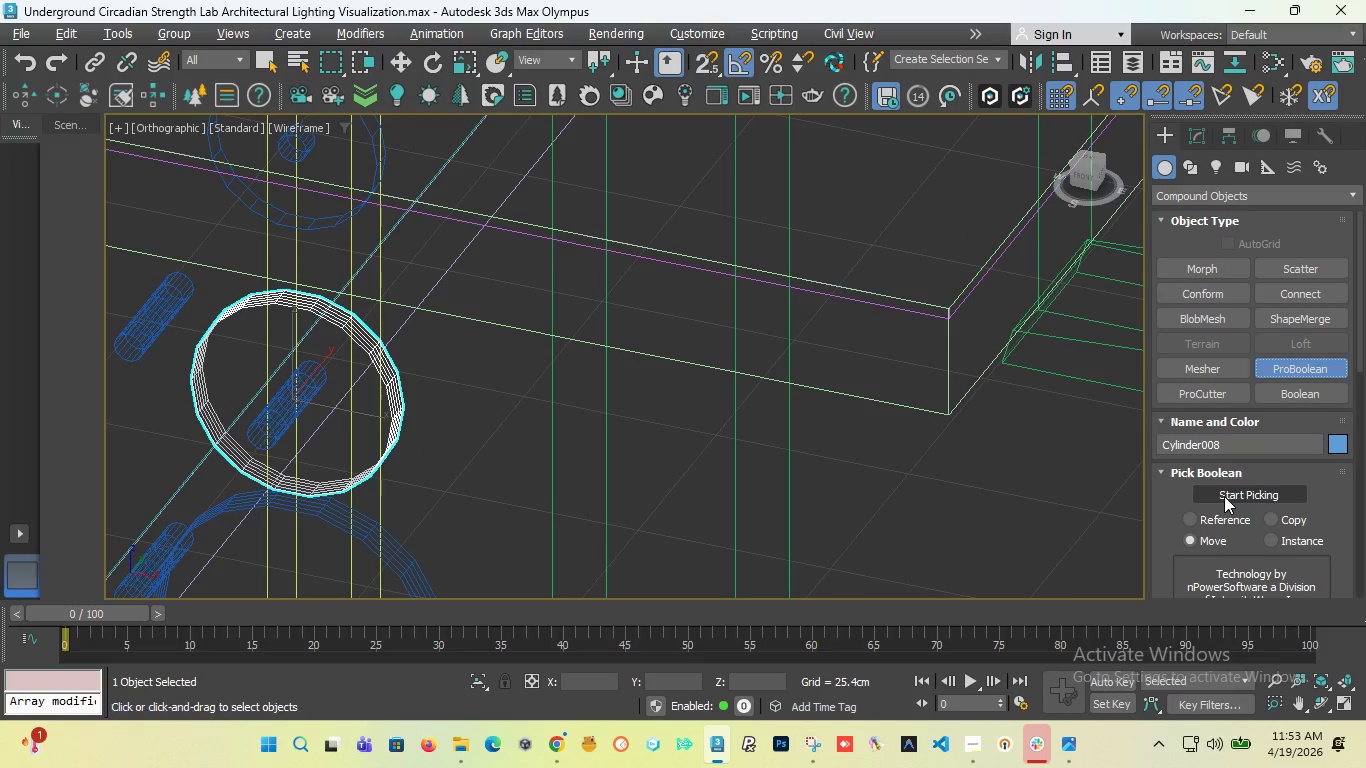 
left_click([1224, 496])
 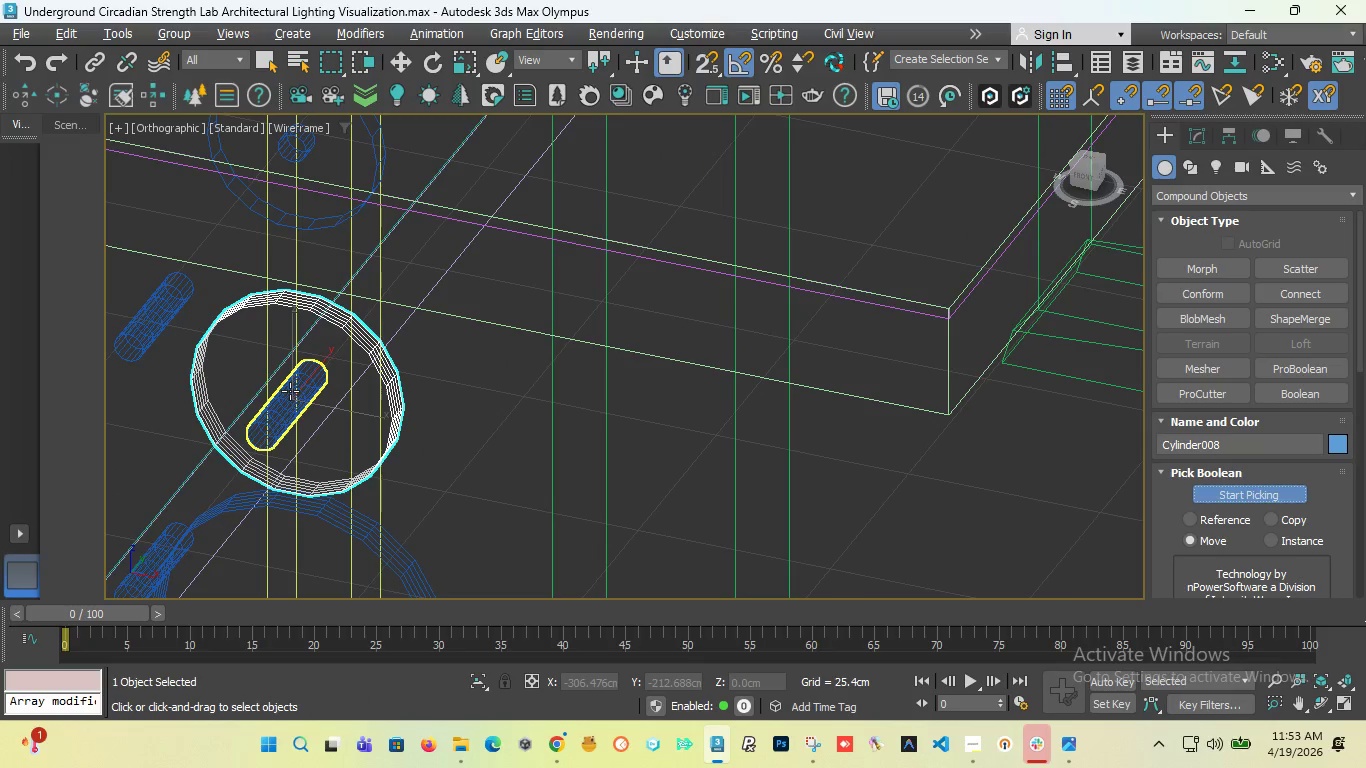 
left_click([290, 391])
 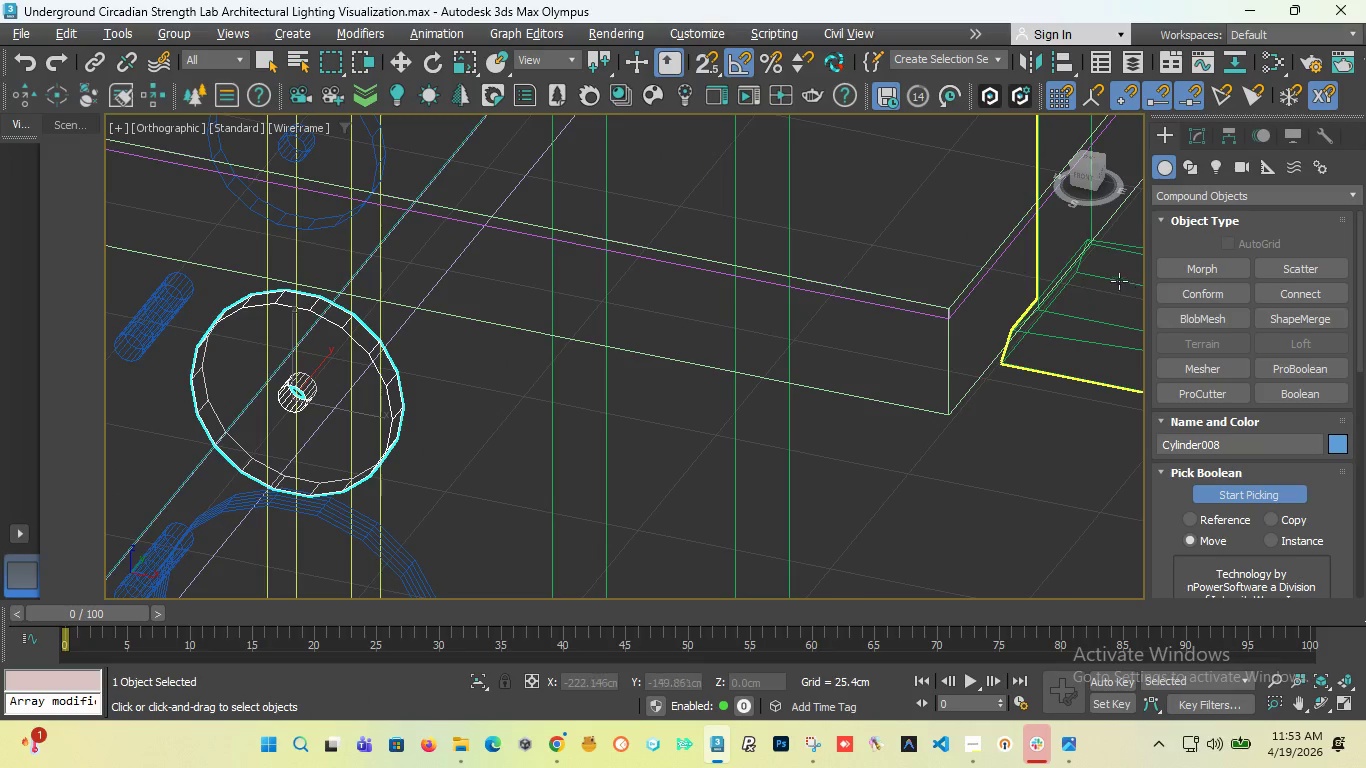 
scroll: coordinate [571, 220], scroll_direction: down, amount: 3.0
 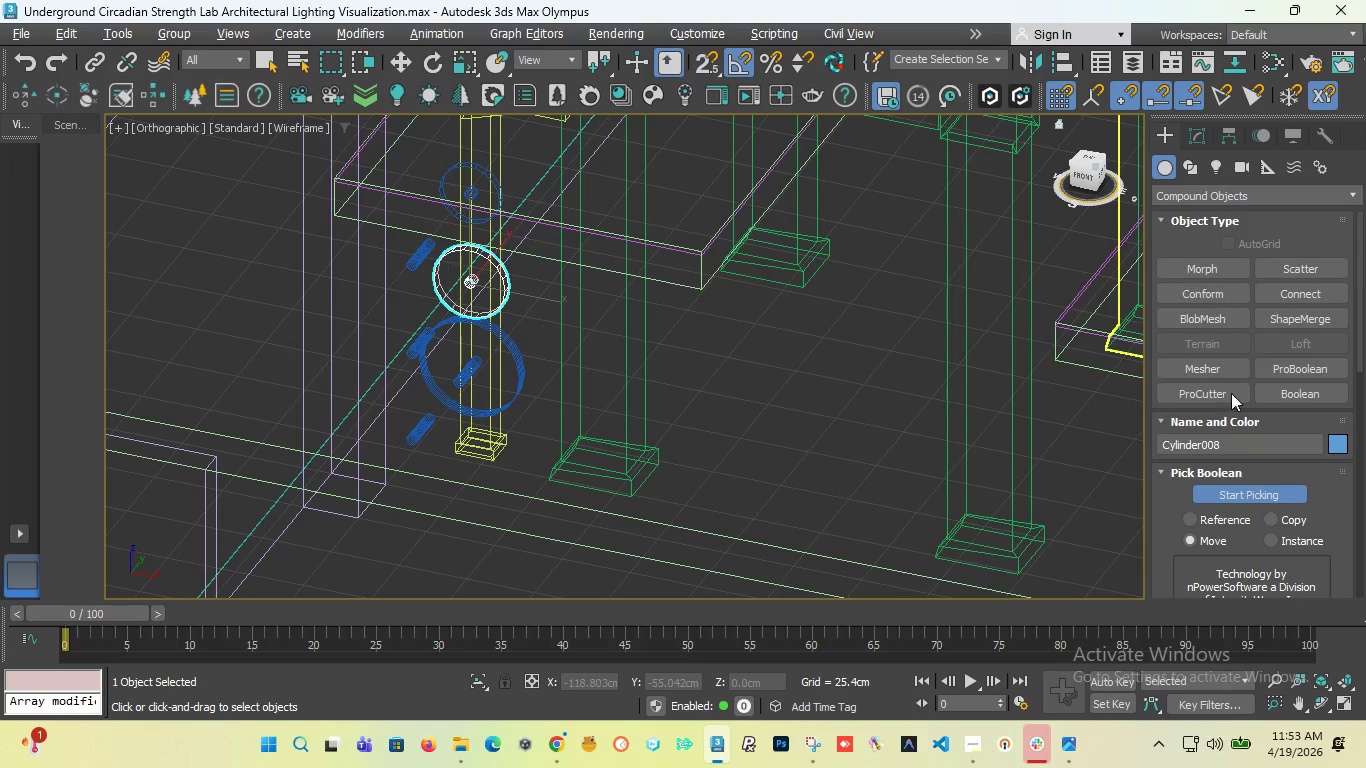 
left_click([1247, 492])
 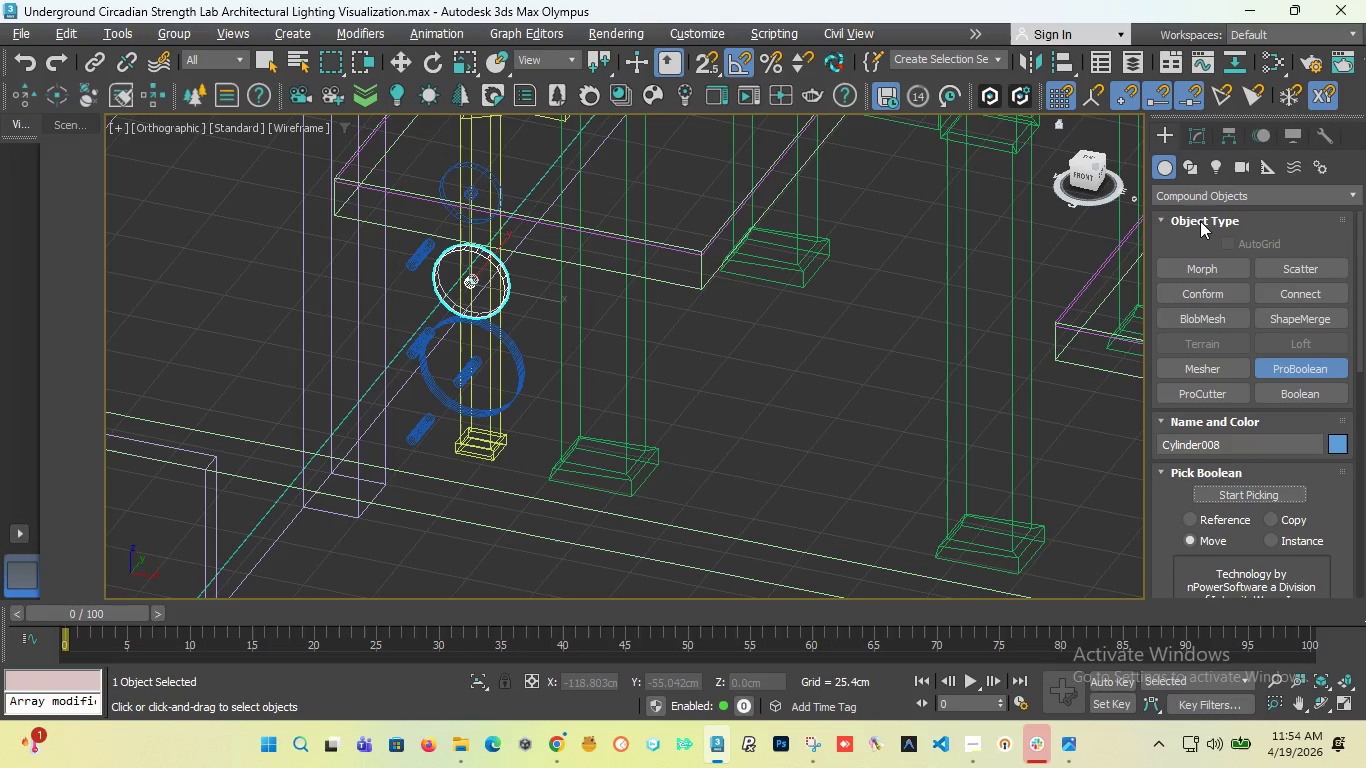 
left_click([1190, 197])
 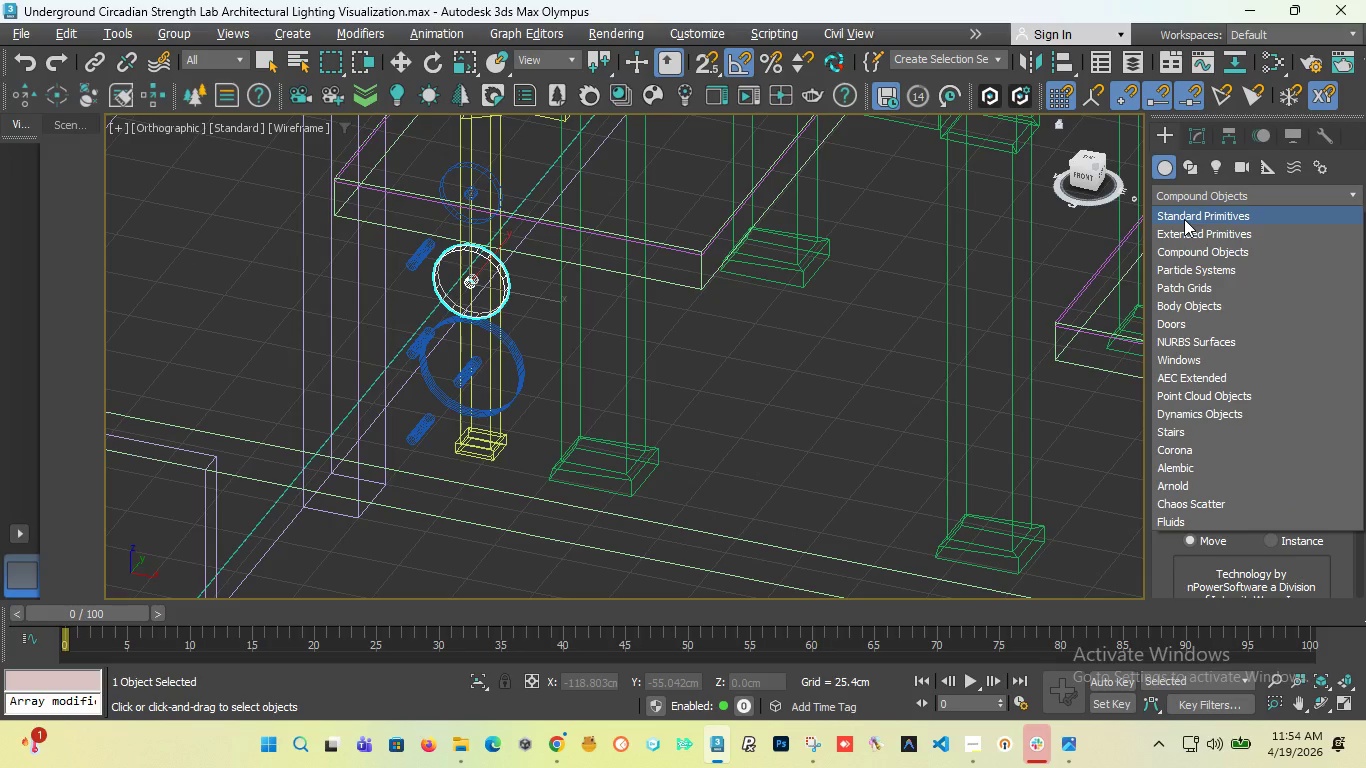 
left_click([1185, 218])
 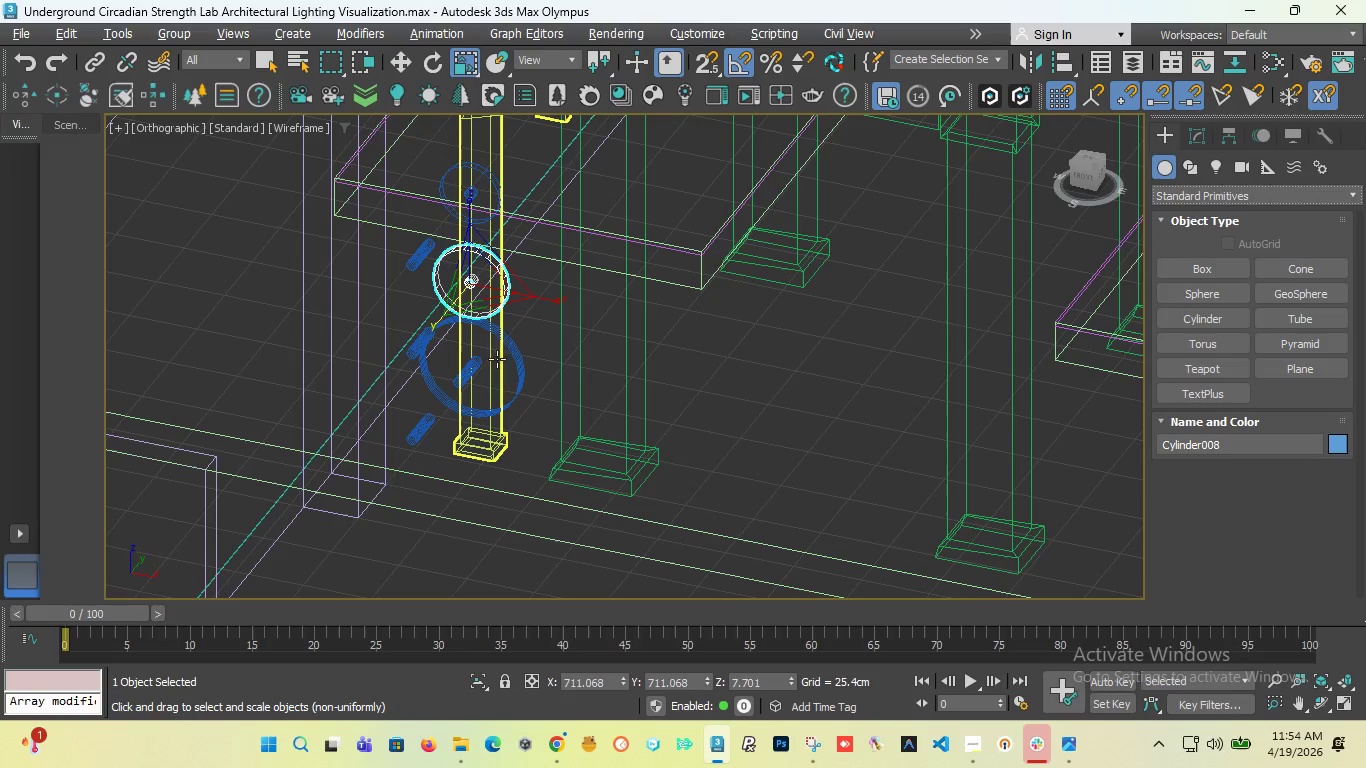 
scroll: coordinate [501, 344], scroll_direction: up, amount: 1.0
 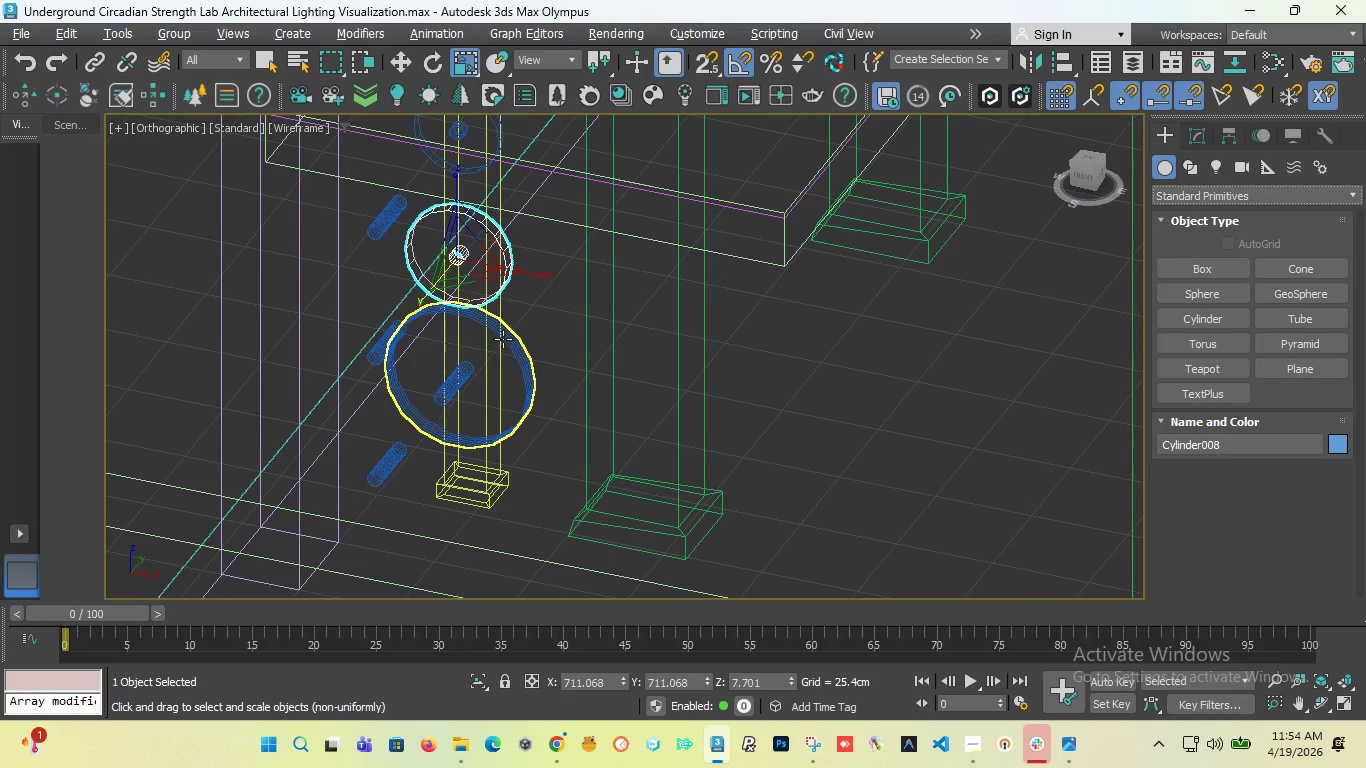 
left_click([503, 339])
 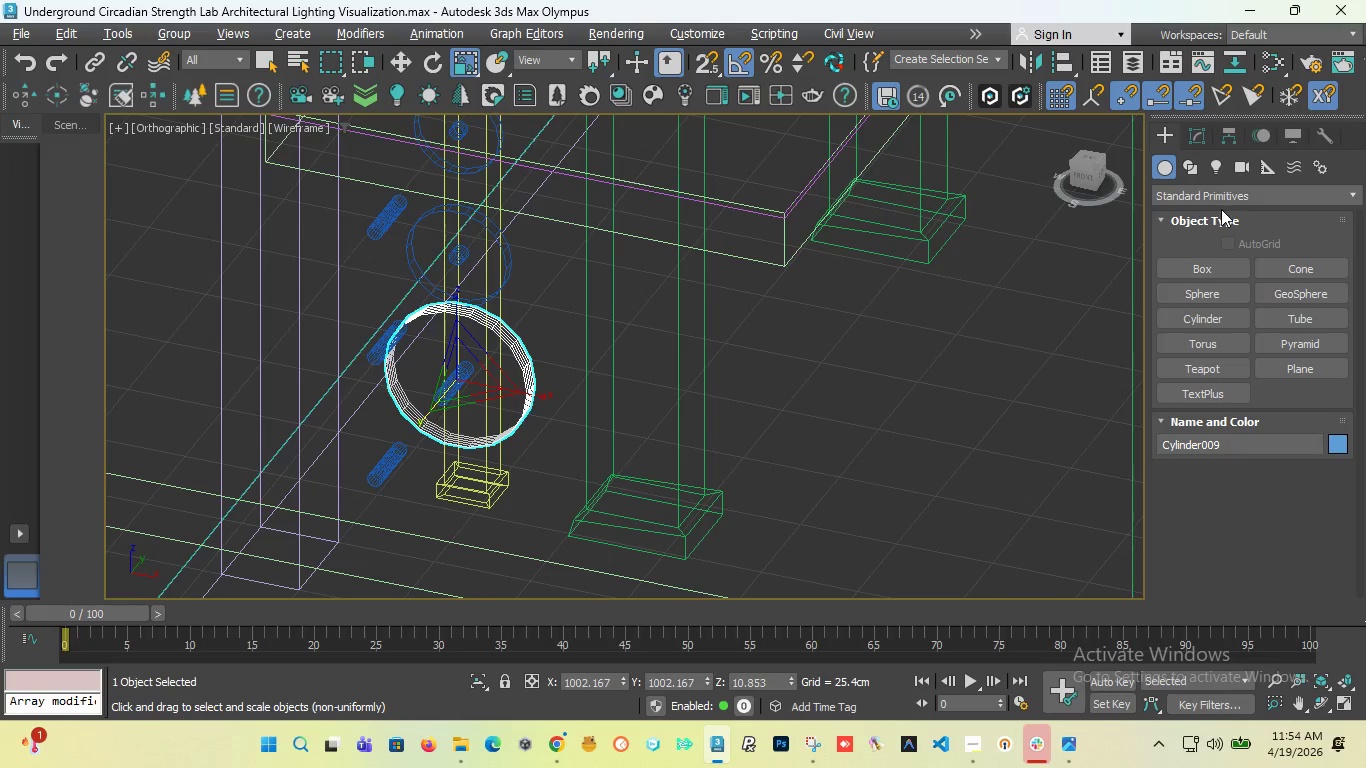 
left_click([1214, 191])
 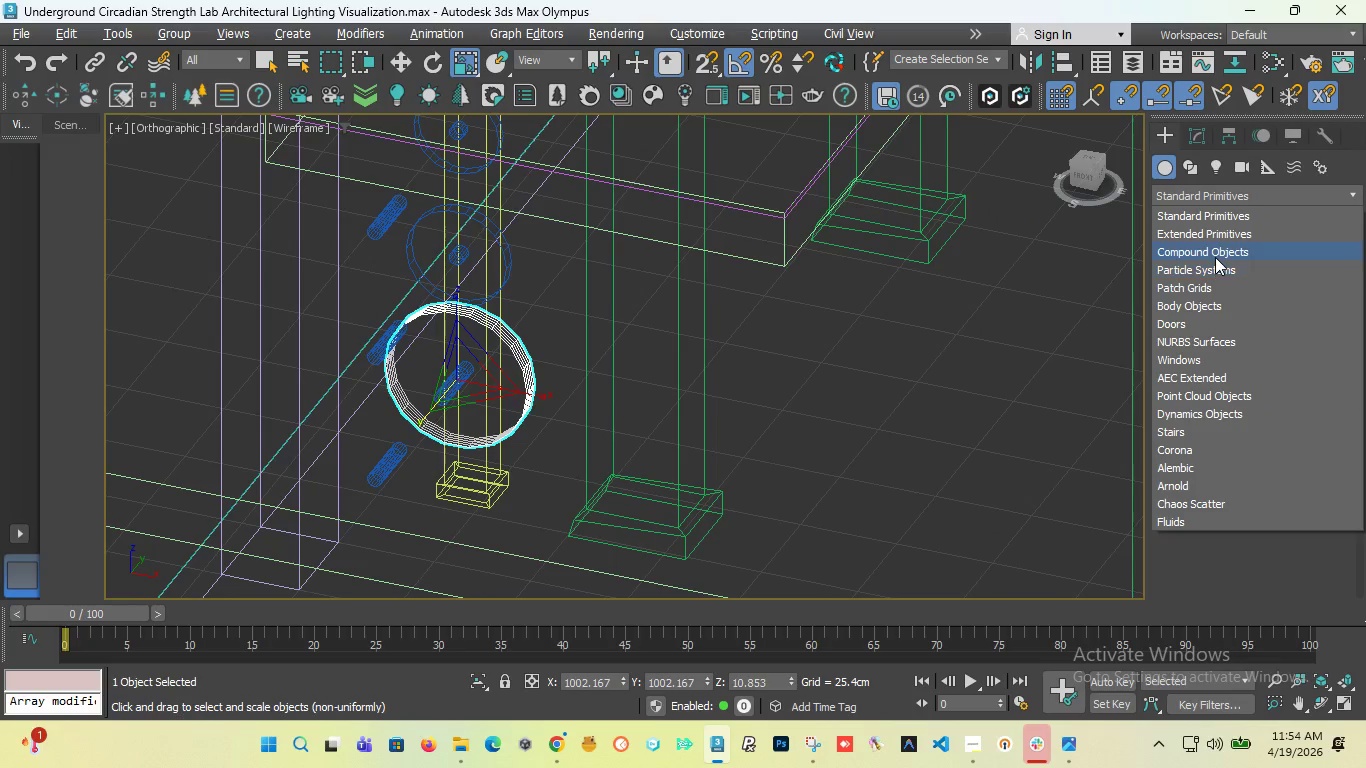 
left_click([1215, 257])
 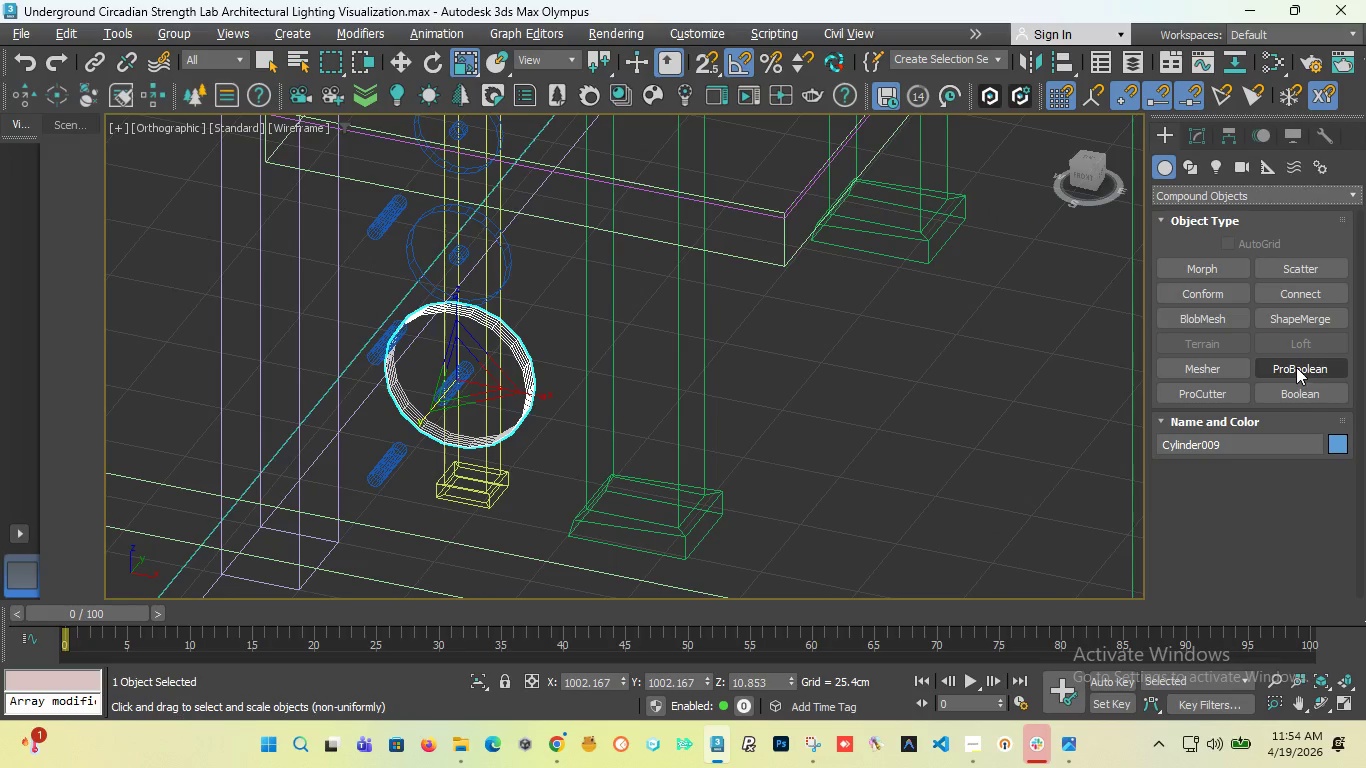 
left_click([1296, 367])
 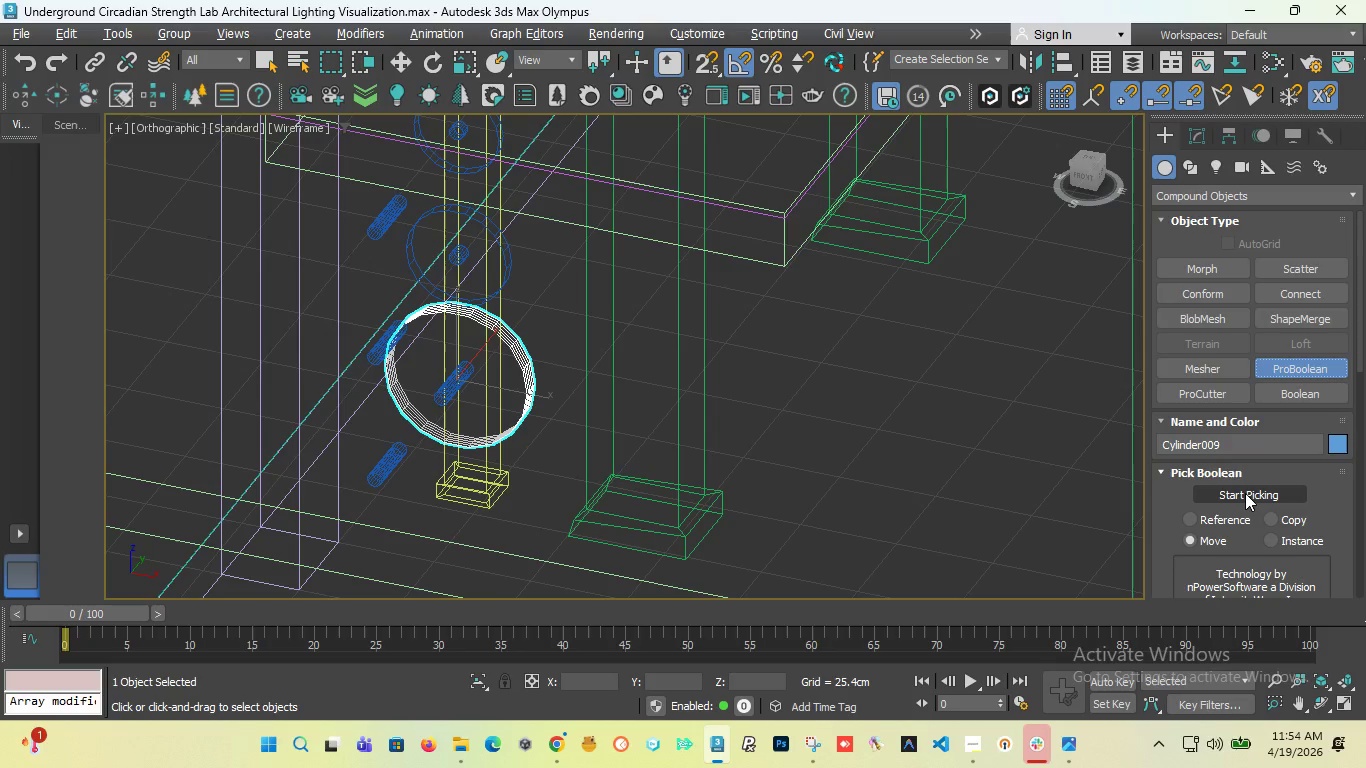 
left_click([1245, 493])
 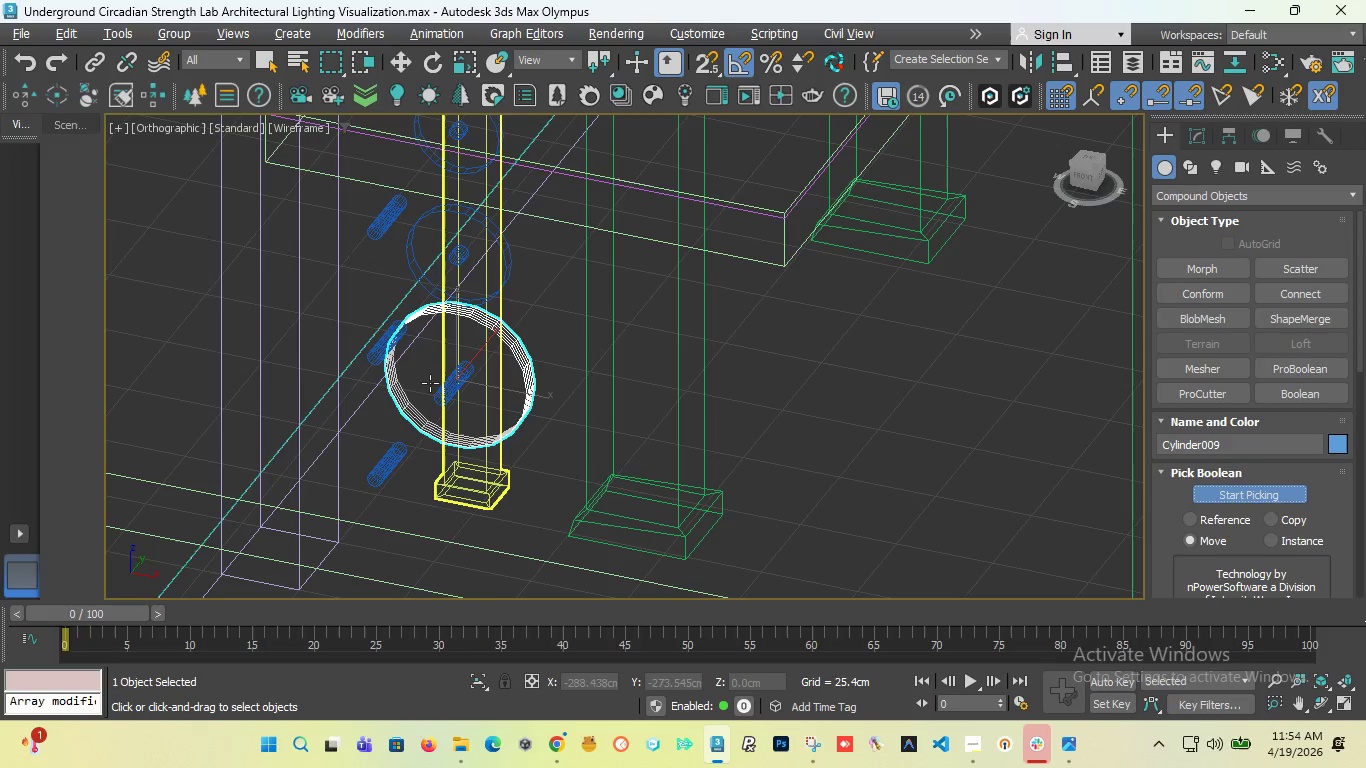 
scroll: coordinate [435, 390], scroll_direction: up, amount: 3.0
 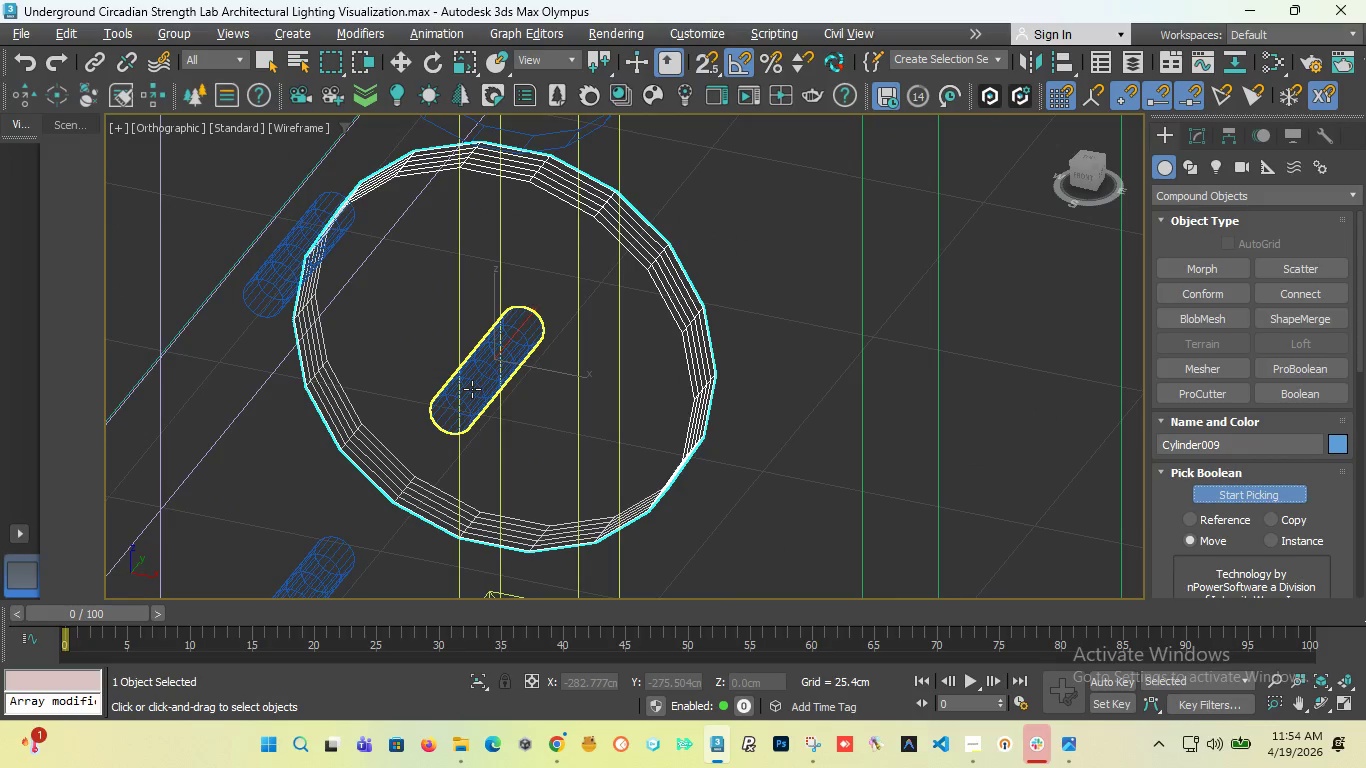 
left_click([472, 389])
 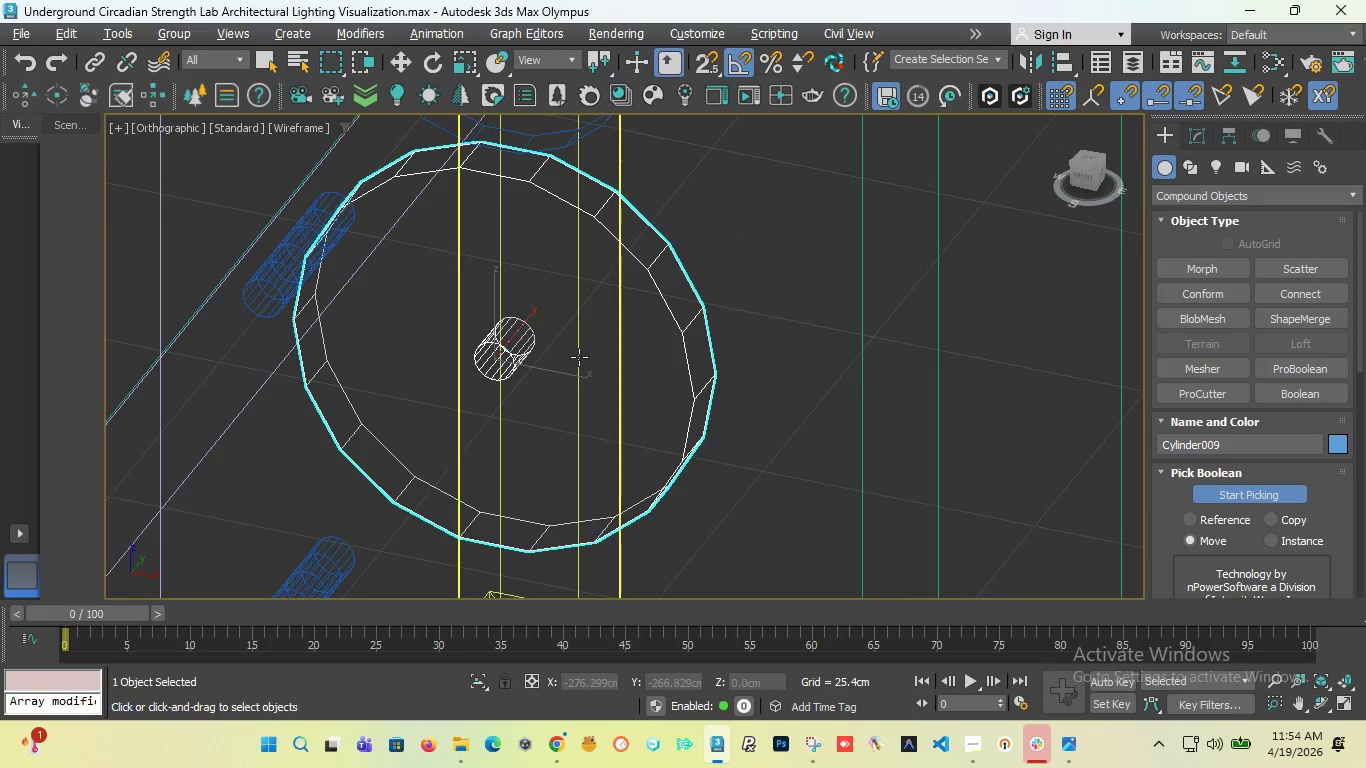 
scroll: coordinate [579, 357], scroll_direction: down, amount: 5.0
 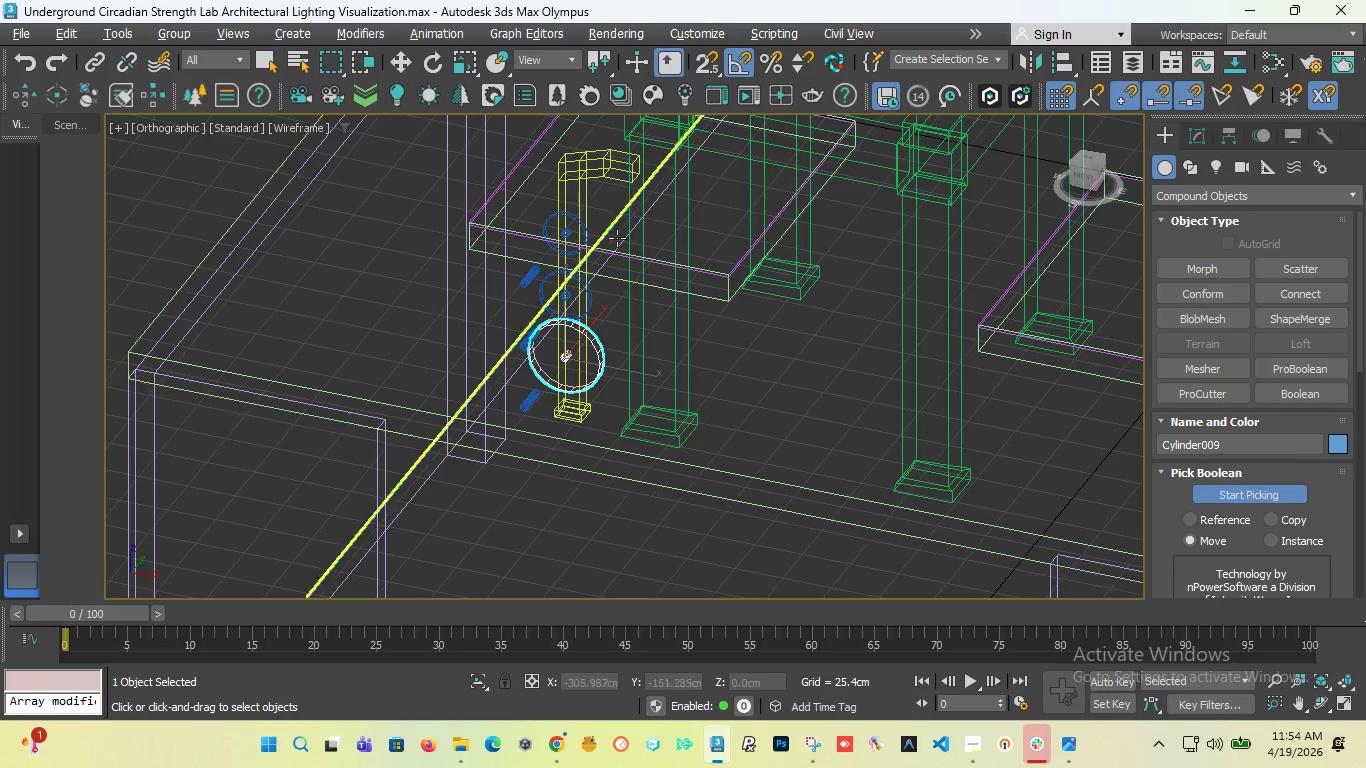 
scroll: coordinate [662, 250], scroll_direction: up, amount: 2.0
 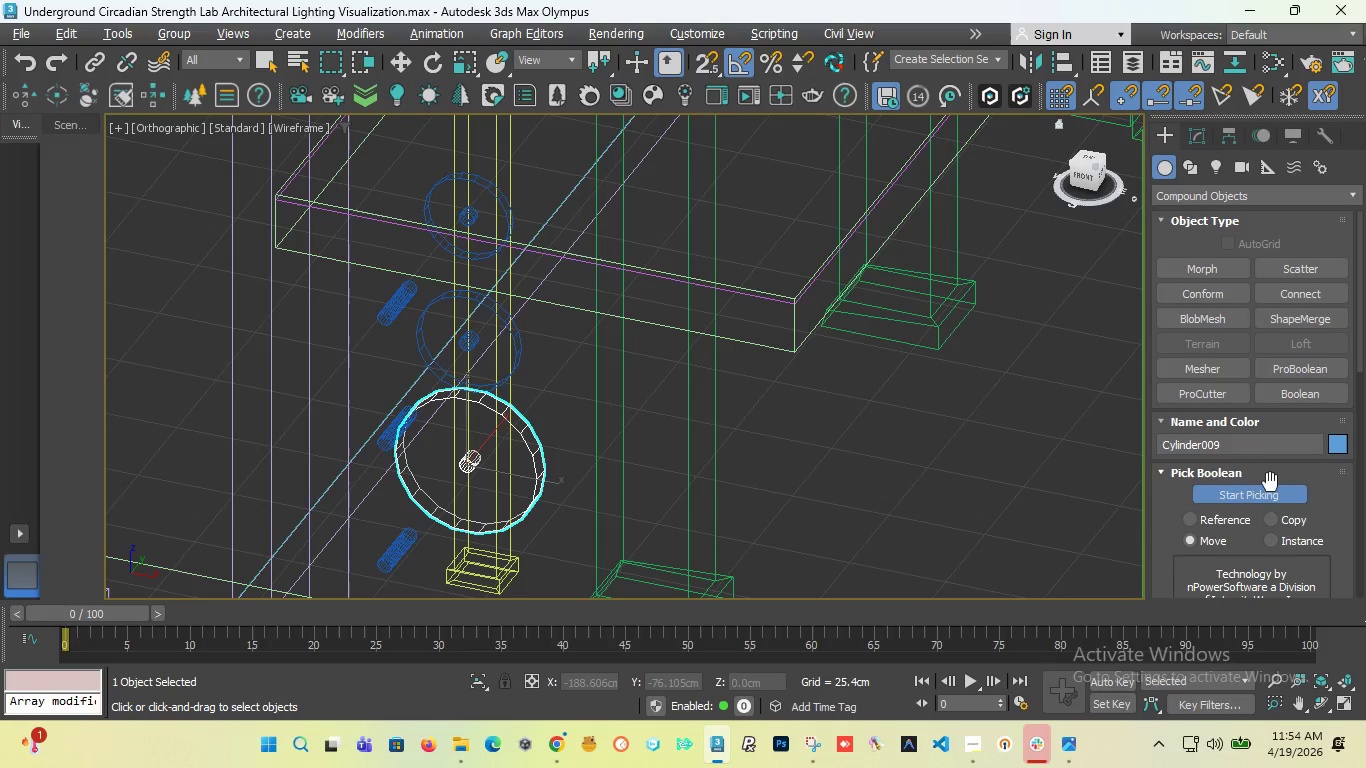 
left_click([1261, 494])
 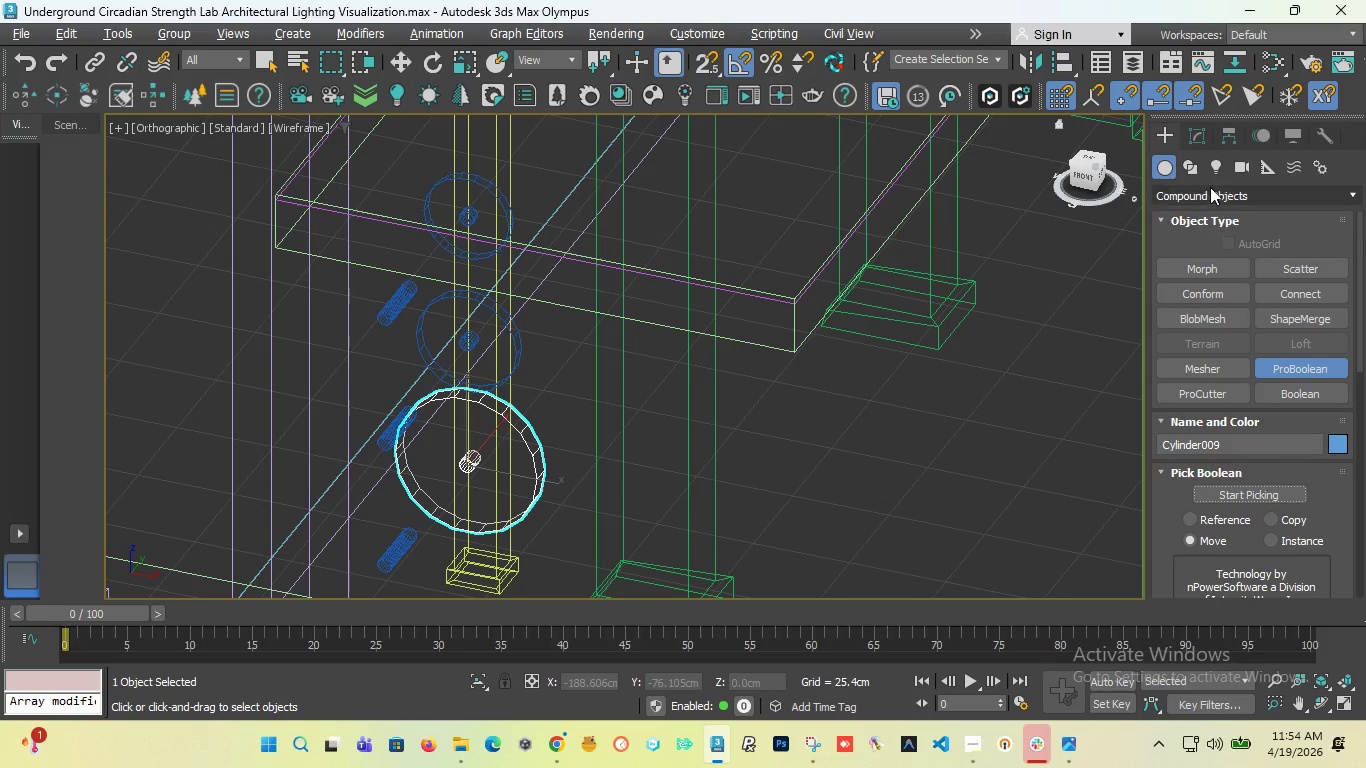 
left_click([1210, 185])
 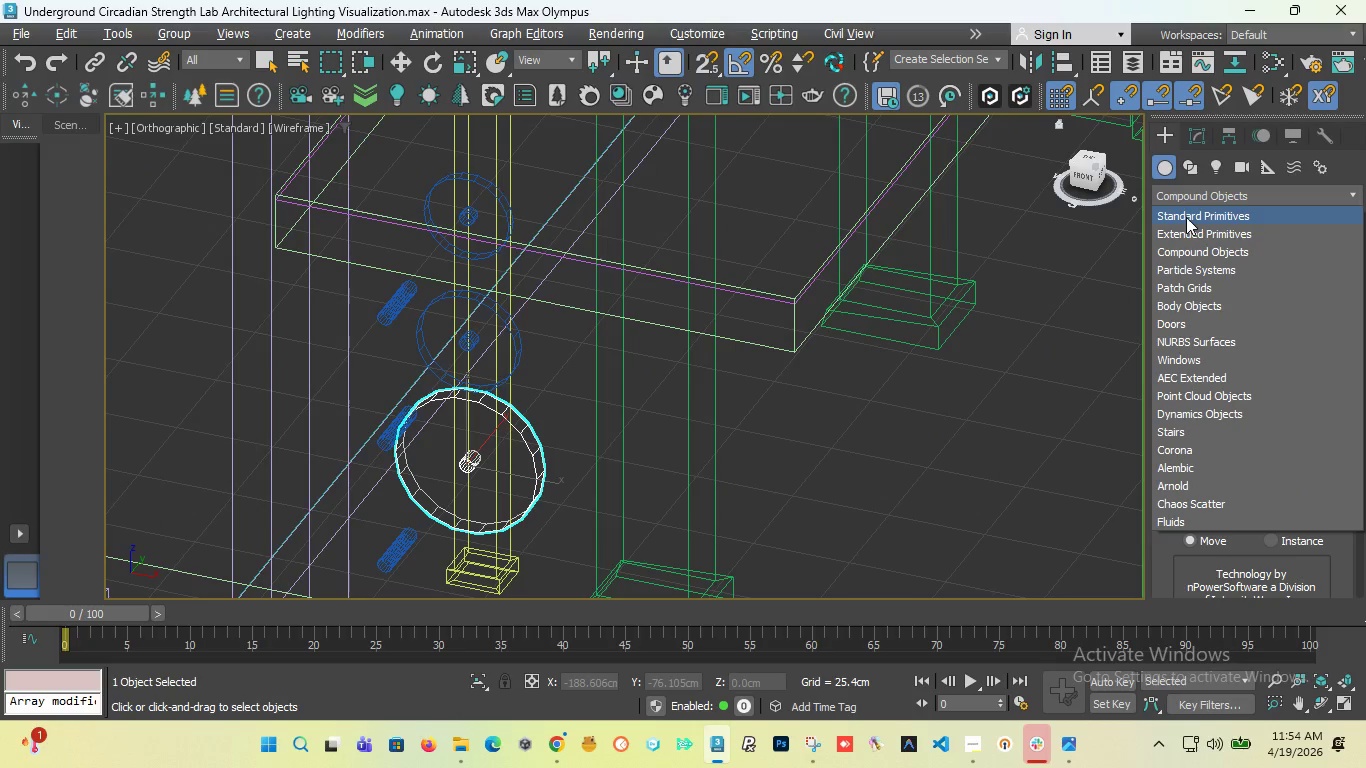 
left_click([1186, 215])
 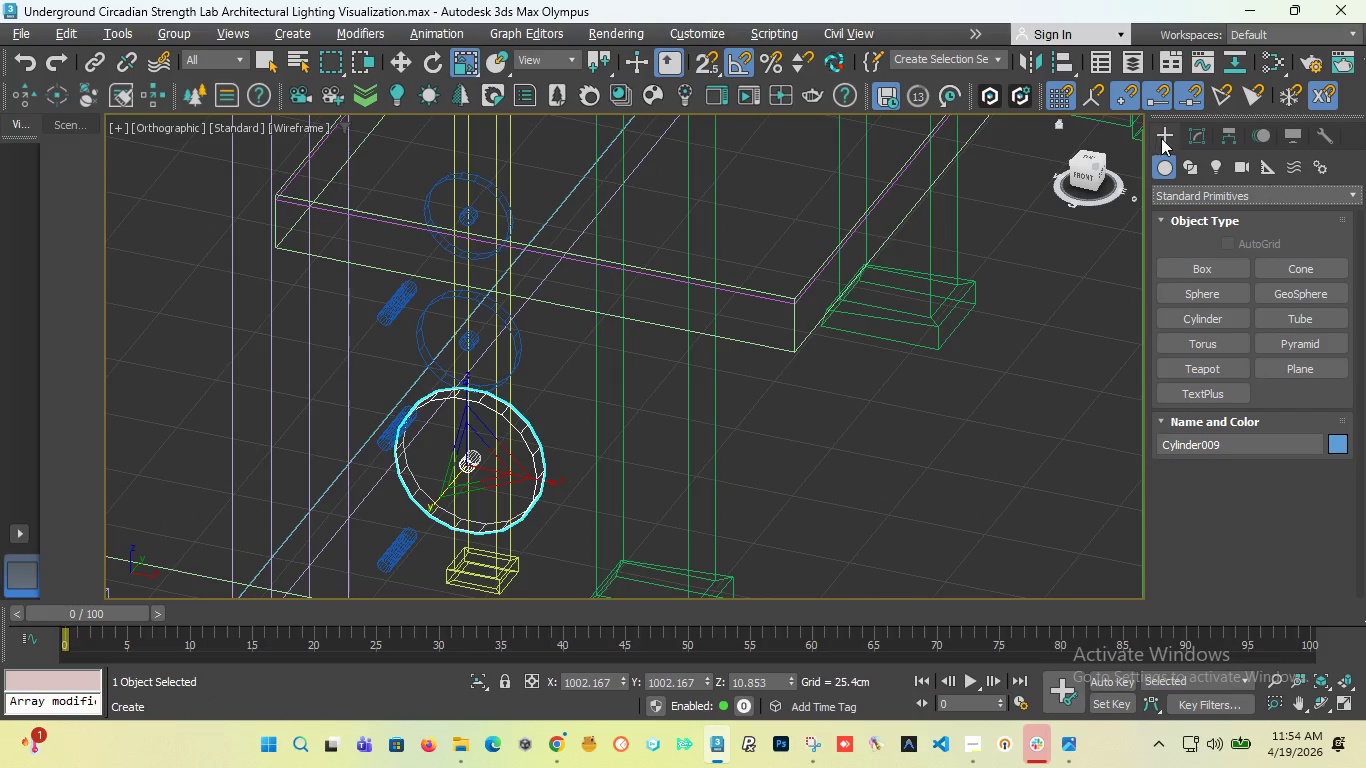 
left_click([1161, 138])
 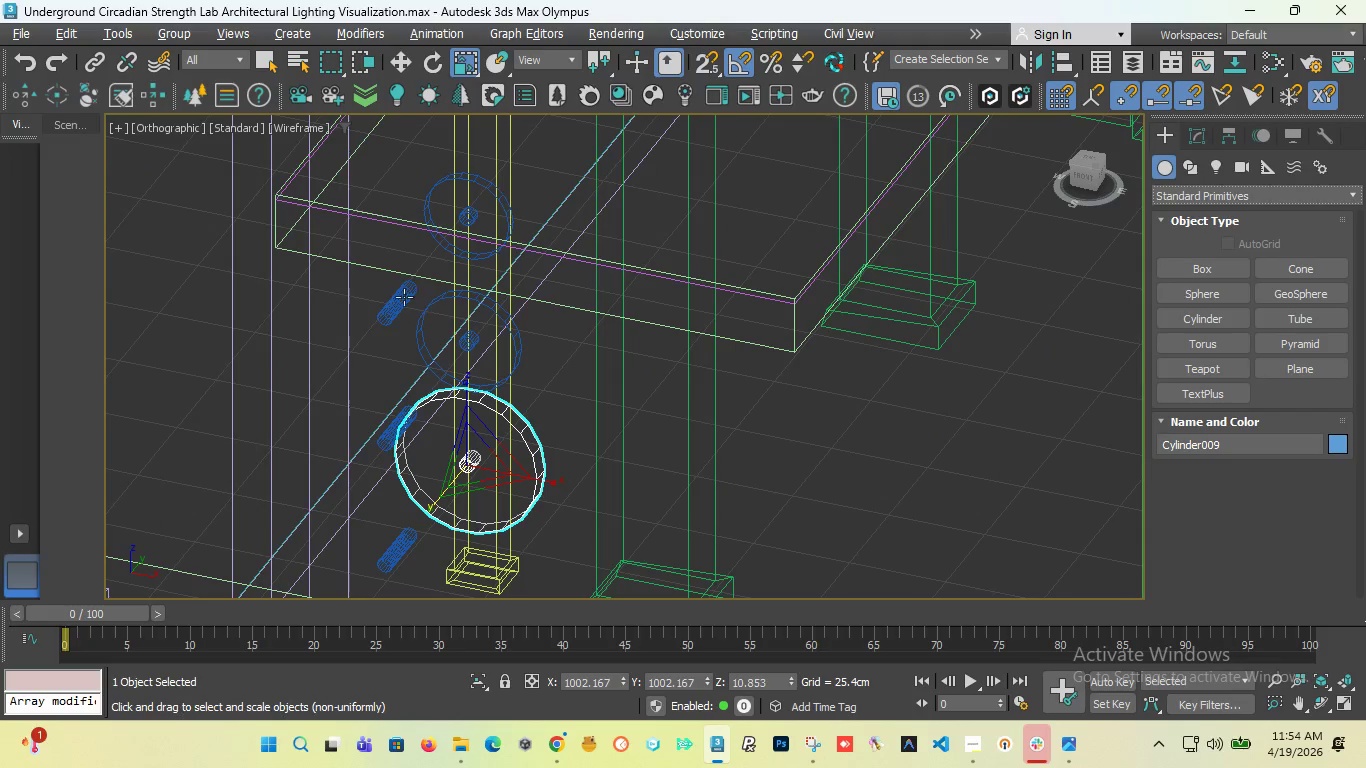 
left_click([393, 297])
 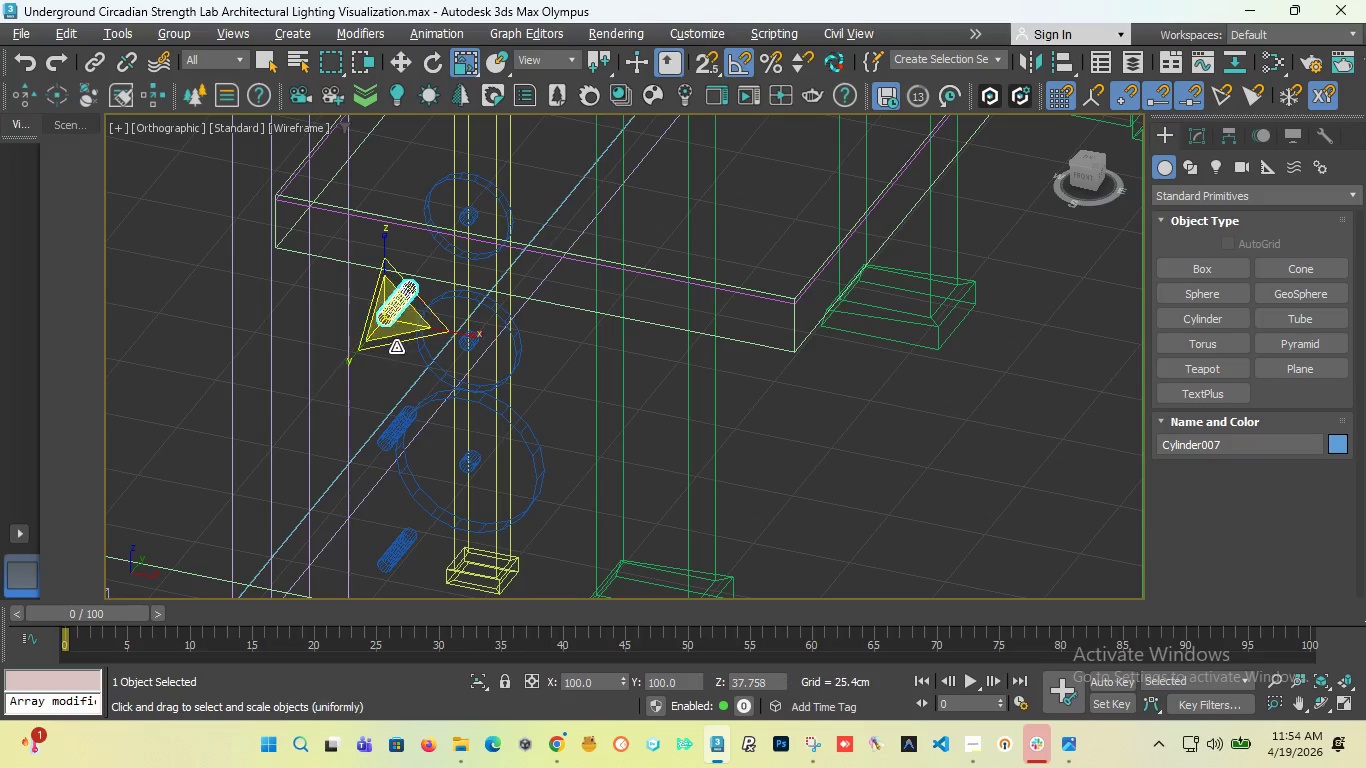 
hold_key(key=ControlLeft, duration=1.73)
left_click([399, 429])
 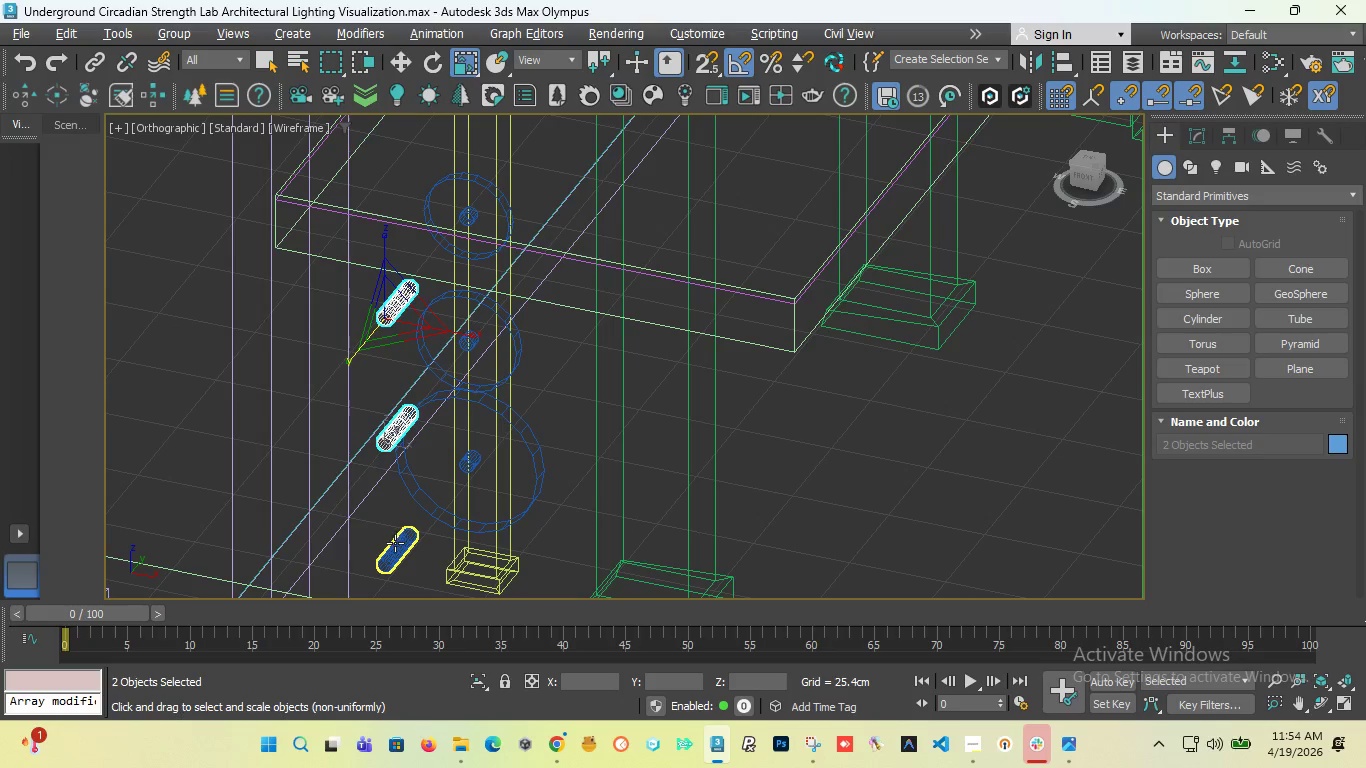 
left_click([395, 543])
 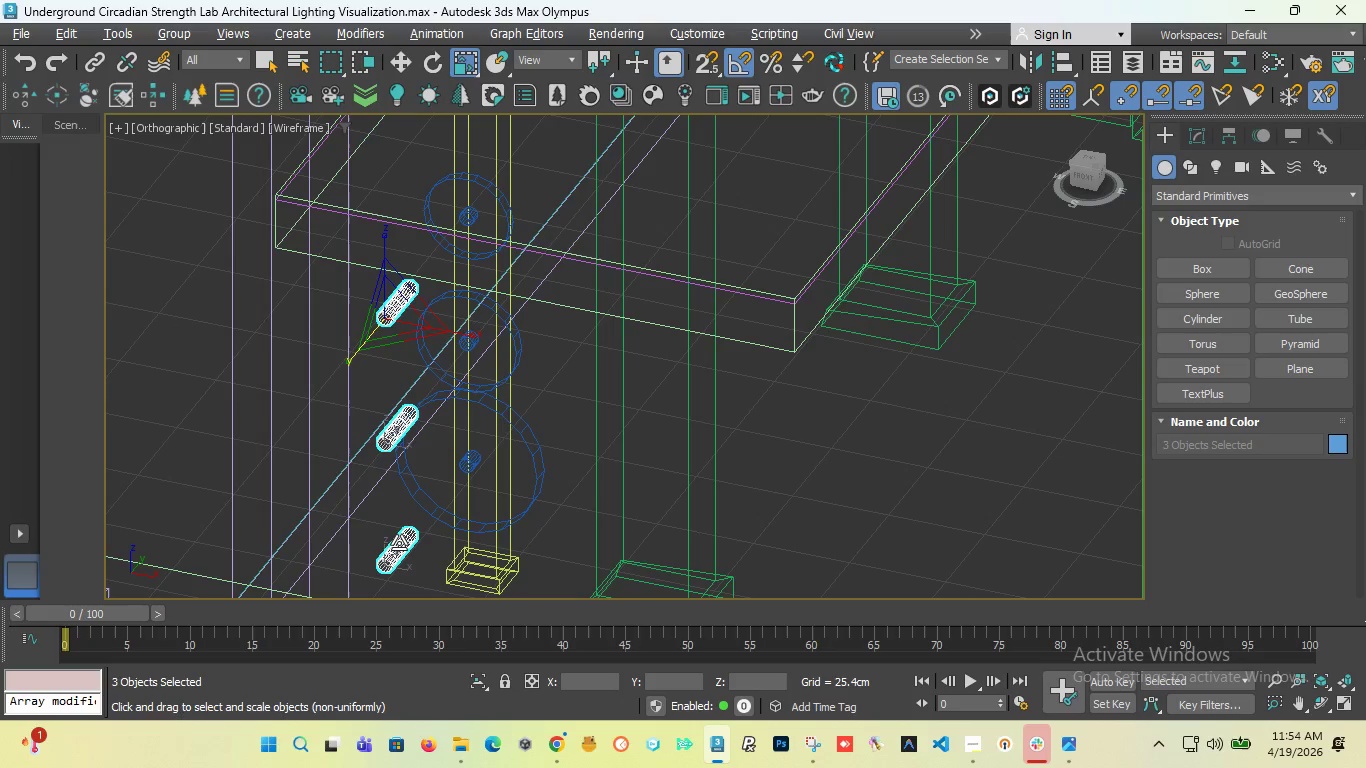 
type(tw)
 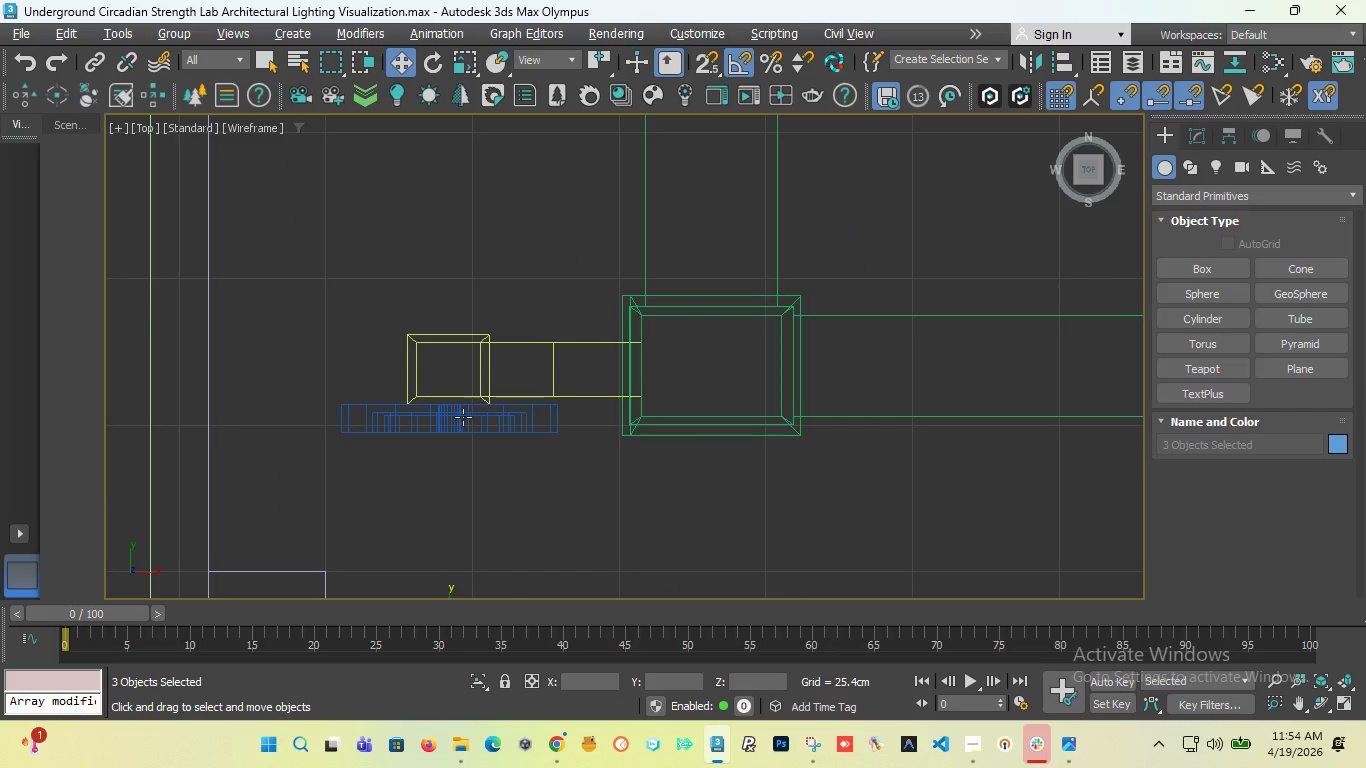 
scroll: coordinate [454, 406], scroll_direction: down, amount: 1.0
 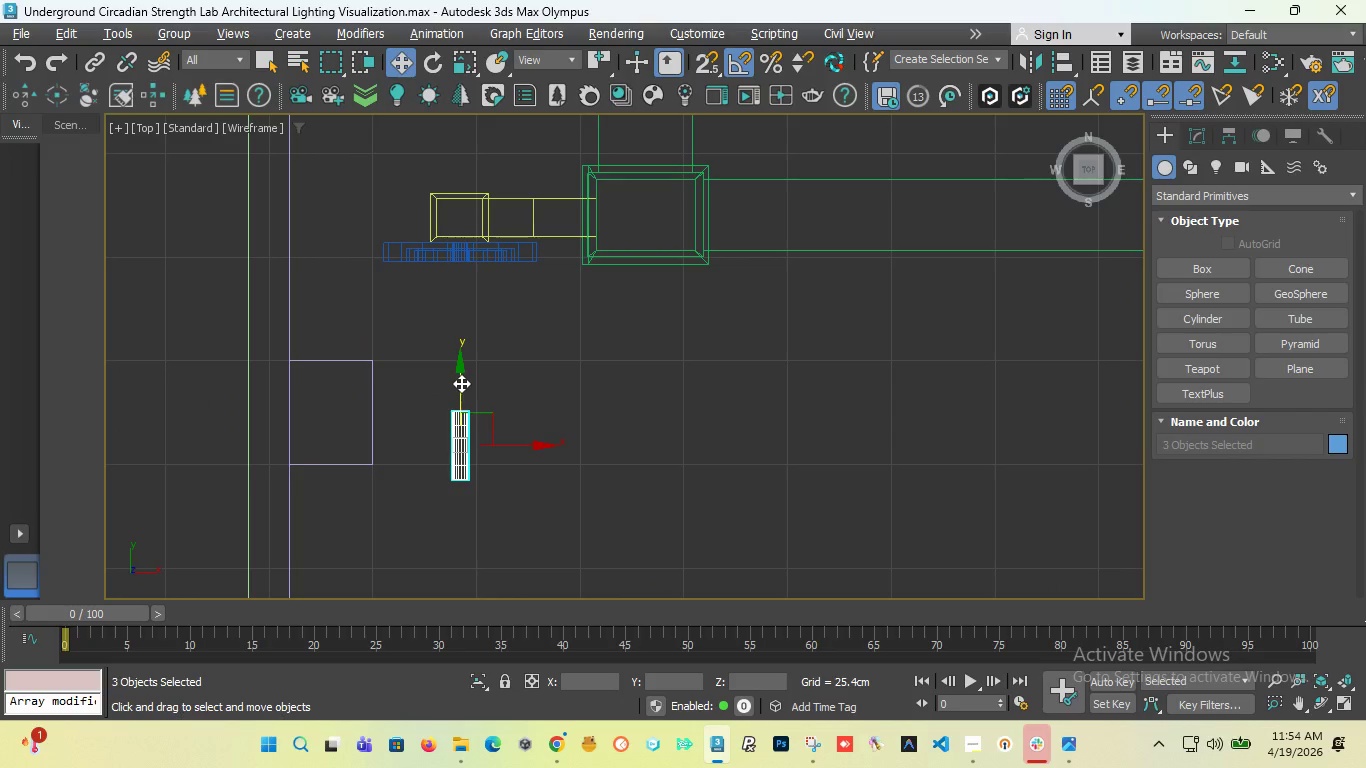 
left_click_drag(start_coordinate=[462, 381], to_coordinate=[464, 212])
 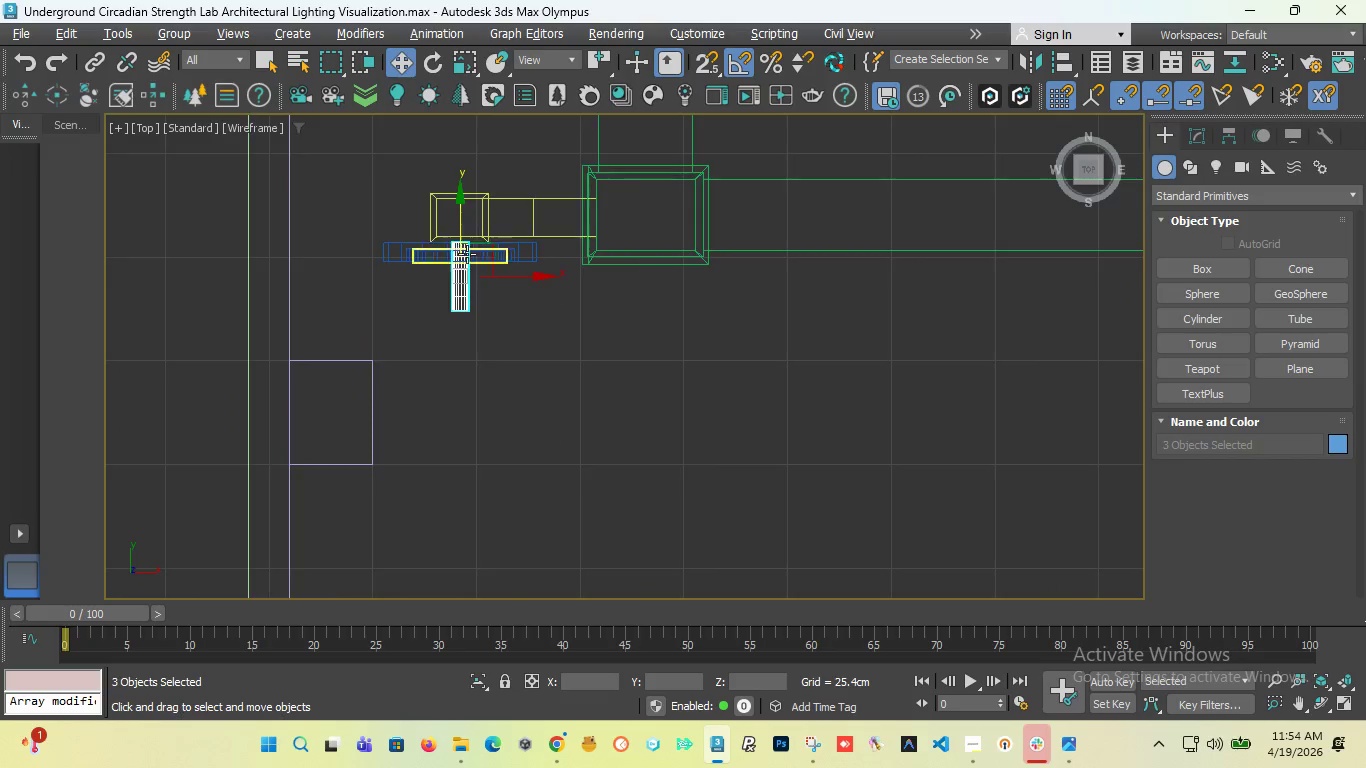 
scroll: coordinate [436, 283], scroll_direction: up, amount: 5.0
 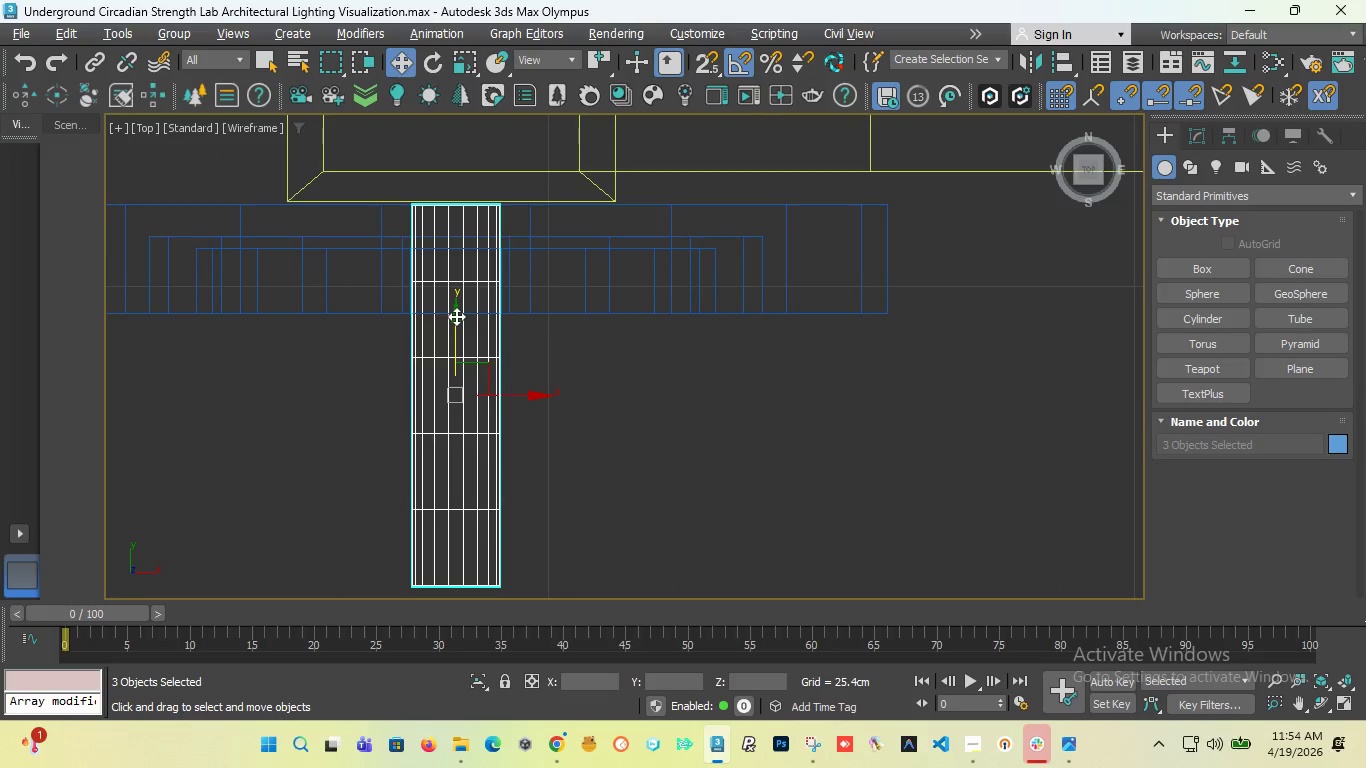 
left_click_drag(start_coordinate=[456, 316], to_coordinate=[450, 306])
 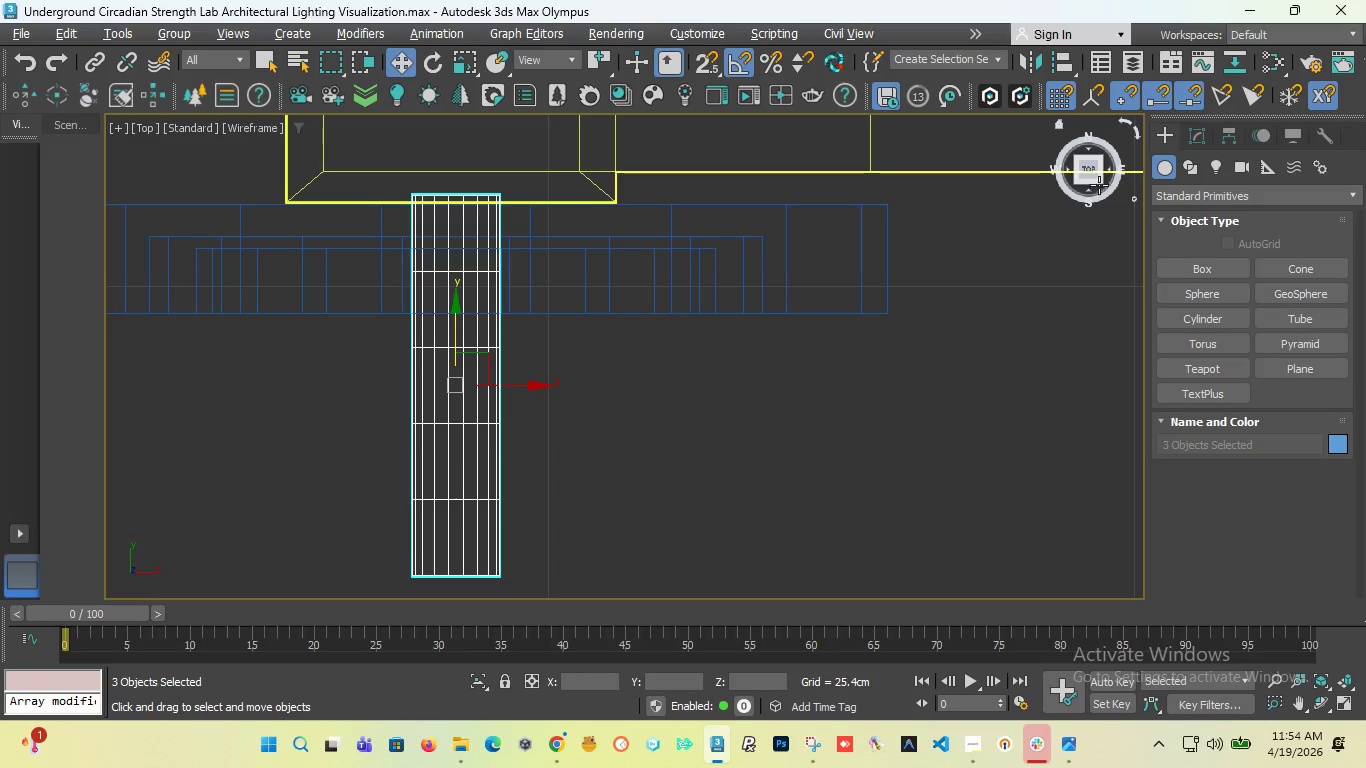 
scroll: coordinate [589, 423], scroll_direction: down, amount: 4.0
 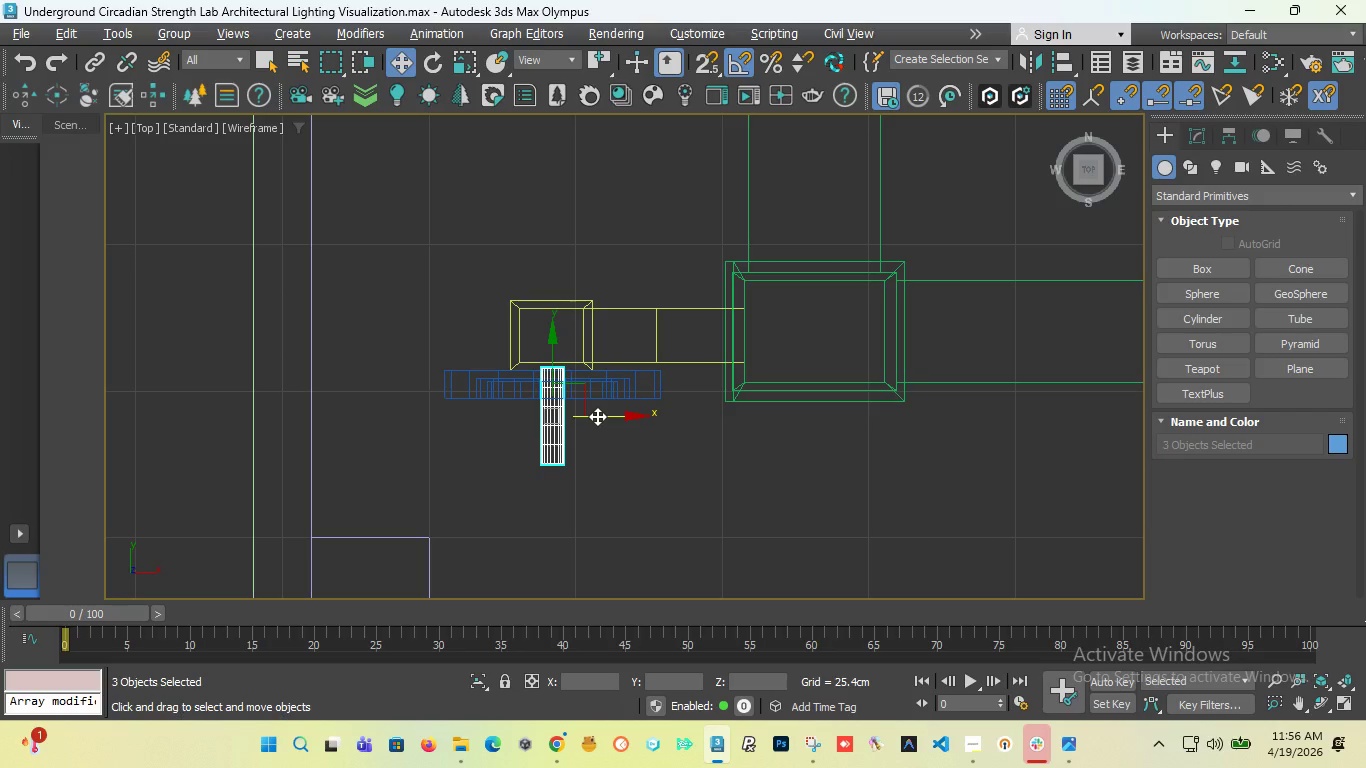 
wait(110.01)
 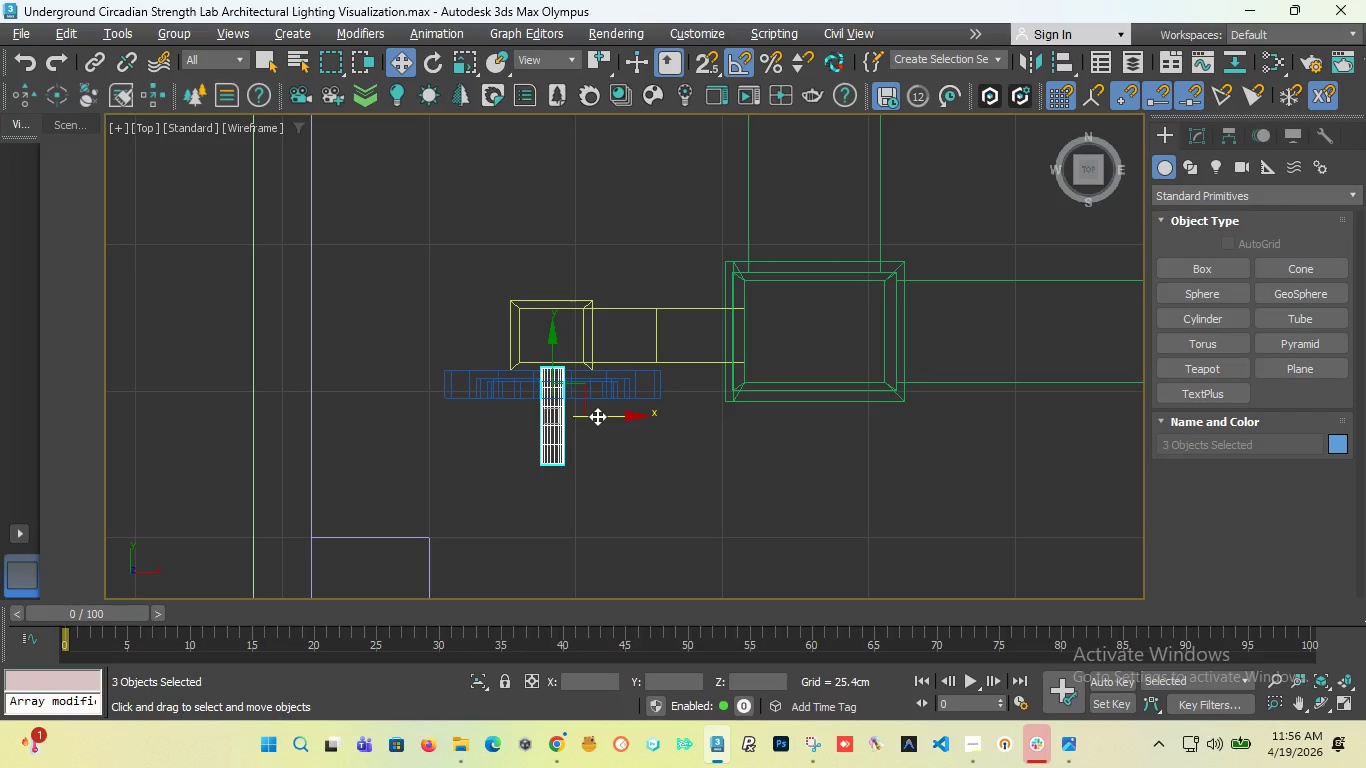 
scroll: coordinate [548, 399], scroll_direction: none, amount: 0.0
 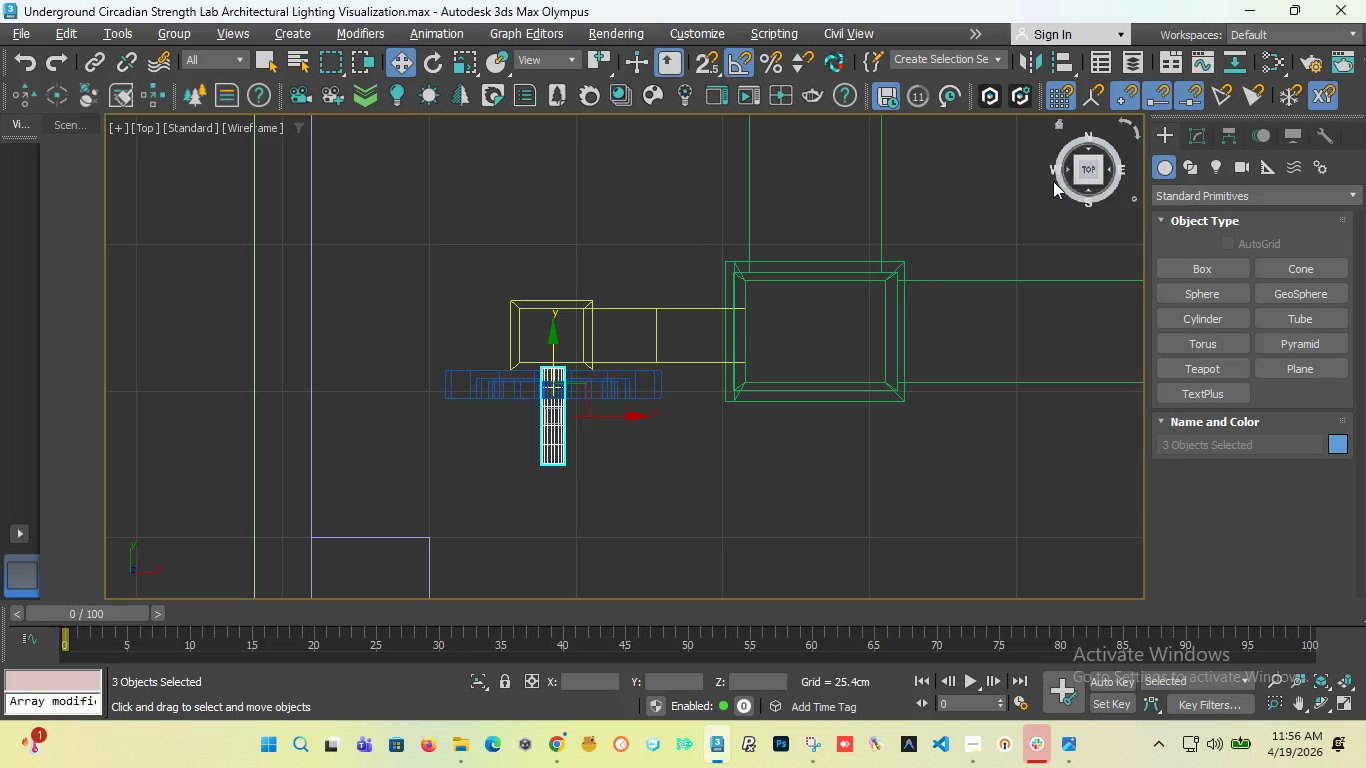 
left_click_drag(start_coordinate=[1093, 173], to_coordinate=[998, 175])
 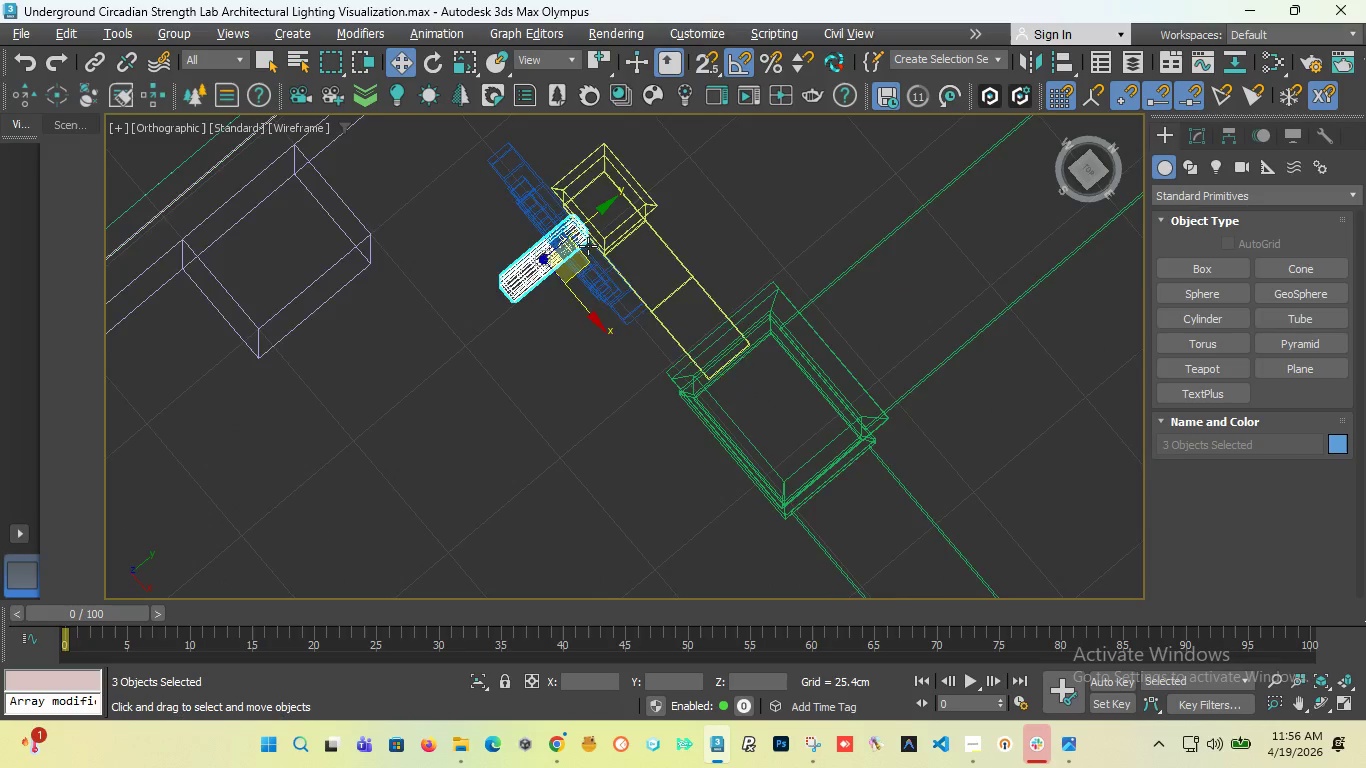 
key(T)
 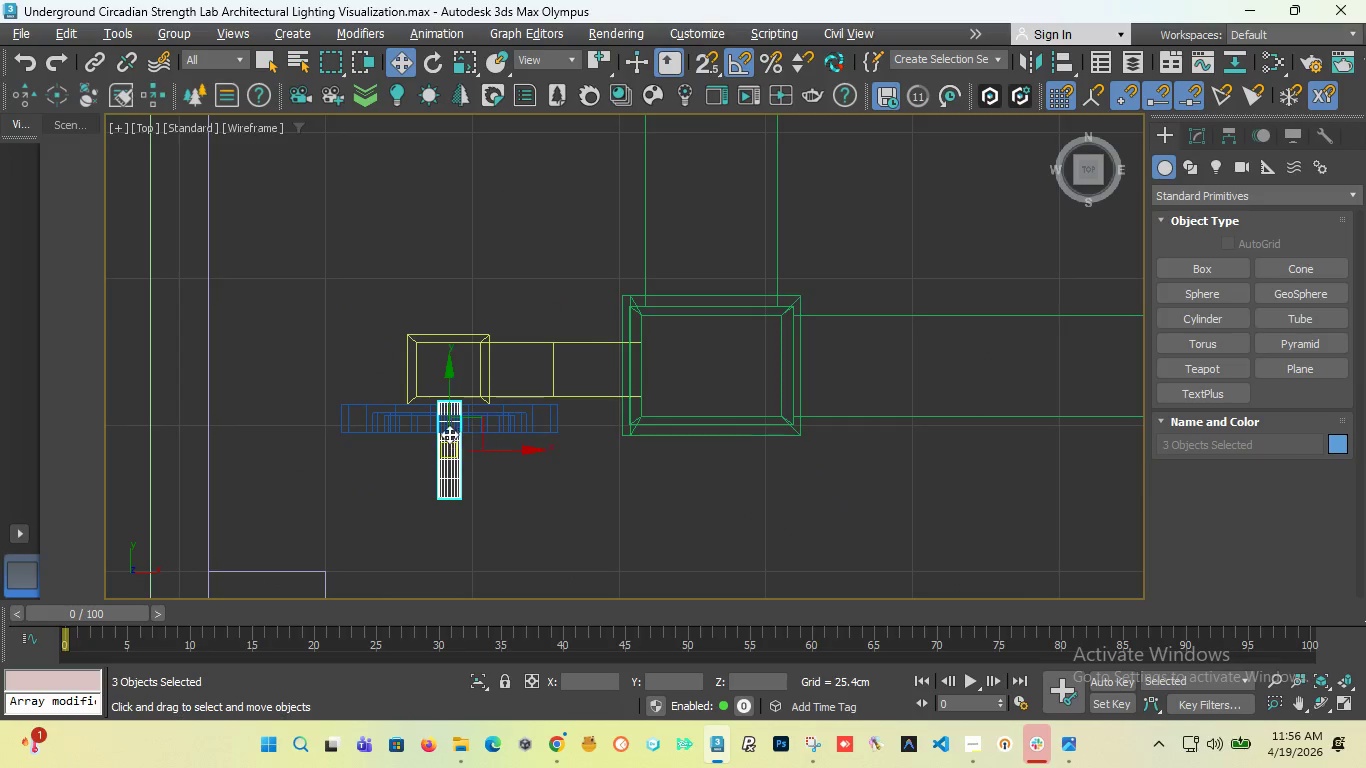 
scroll: coordinate [531, 270], scroll_direction: up, amount: 2.0
 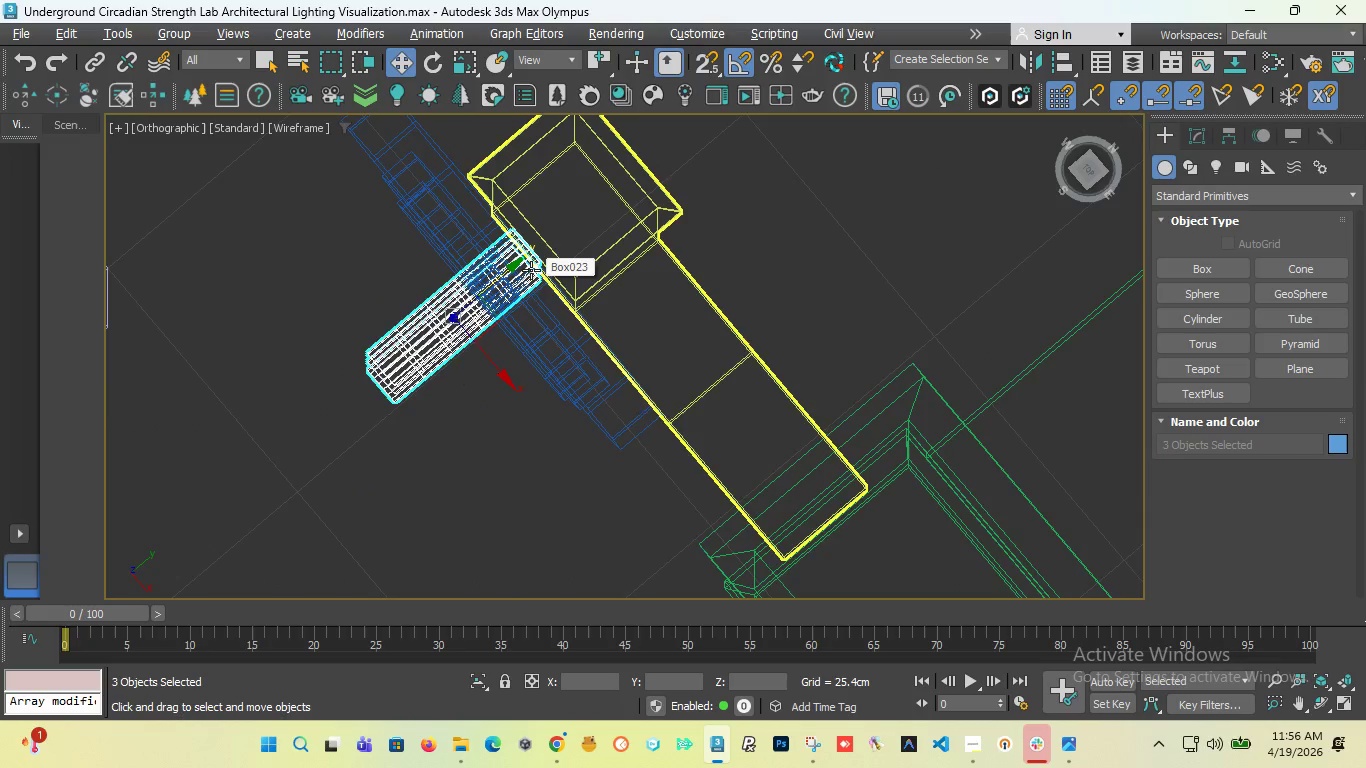 
scroll: coordinate [538, 368], scroll_direction: down, amount: 10.0
 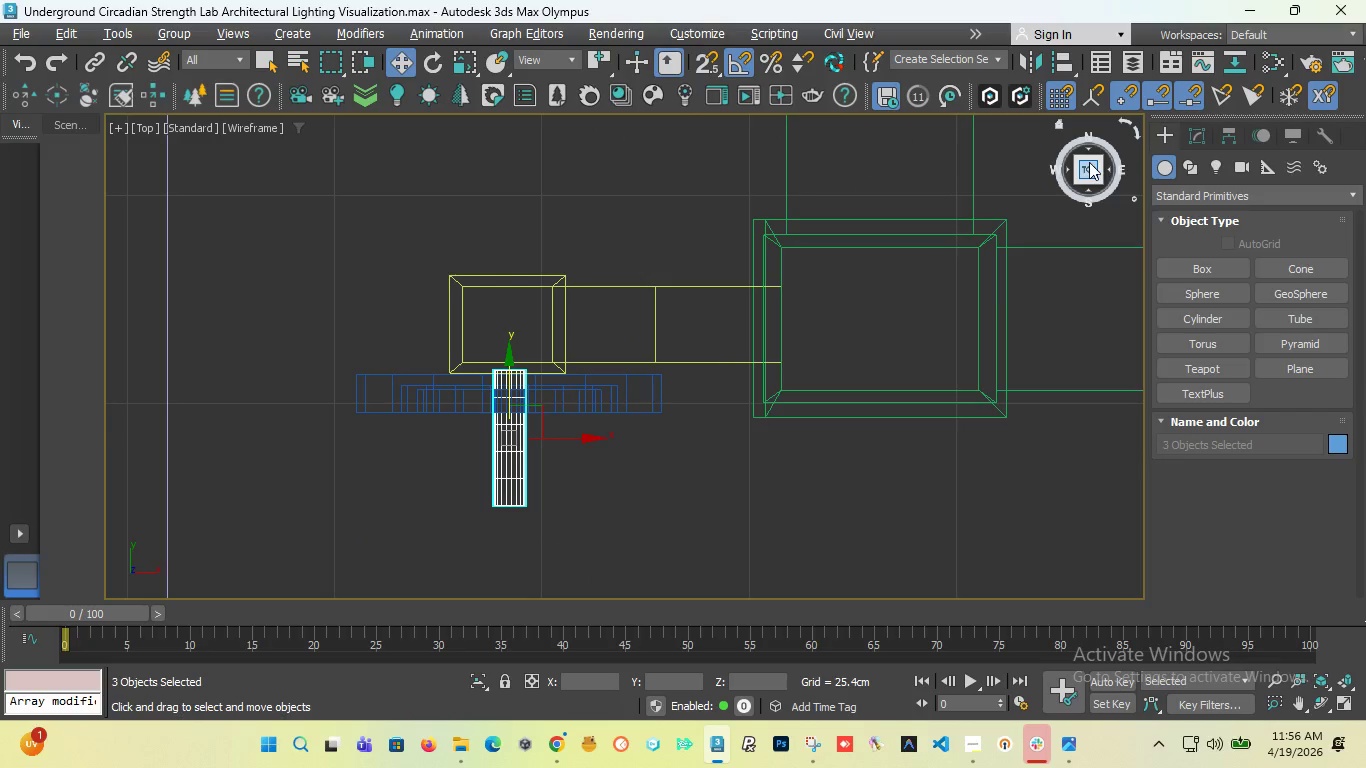 
left_click_drag(start_coordinate=[1089, 162], to_coordinate=[1055, 152])
 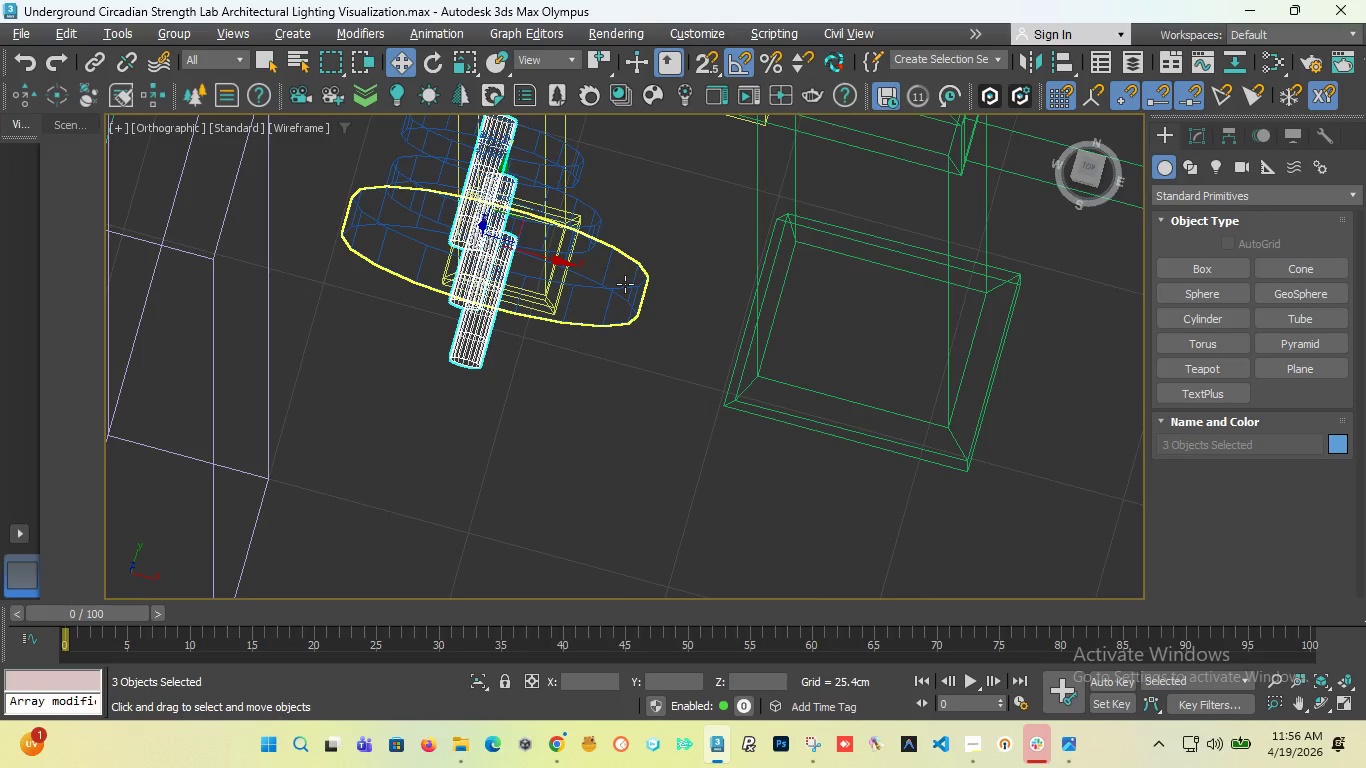 
scroll: coordinate [545, 282], scroll_direction: up, amount: 1.0
 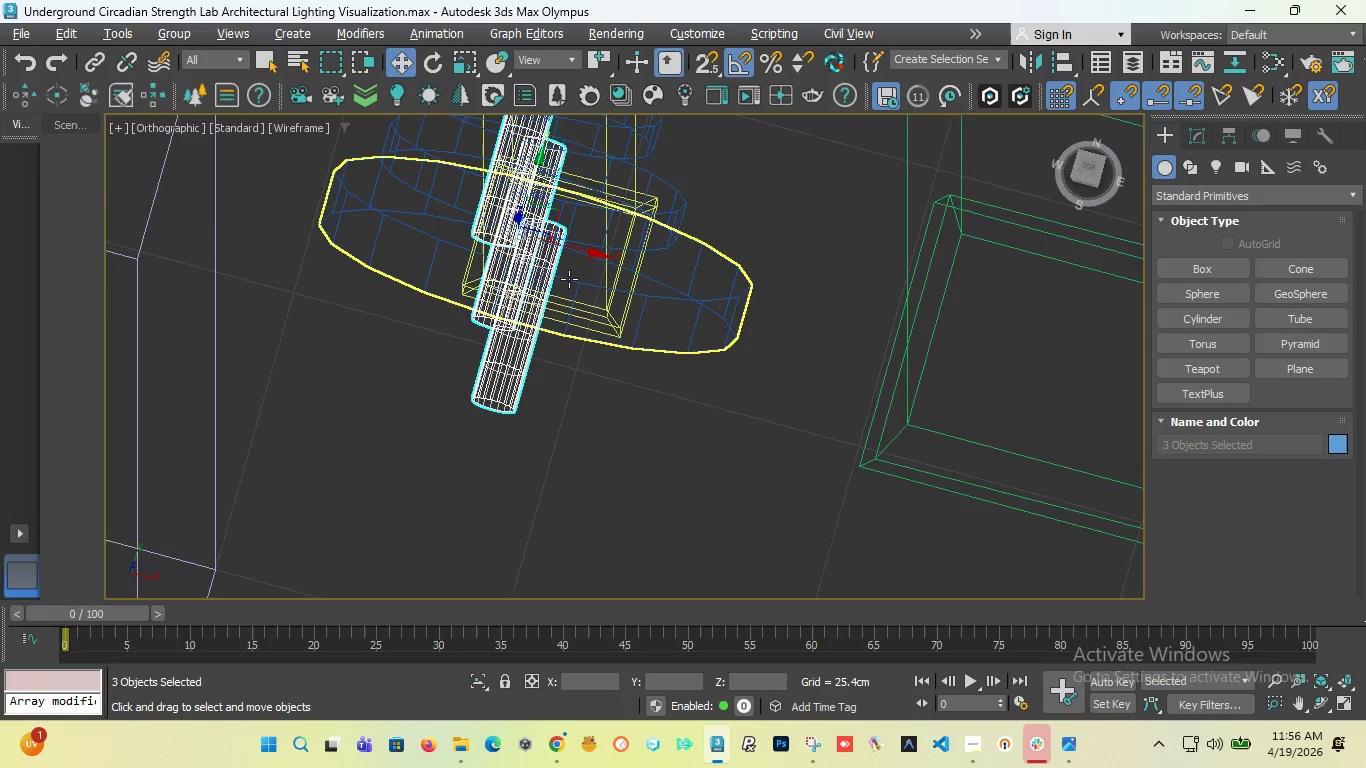 
scroll: coordinate [570, 279], scroll_direction: down, amount: 2.0
 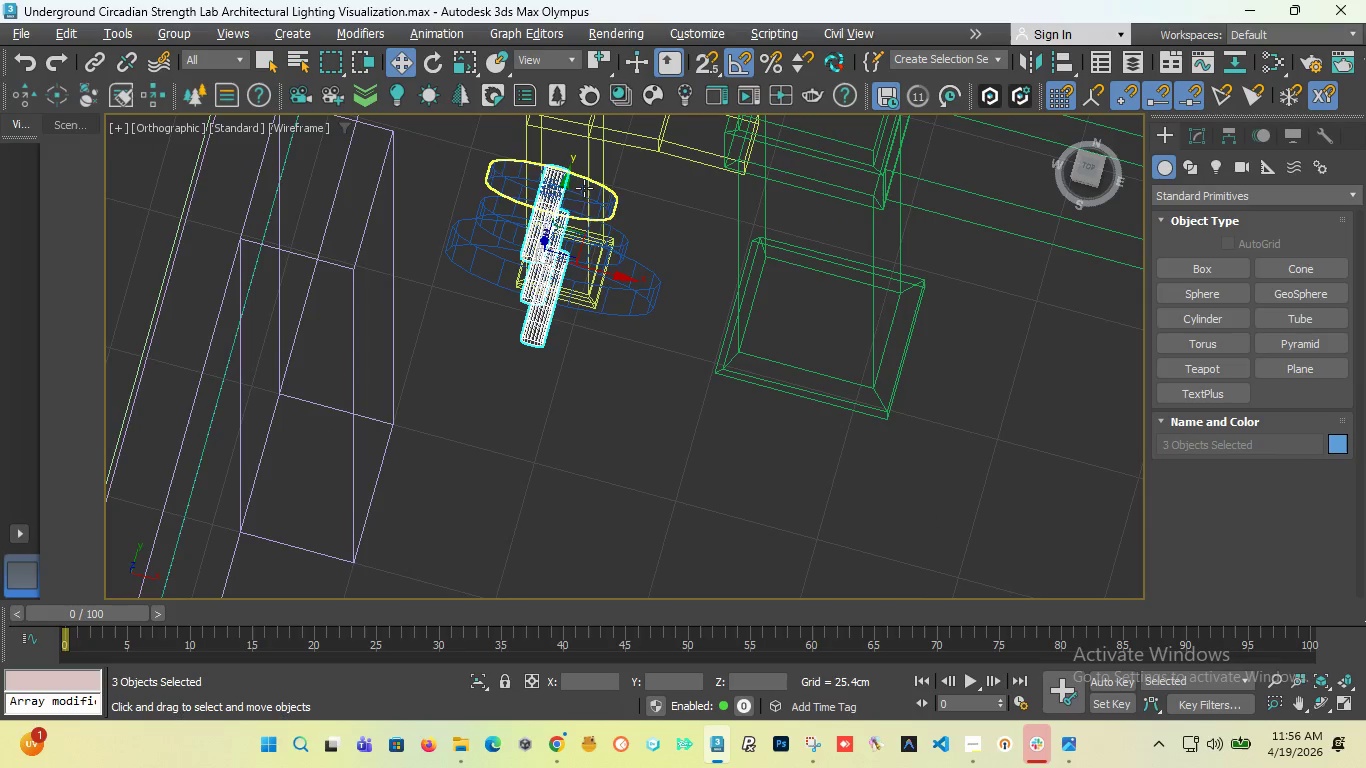 
scroll: coordinate [572, 182], scroll_direction: up, amount: 2.0
 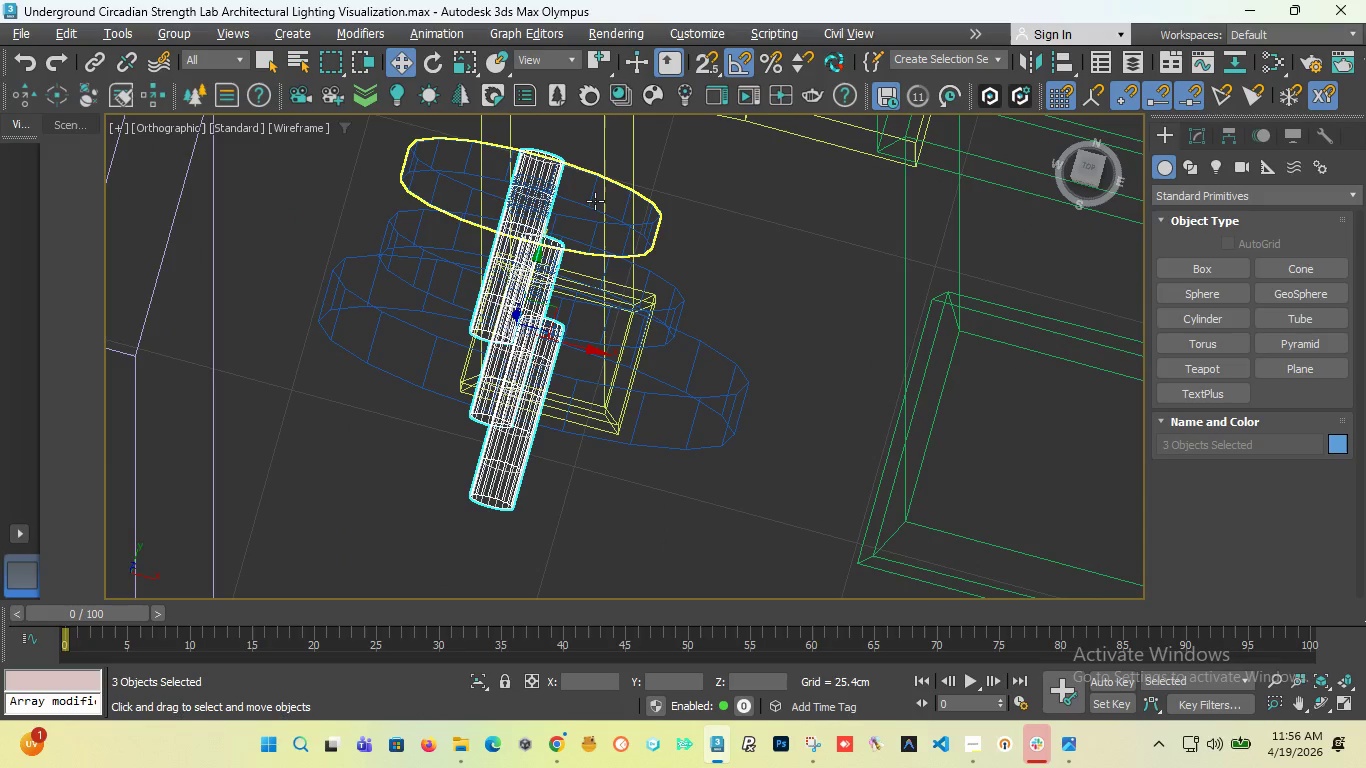 
left_click([595, 202])
 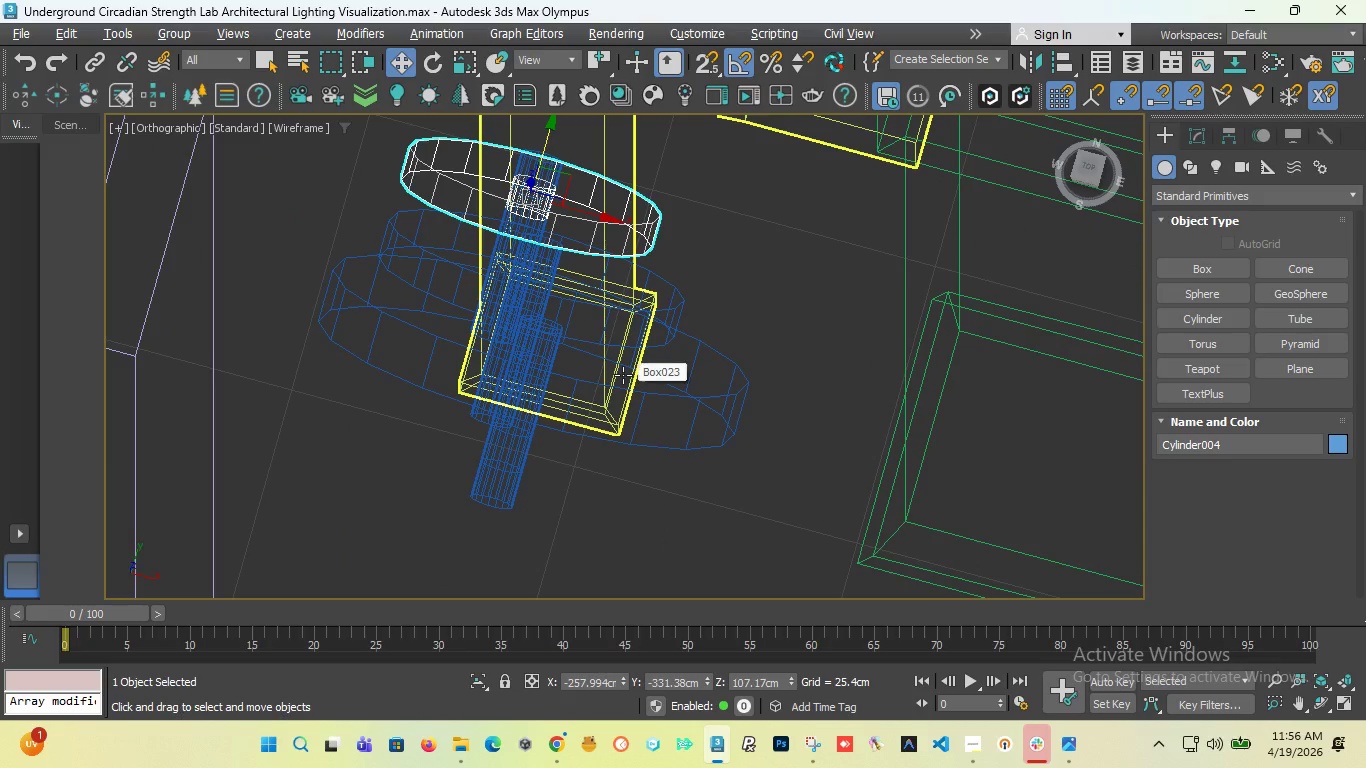 
hold_key(key=AltLeft, duration=1.56)
 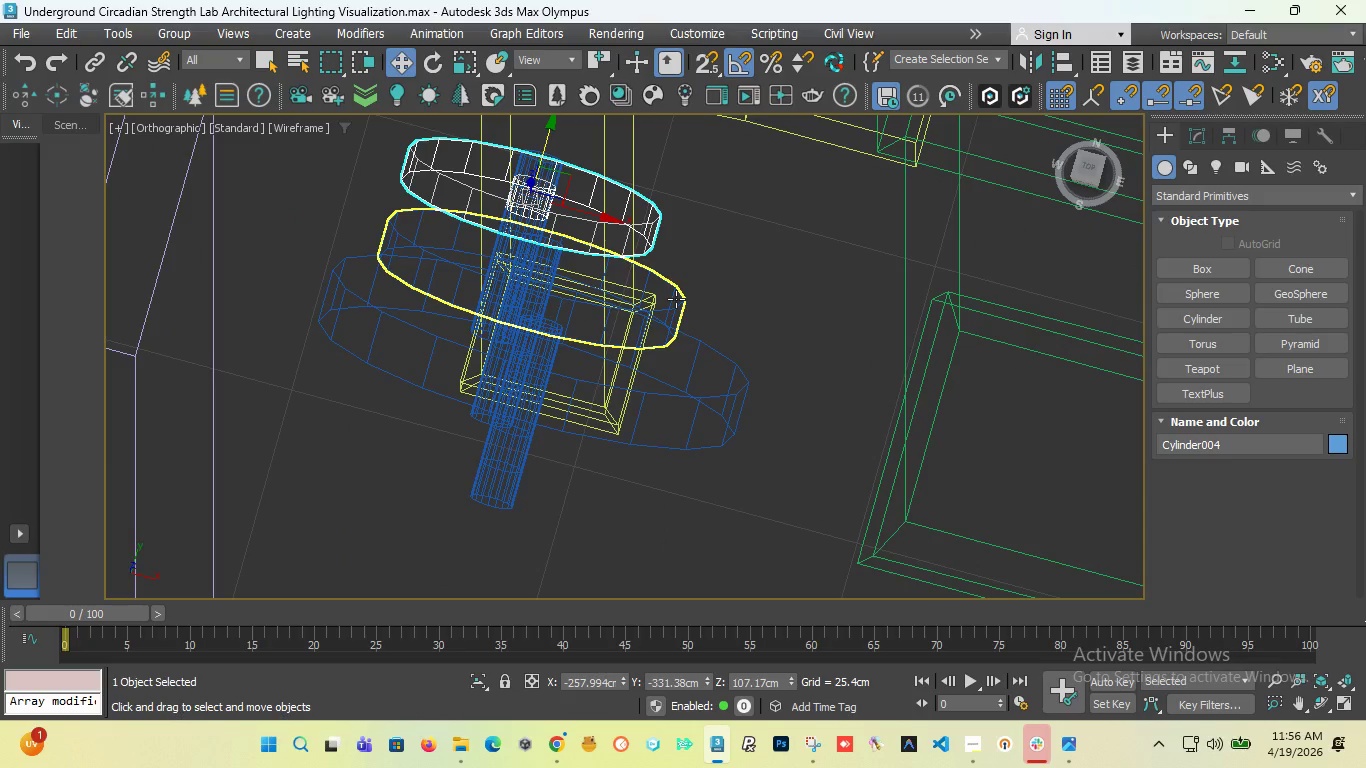 
hold_key(key=ControlLeft, duration=2.78)
left_click([676, 299])
 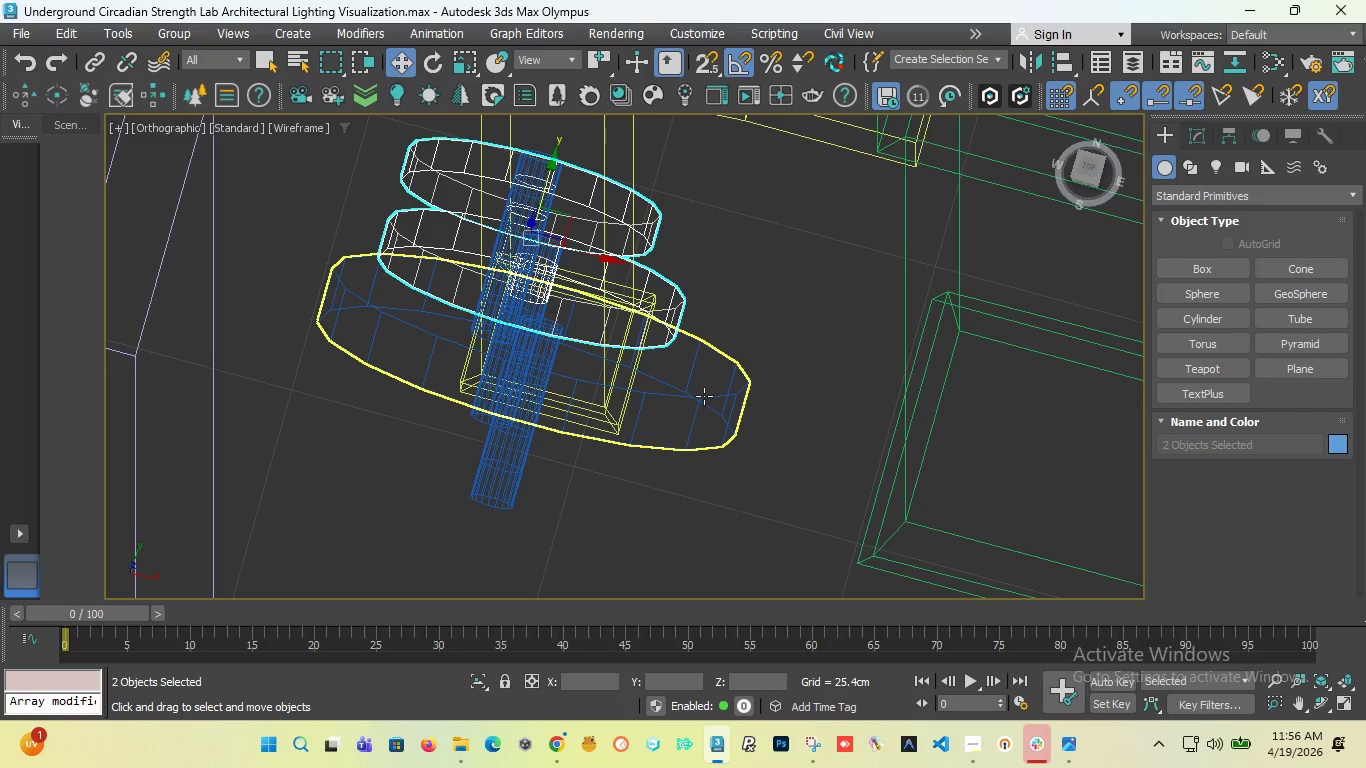 
left_click([704, 396])
 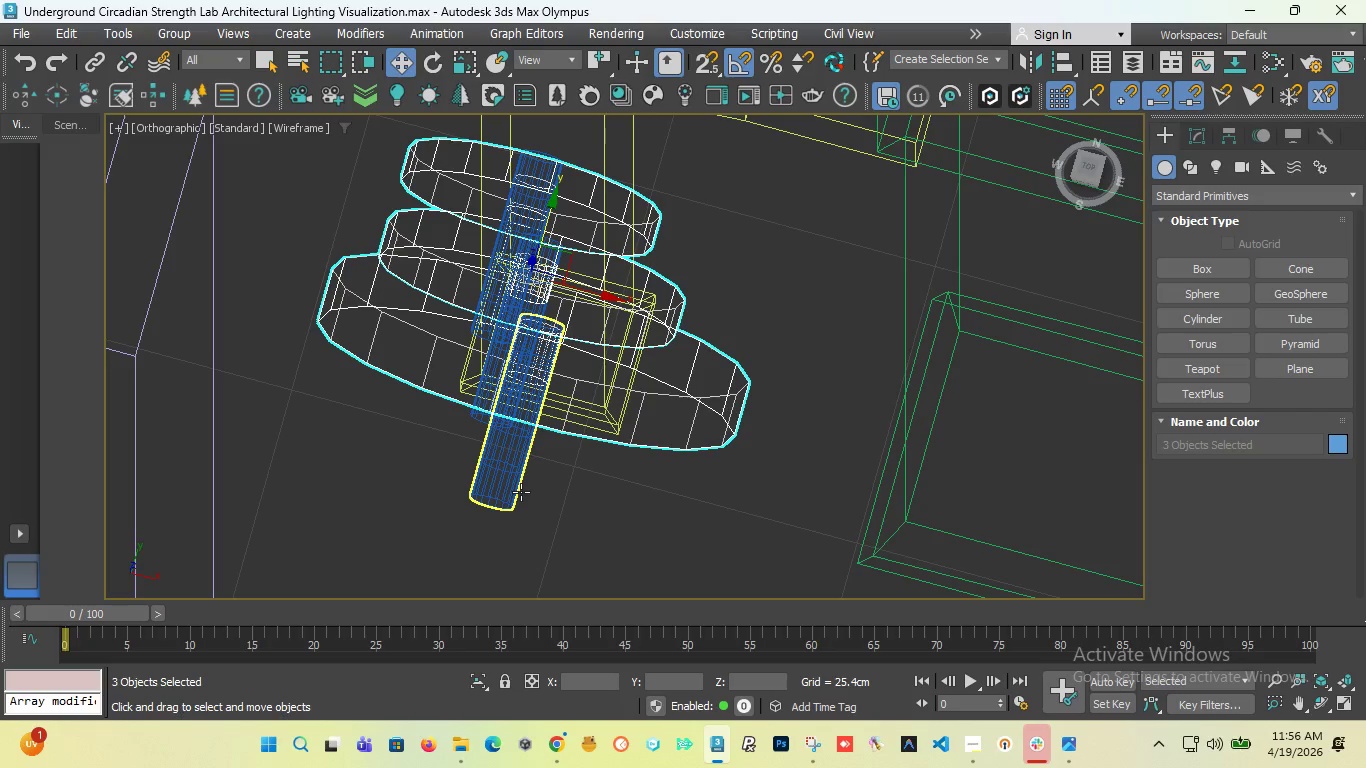 
hold_key(key=AltLeft, duration=0.83)
 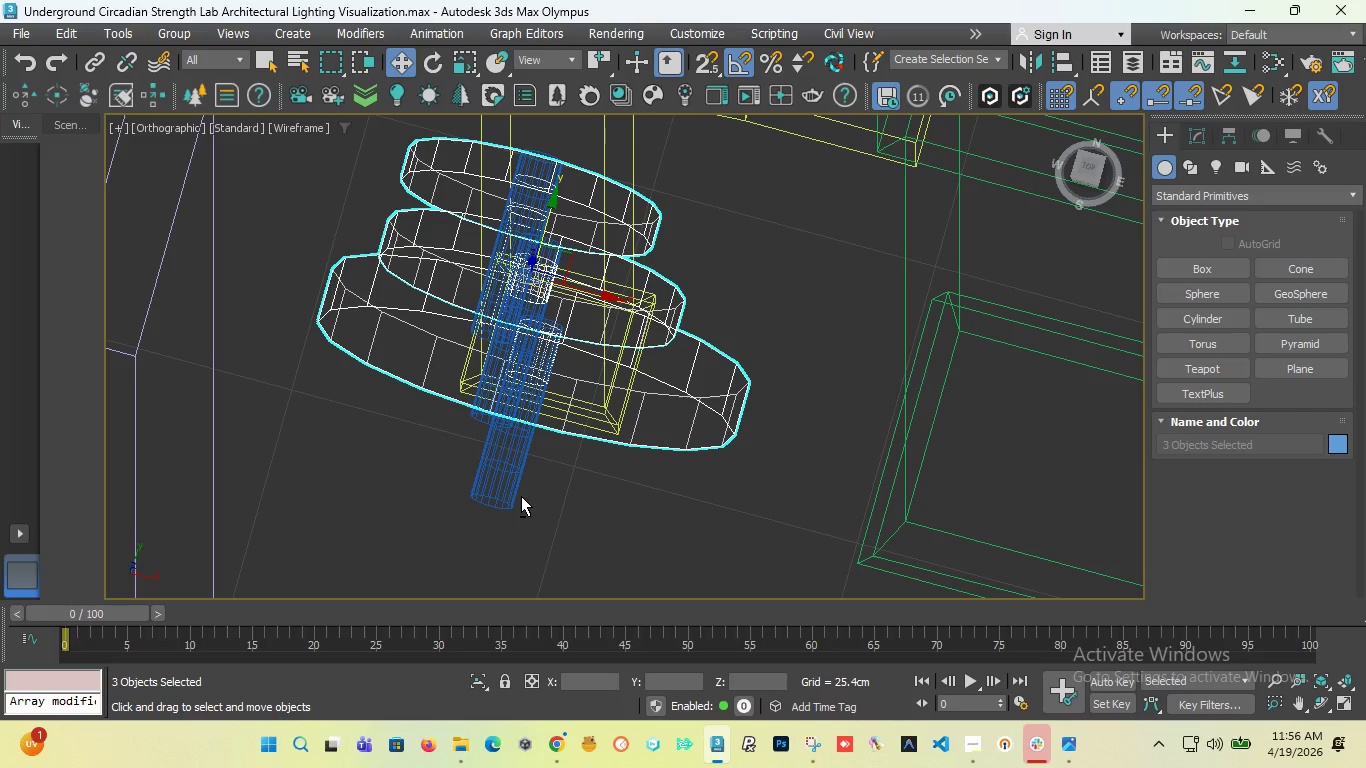 
key(Alt+Q)
 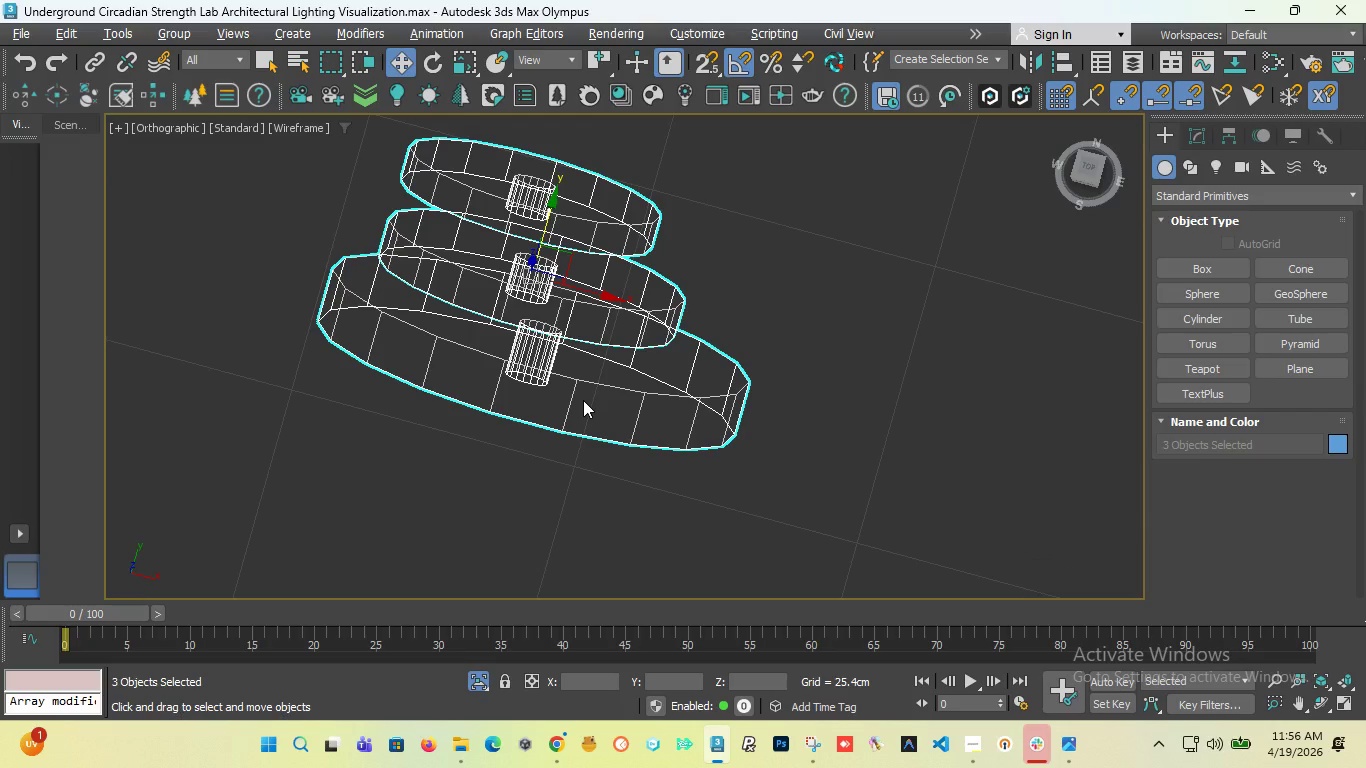 
scroll: coordinate [609, 352], scroll_direction: down, amount: 1.0
 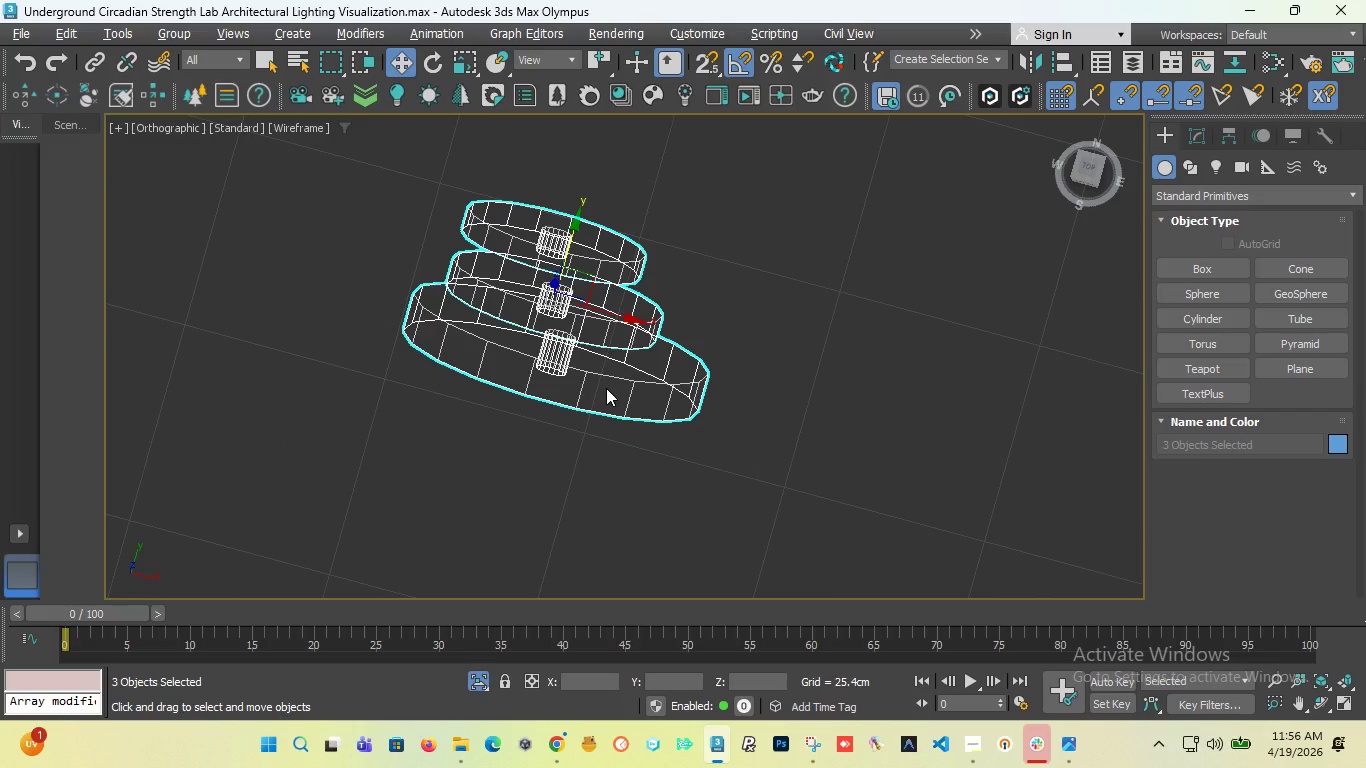 
key(F)
 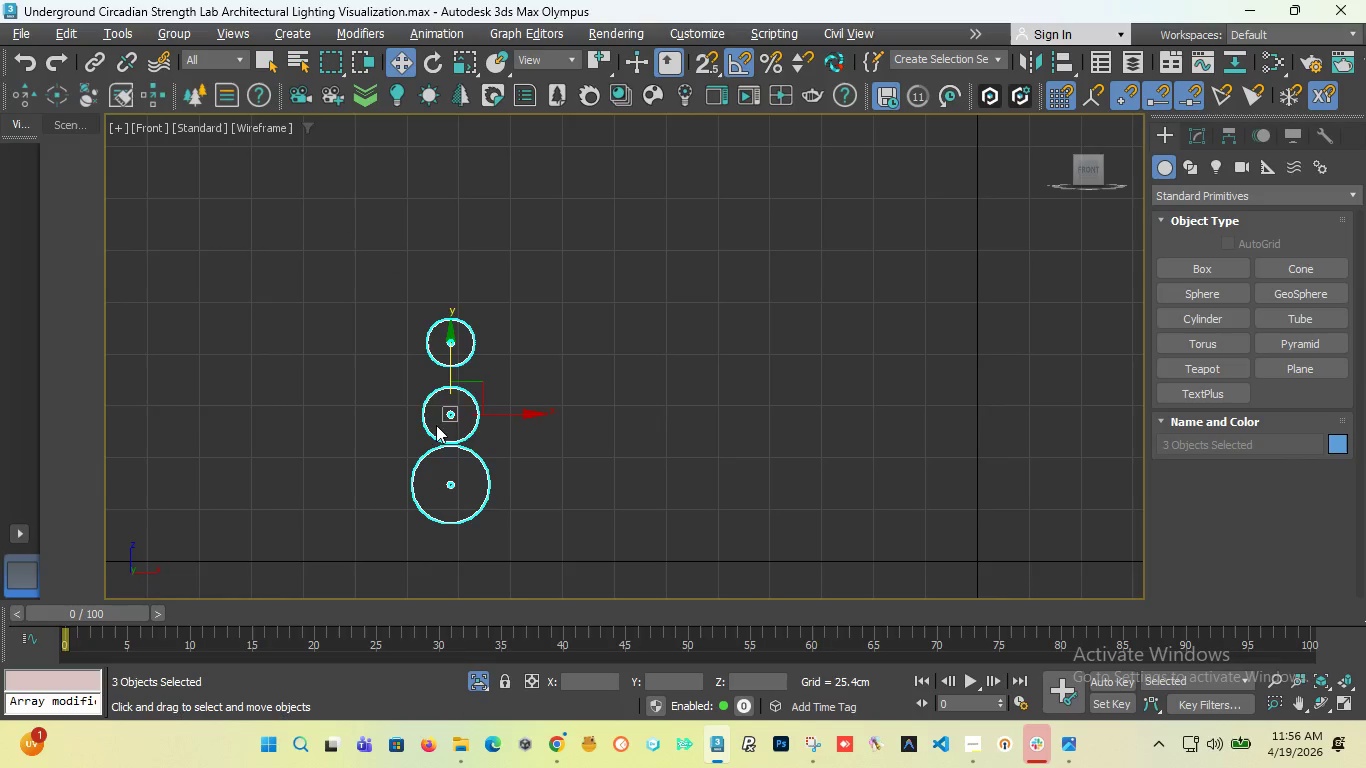 
scroll: coordinate [438, 417], scroll_direction: up, amount: 5.0
 